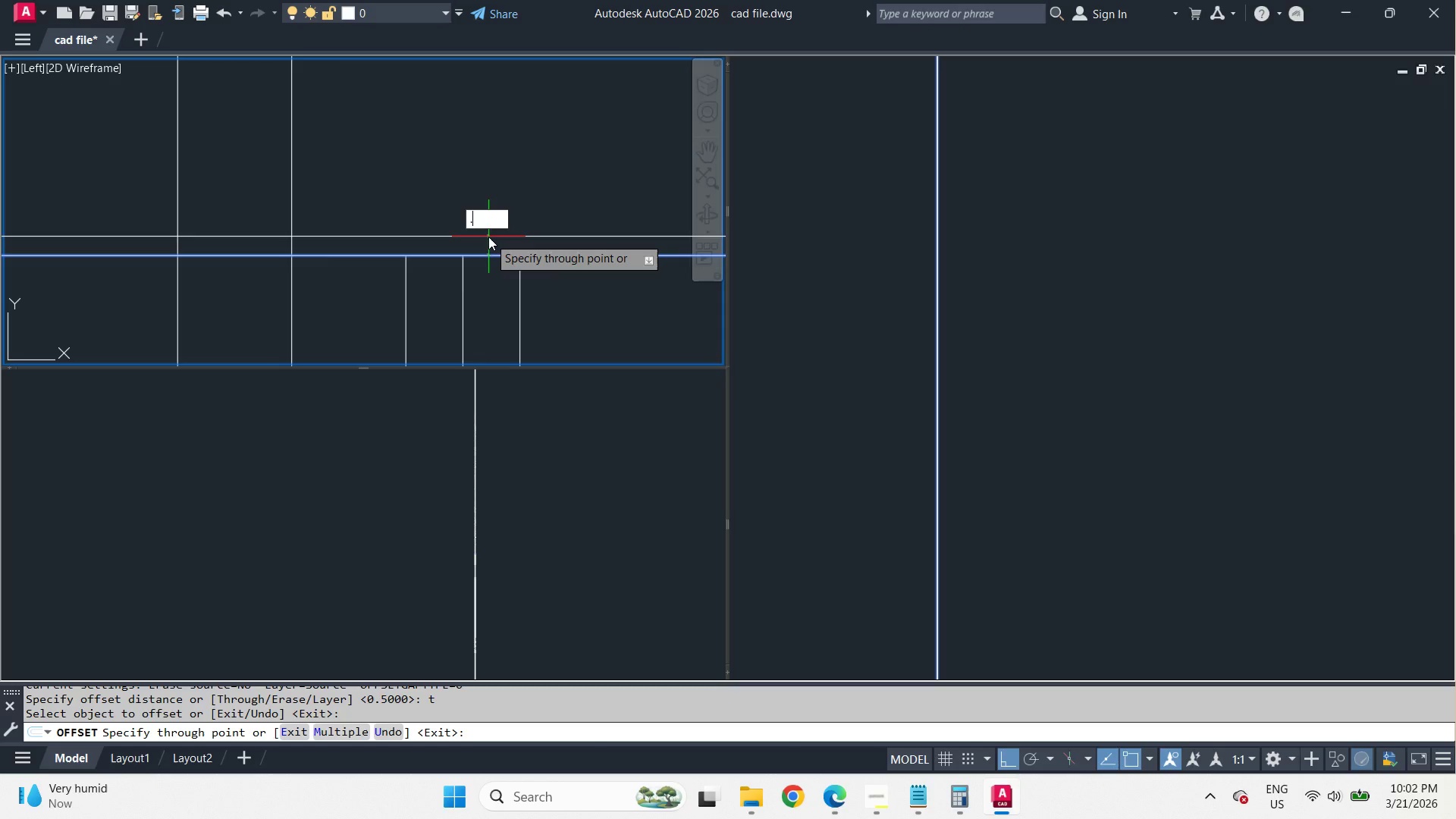 
key(Numpad2)
 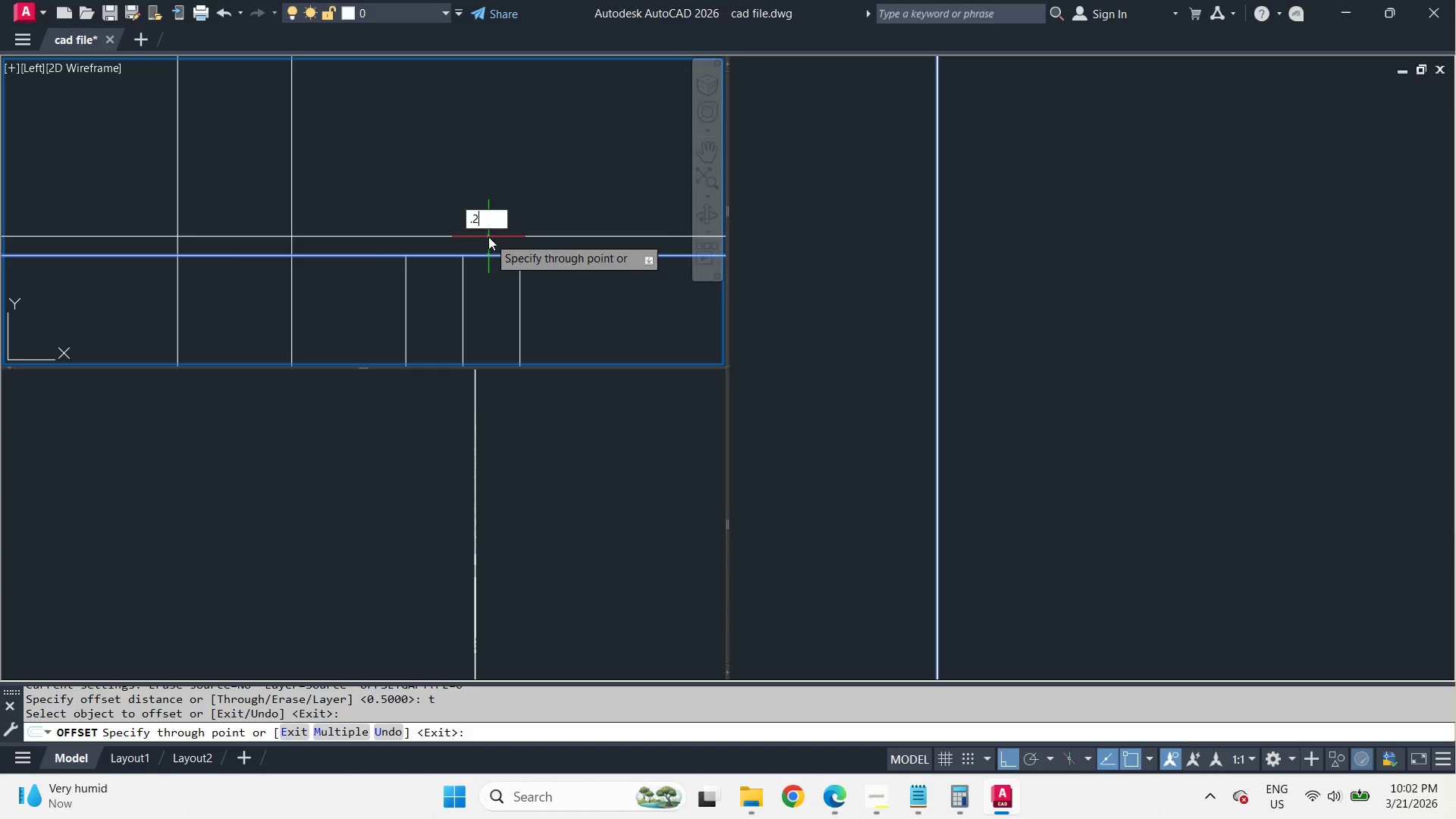 
key(NumpadEnter)
 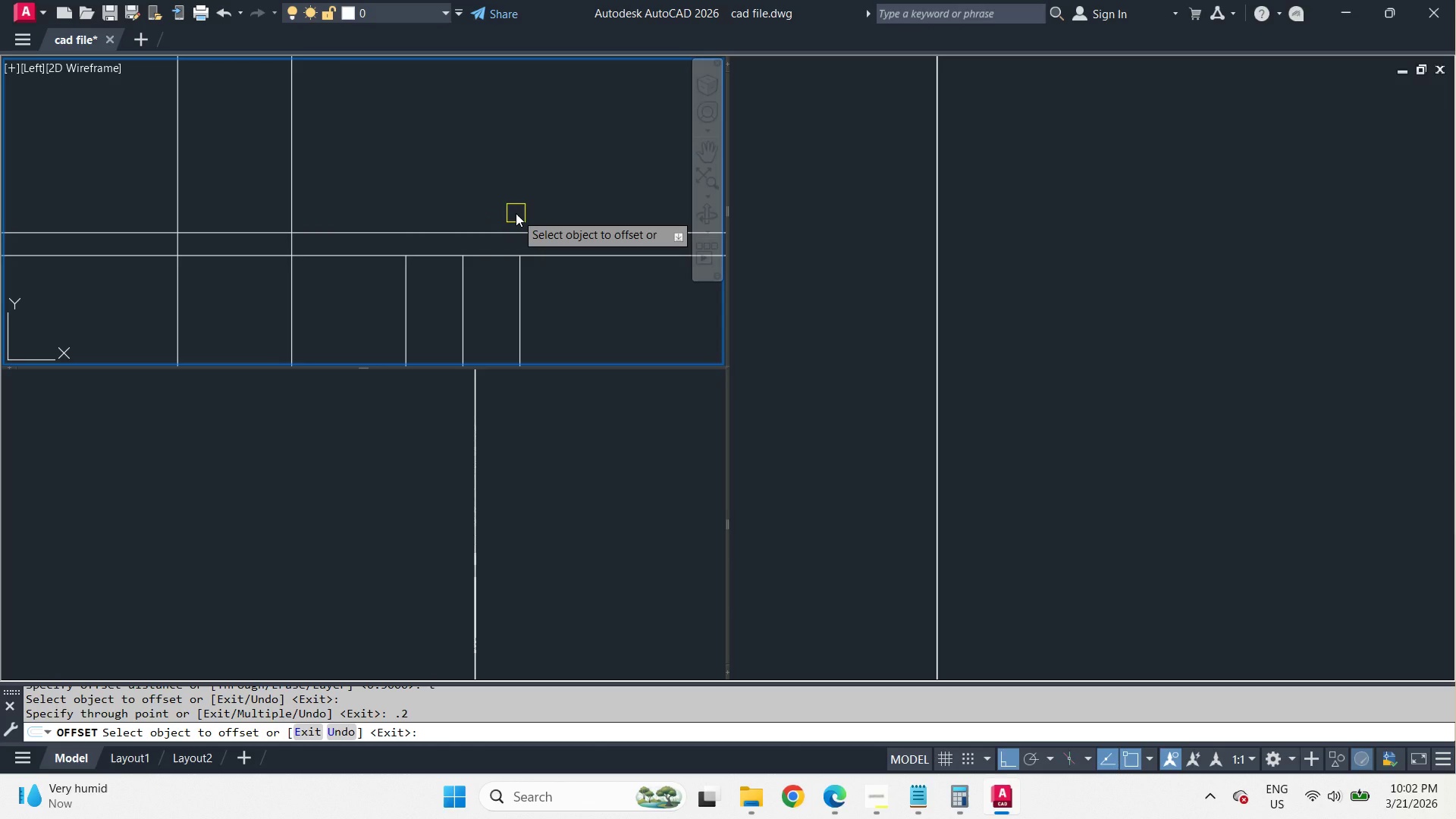 
scroll: coordinate [434, 136], scroll_direction: down, amount: 4.0
 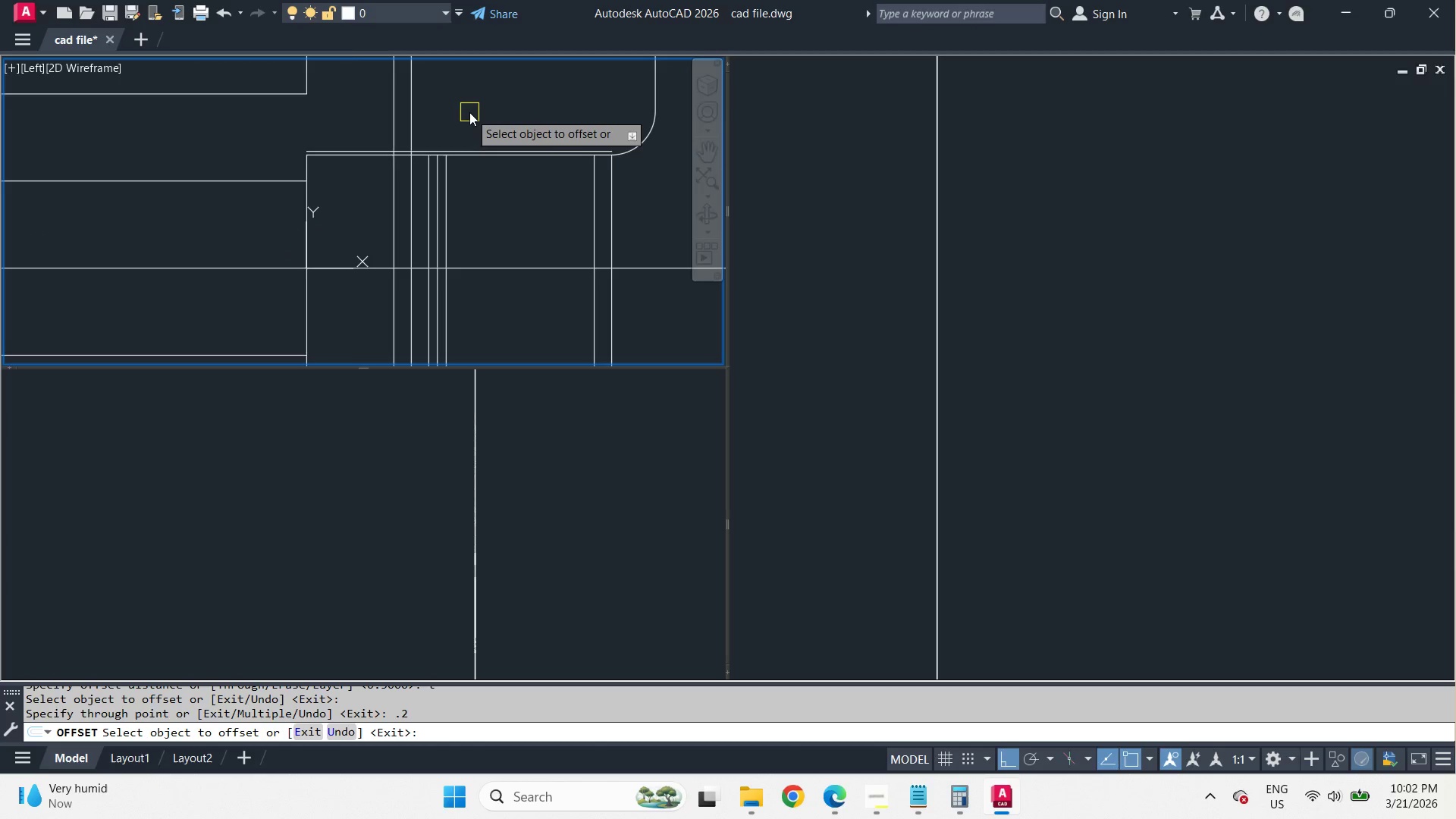 
scroll: coordinate [466, 127], scroll_direction: up, amount: 3.0
 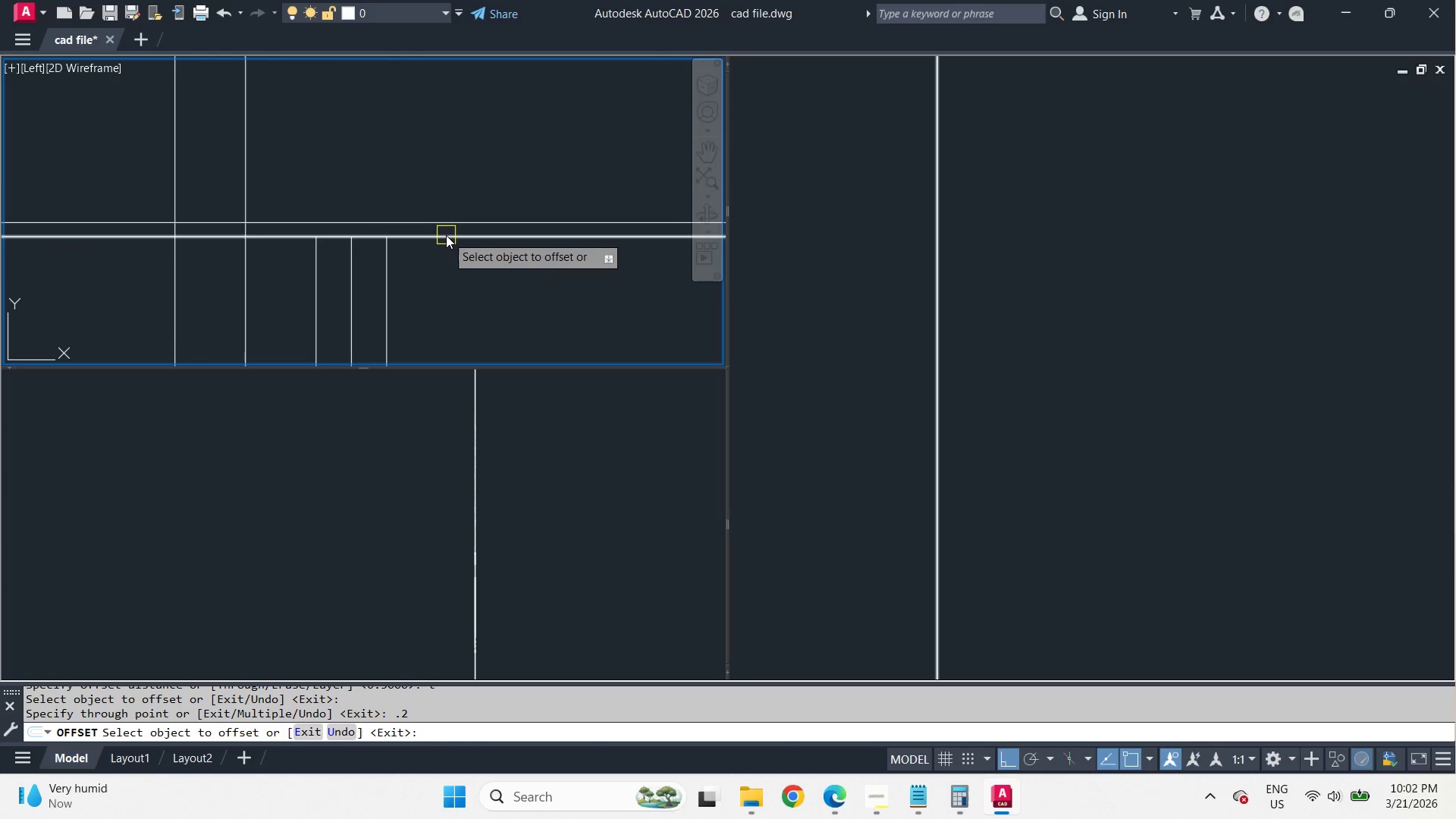 
left_click([446, 235])
 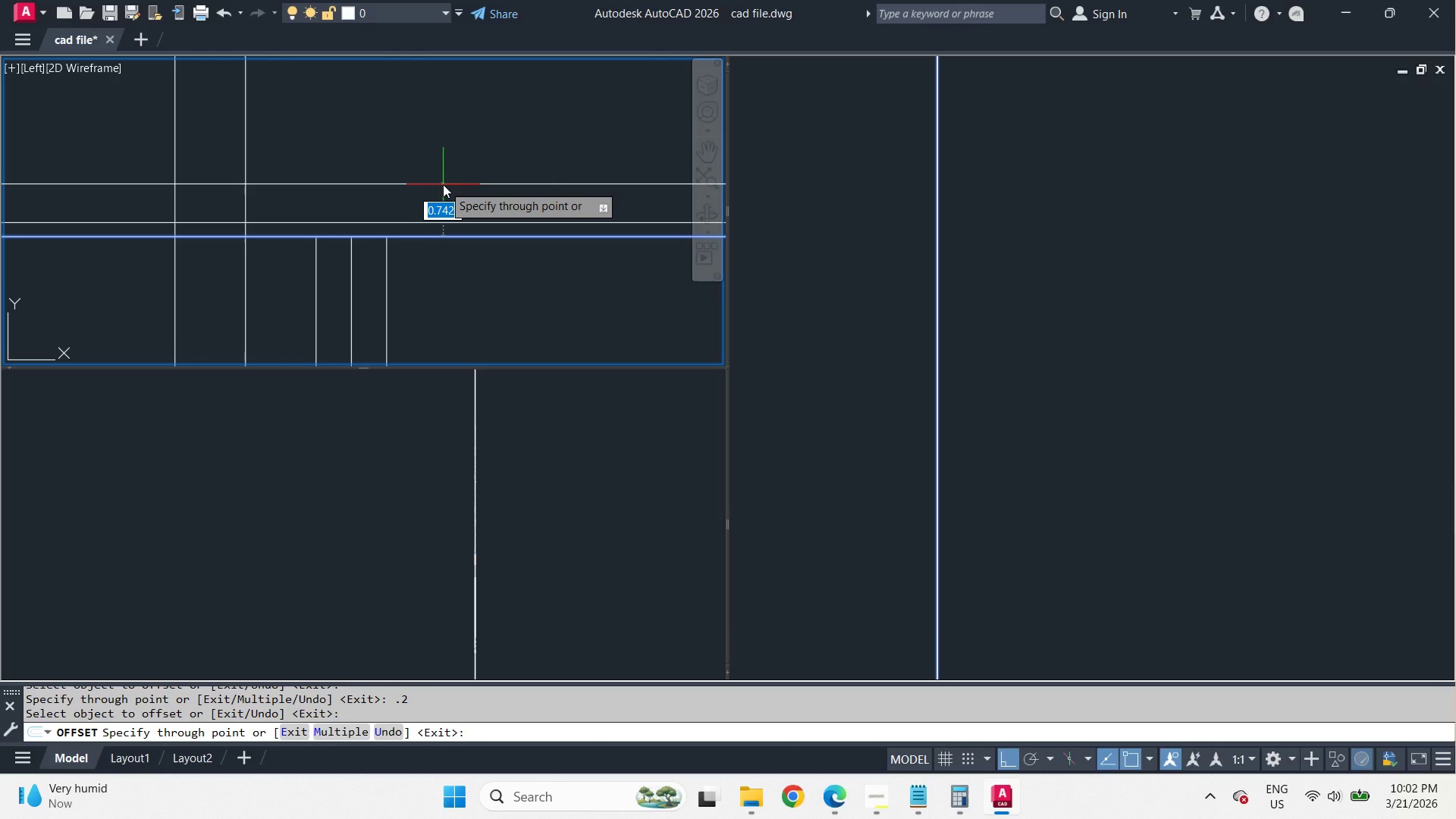 
key(Escape)
 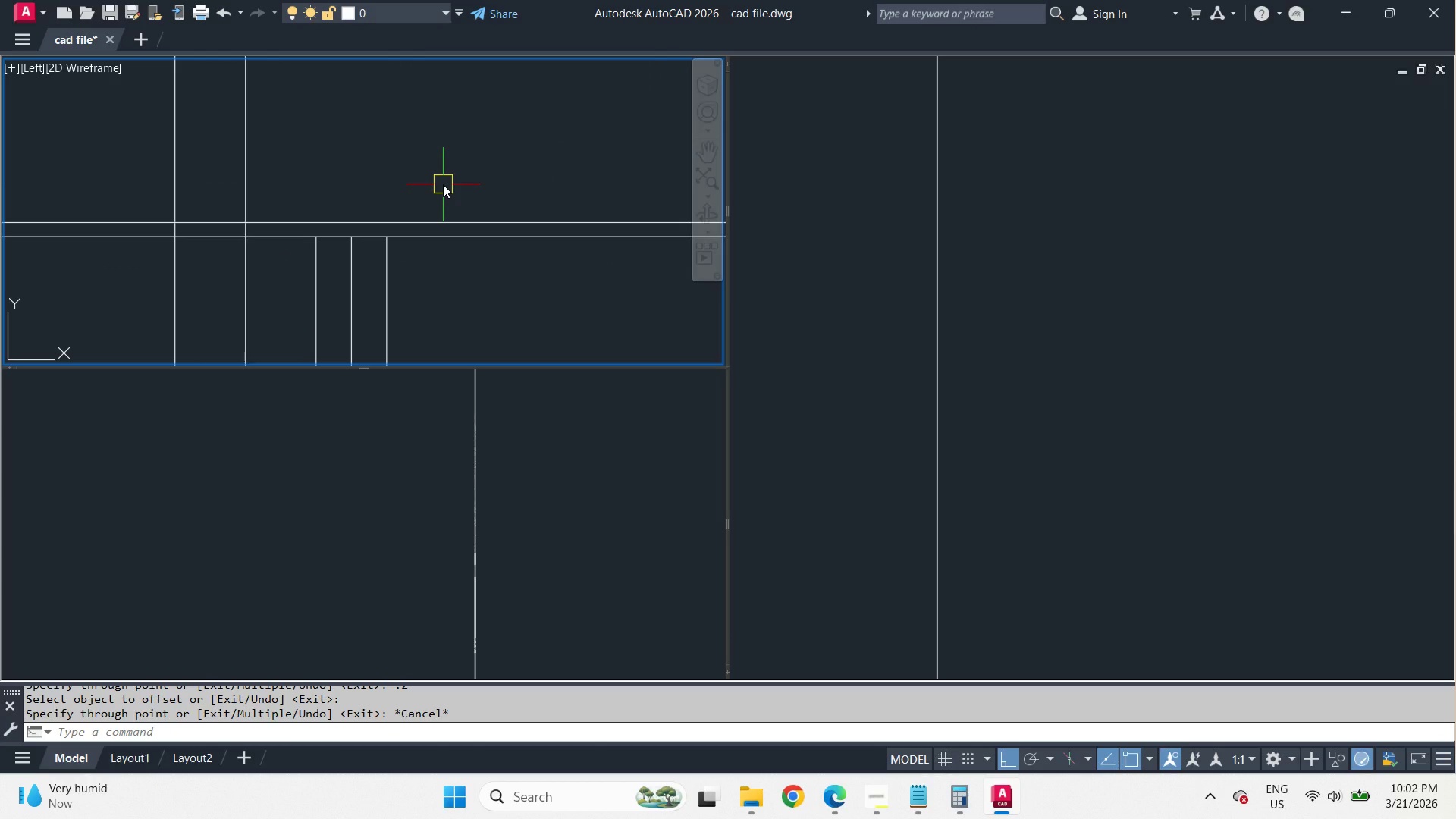 
wait(10.7)
 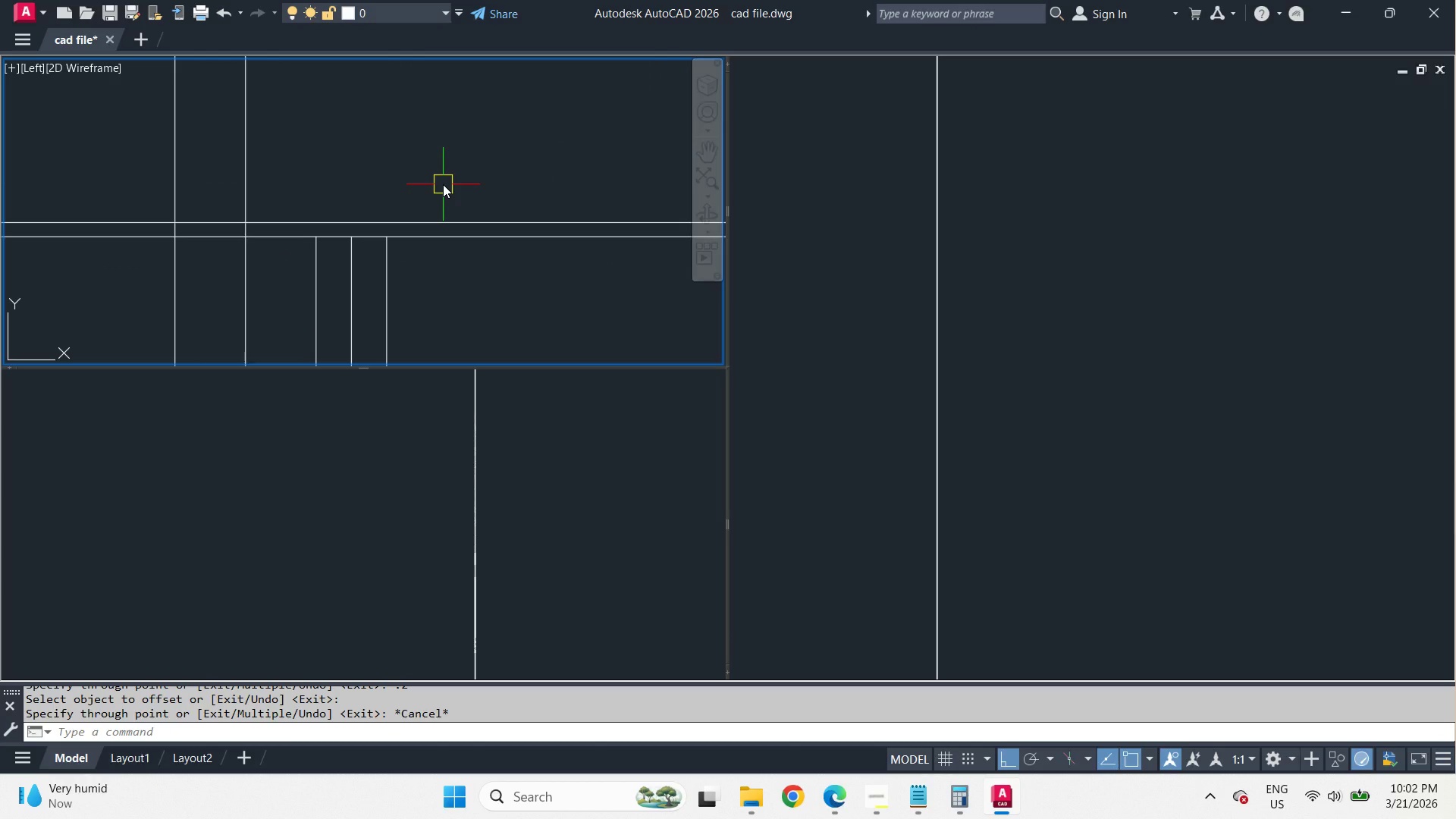 
scroll: coordinate [487, 231], scroll_direction: down, amount: 4.0
 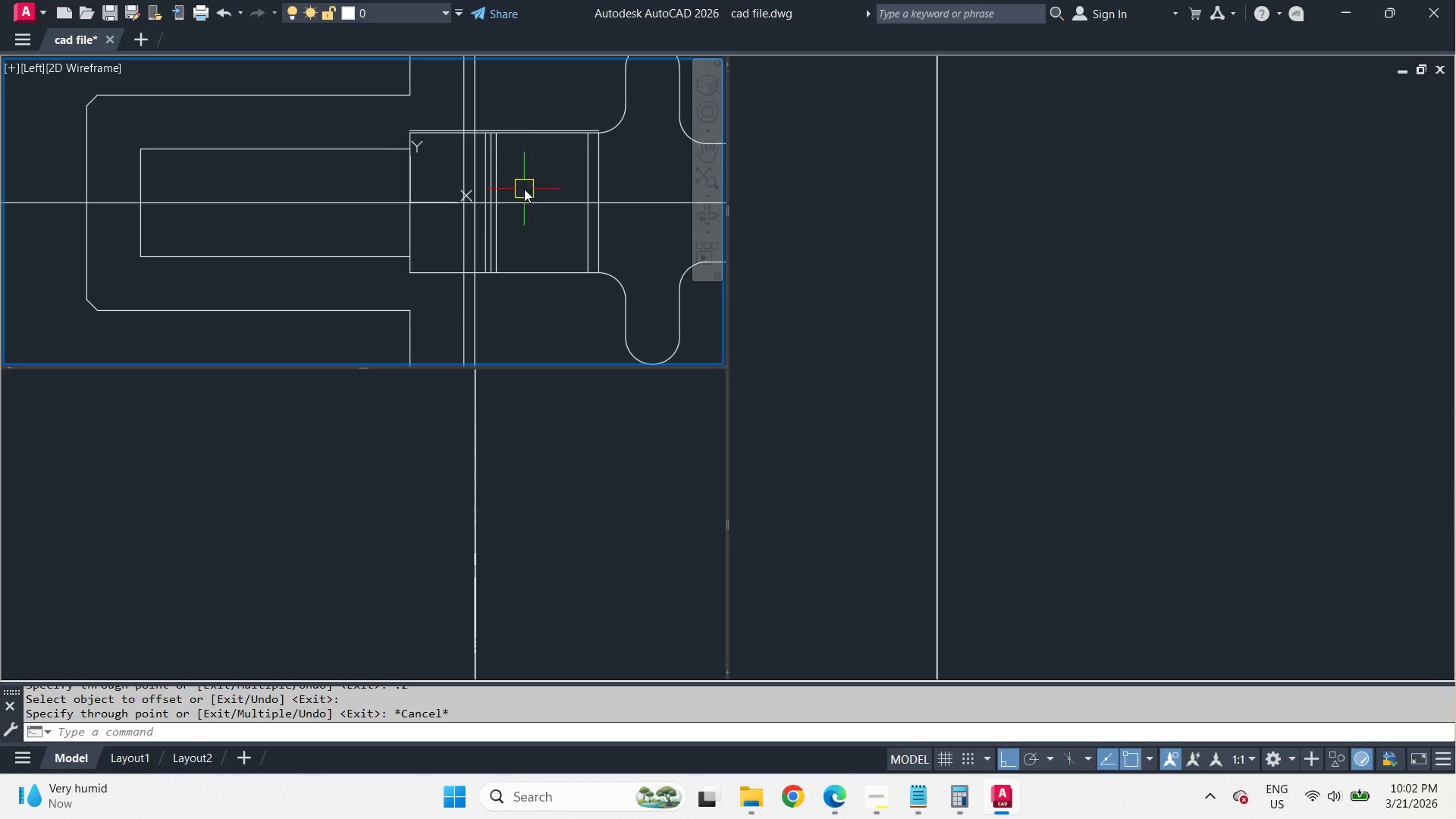 
scroll: coordinate [514, 184], scroll_direction: up, amount: 1.0
 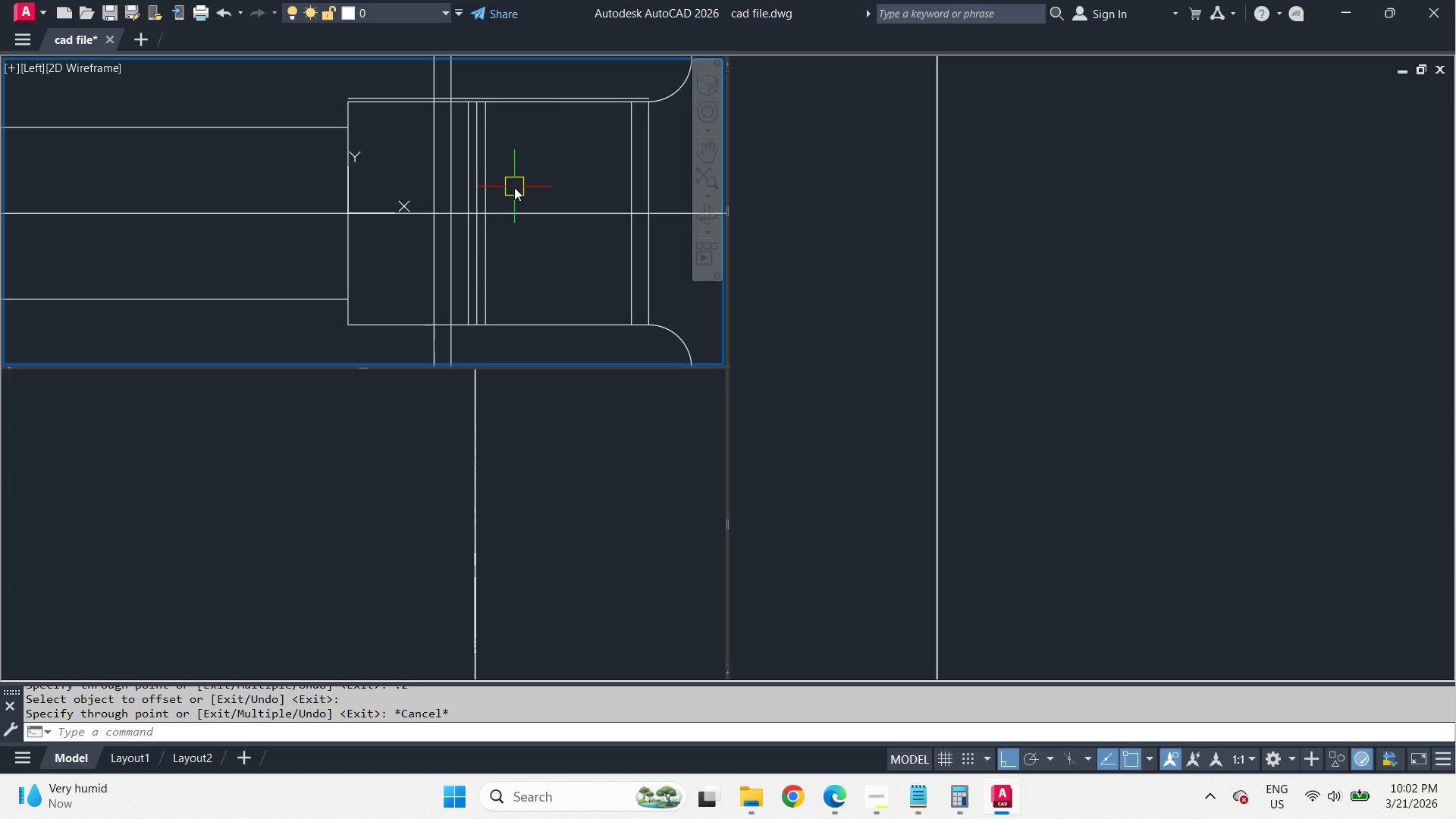 
key(C)
 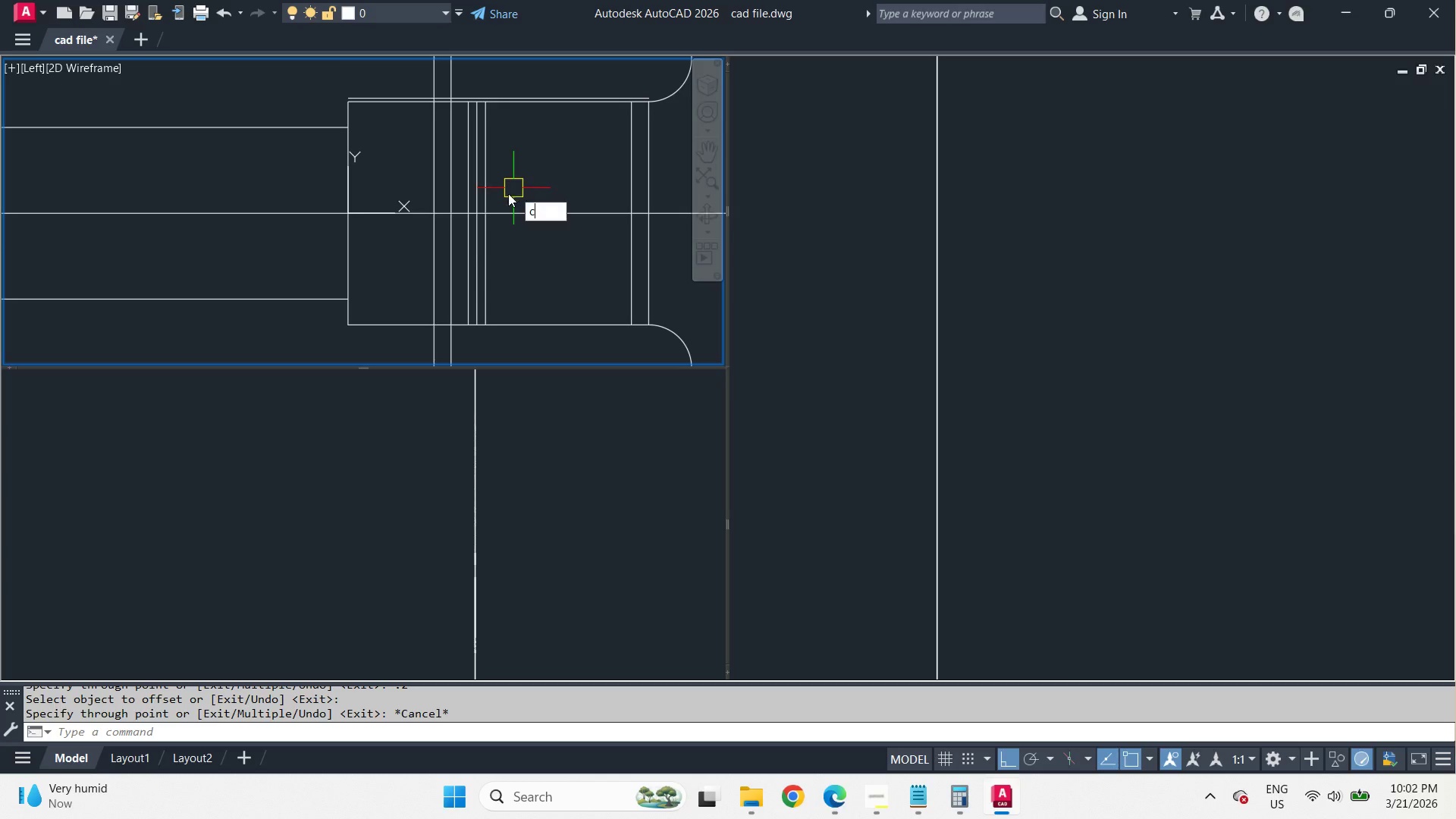 
key(Space)
 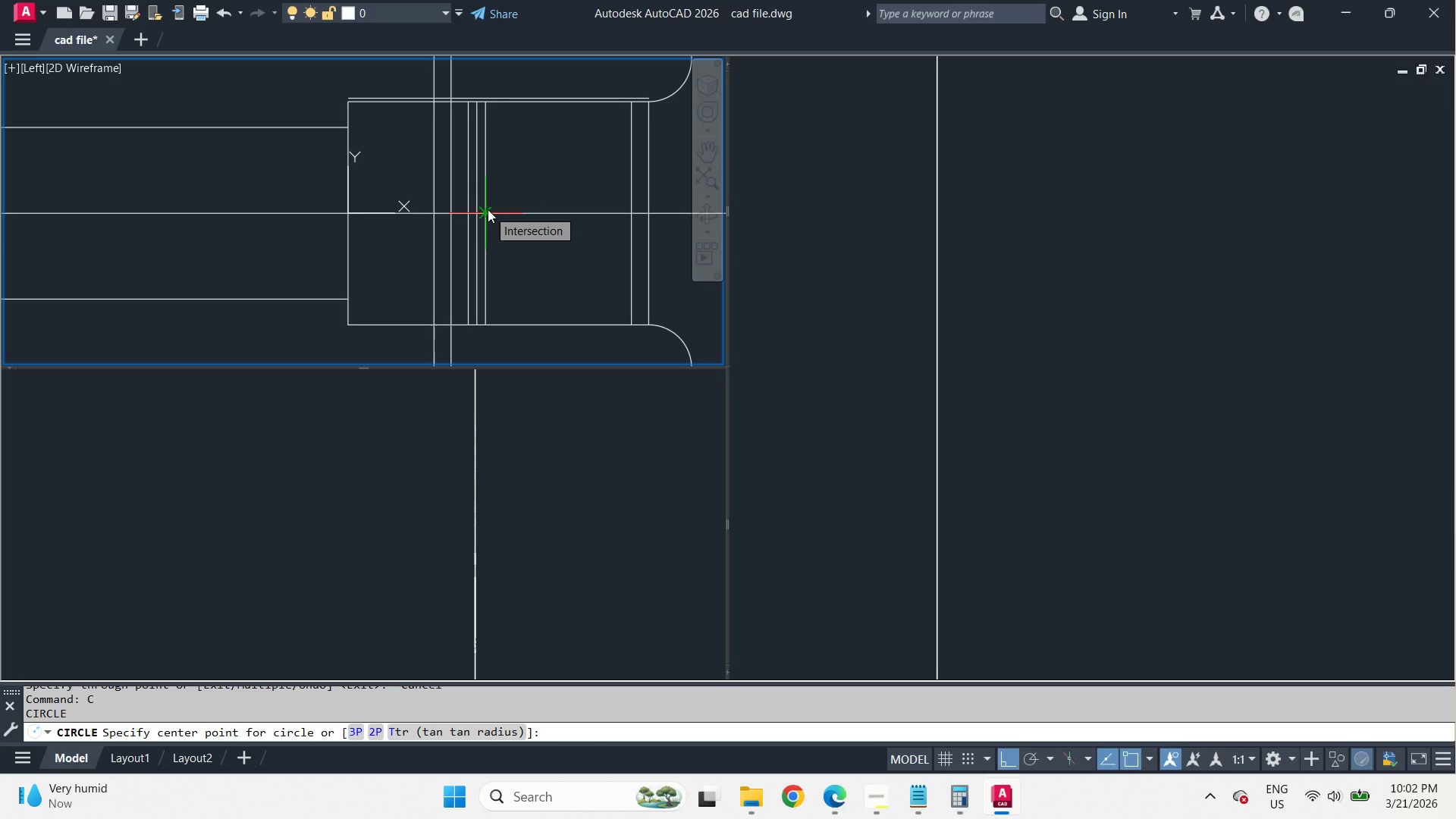 
key(Escape)
 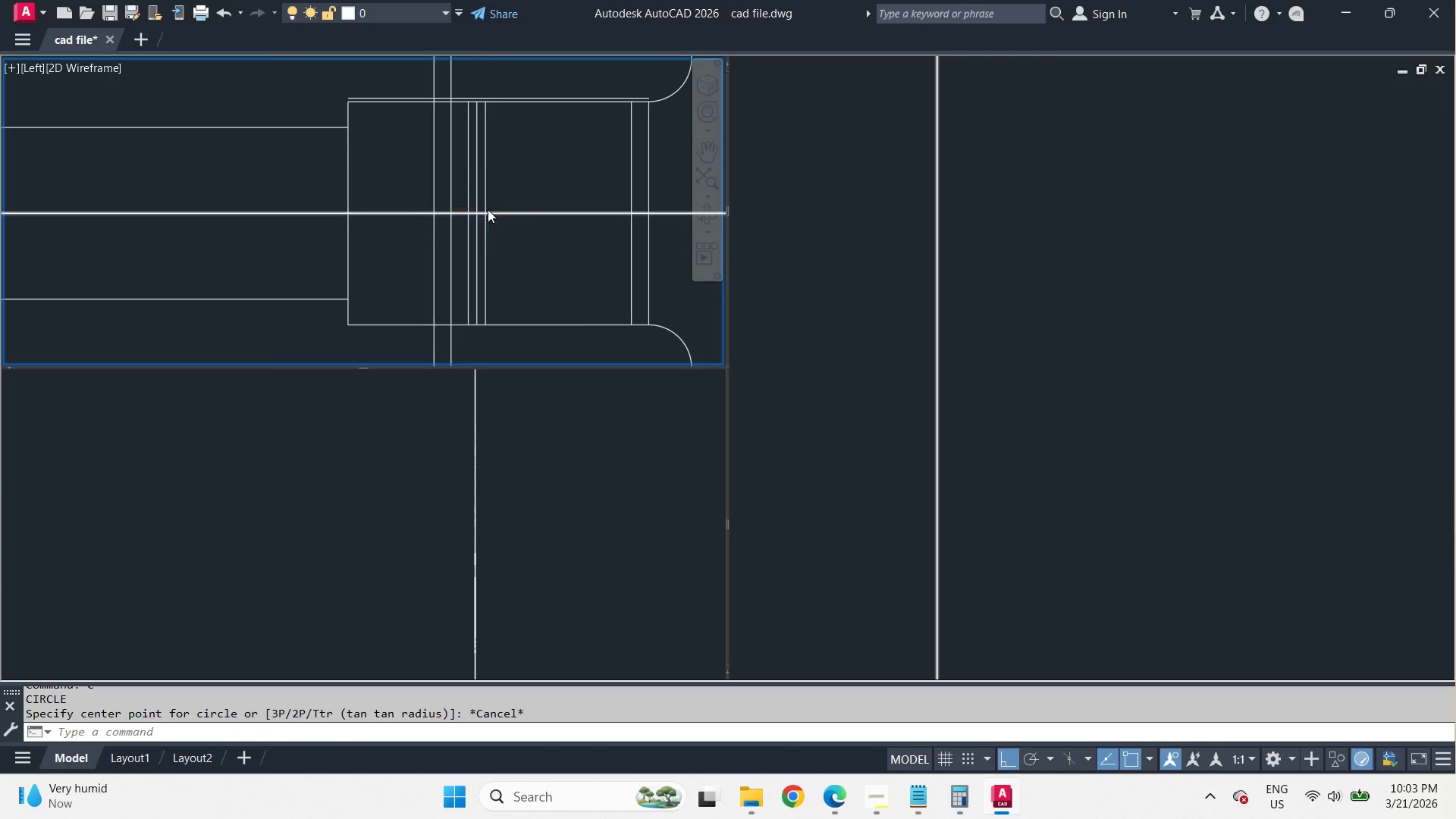 
scroll: coordinate [488, 209], scroll_direction: up, amount: 1.0
 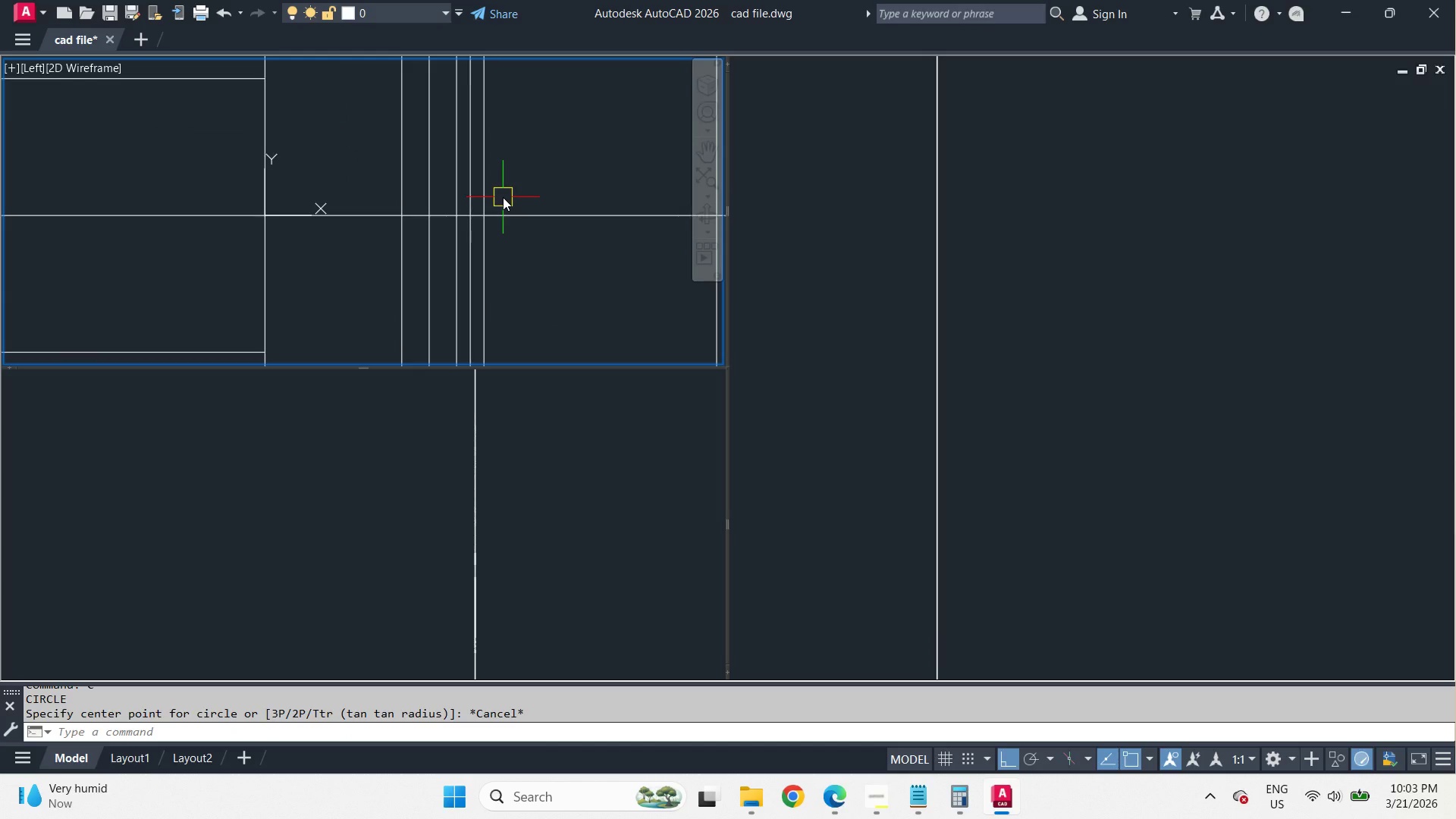 
type(c mid )
 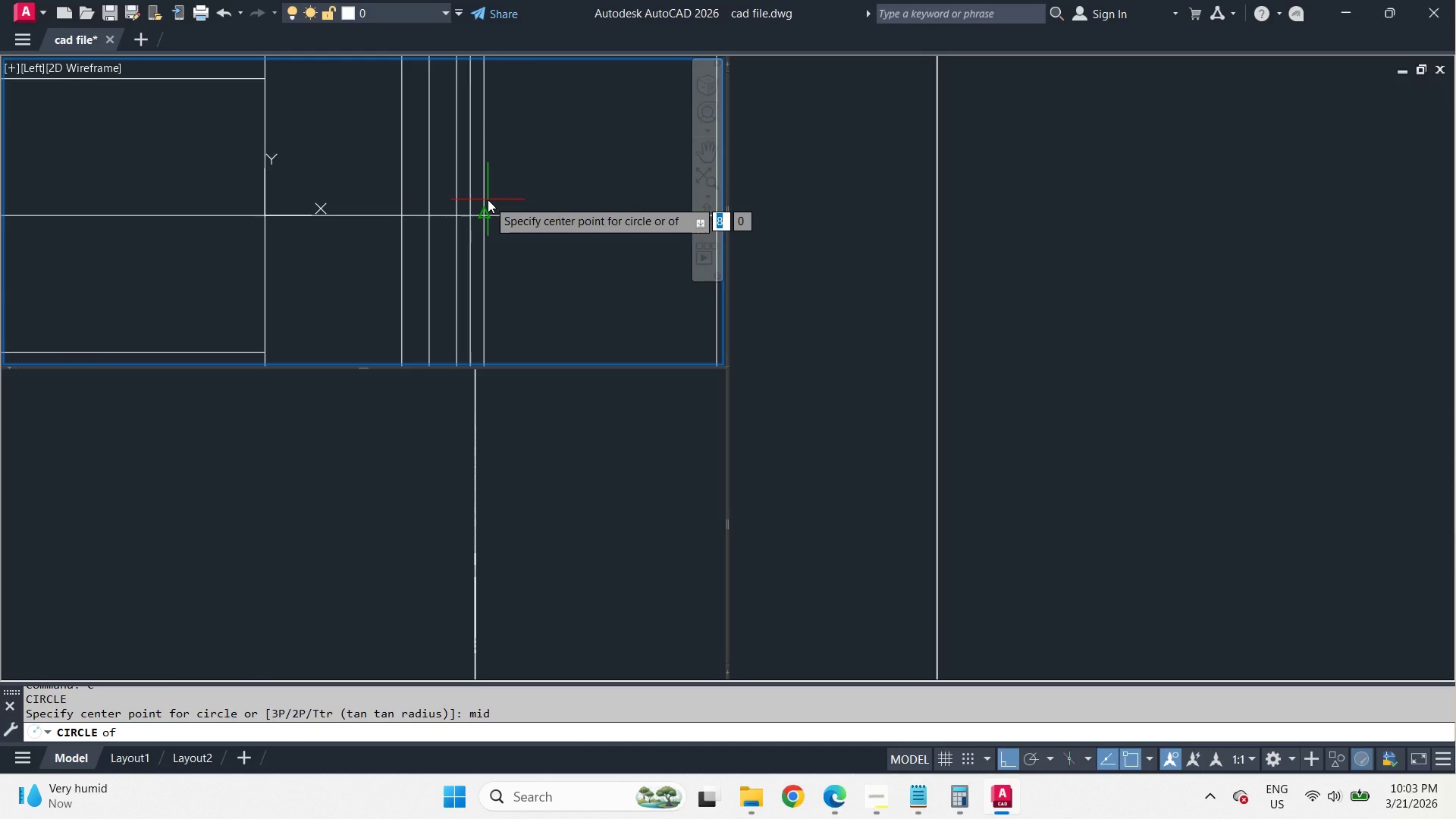 
left_click_drag(start_coordinate=[488, 199], to_coordinate=[508, 190])
 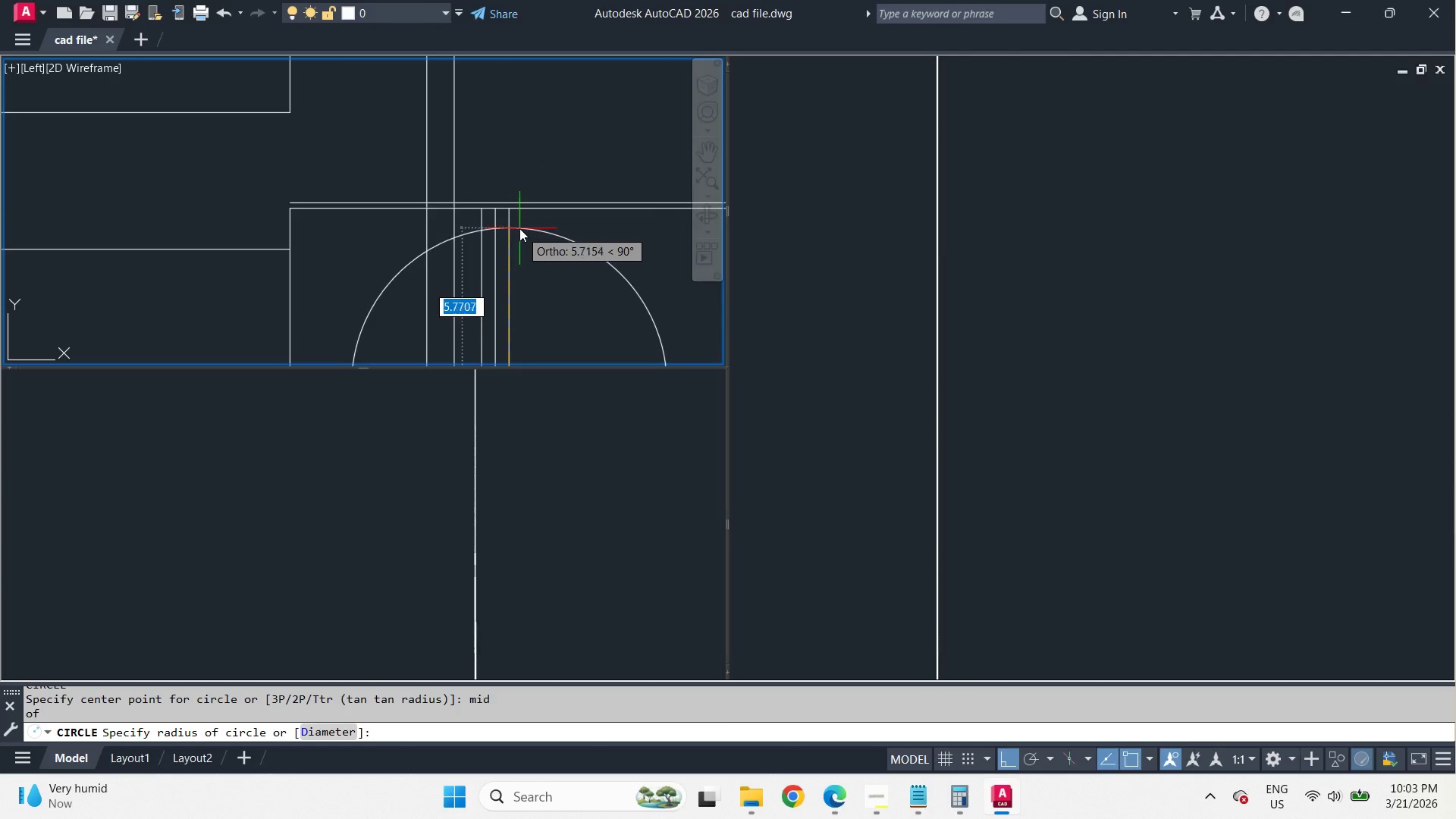 
scroll: coordinate [512, 215], scroll_direction: up, amount: 2.0
 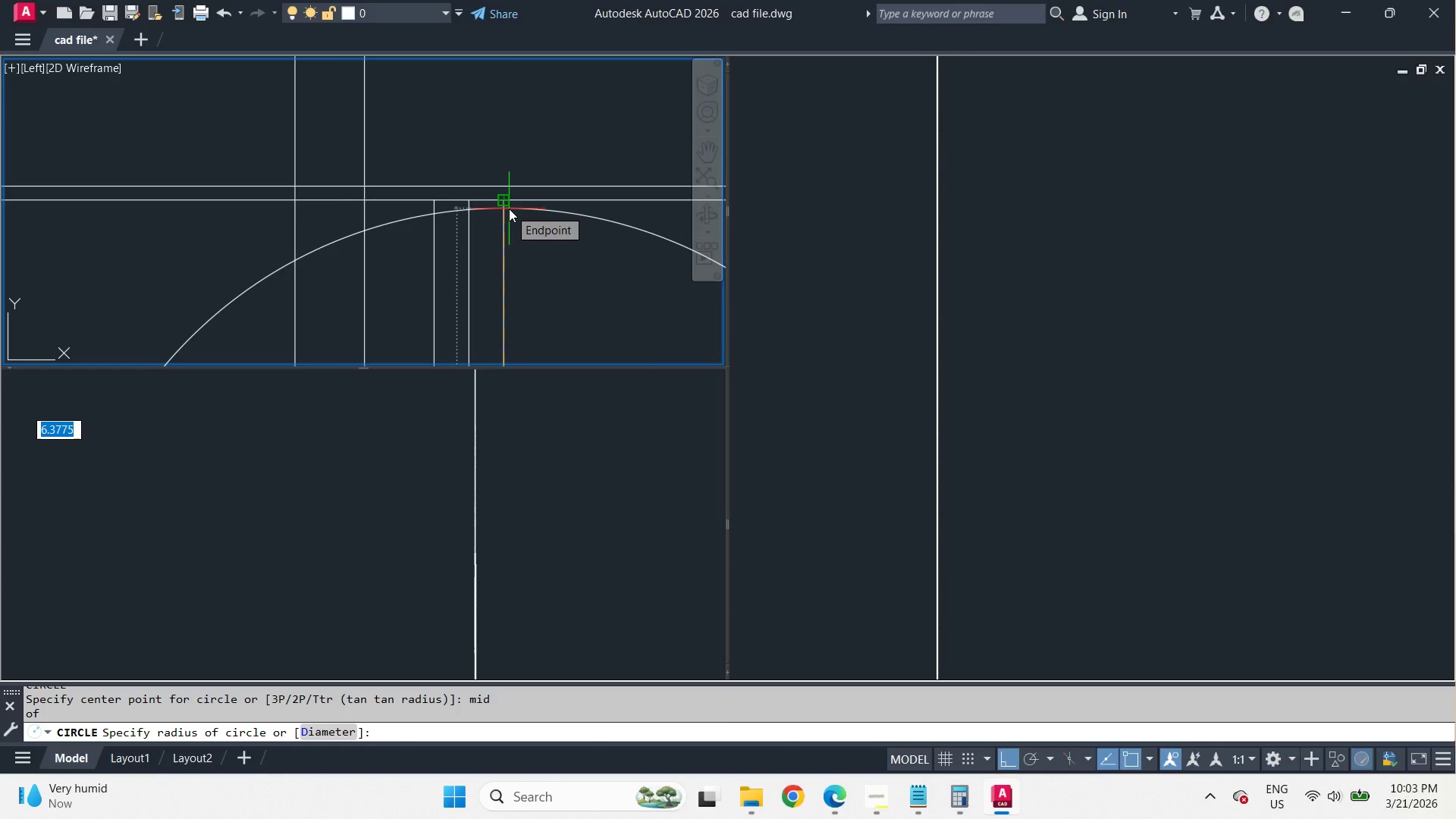 
scroll: coordinate [544, 150], scroll_direction: down, amount: 3.0
 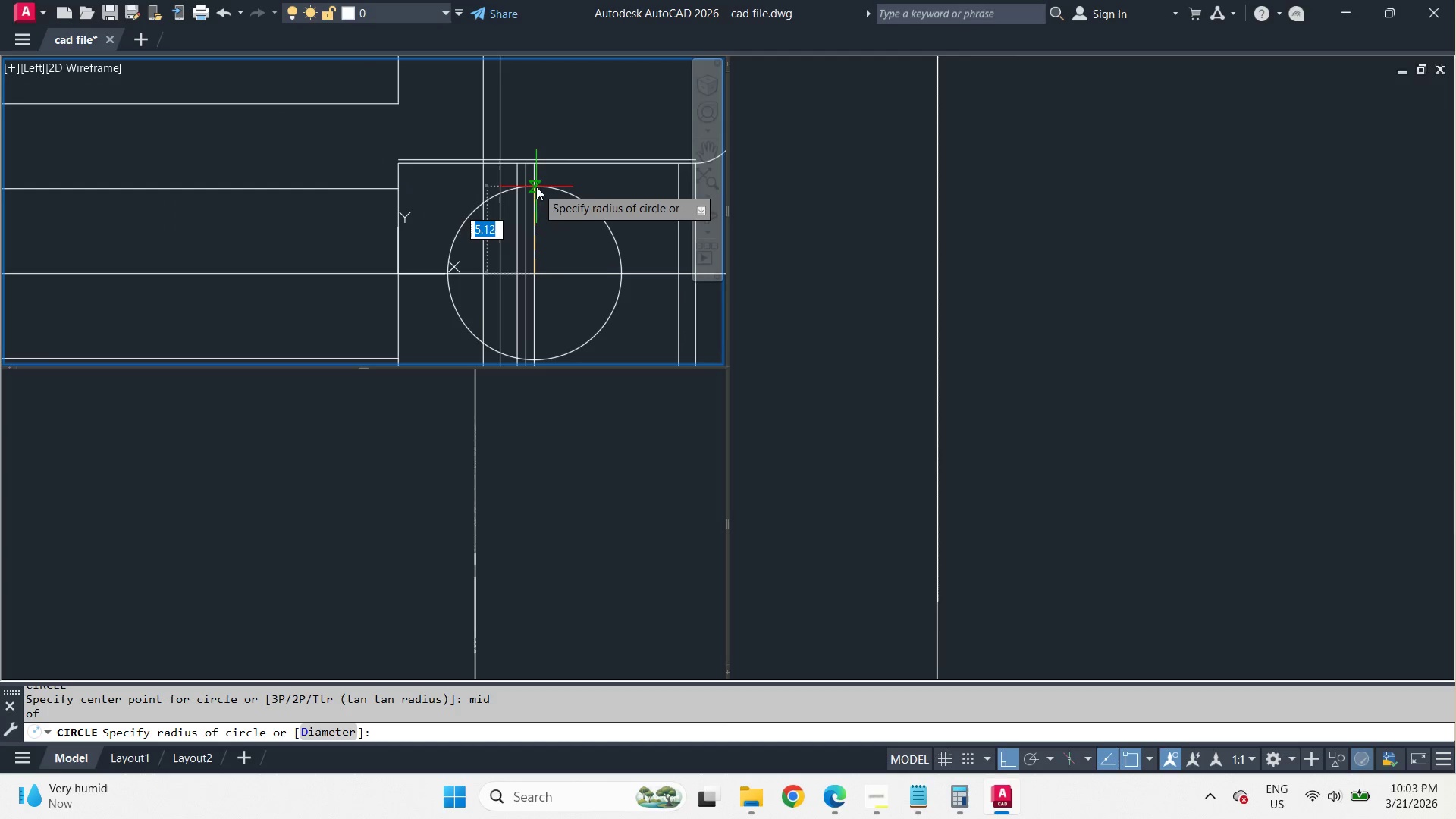 
scroll: coordinate [531, 184], scroll_direction: up, amount: 2.0
 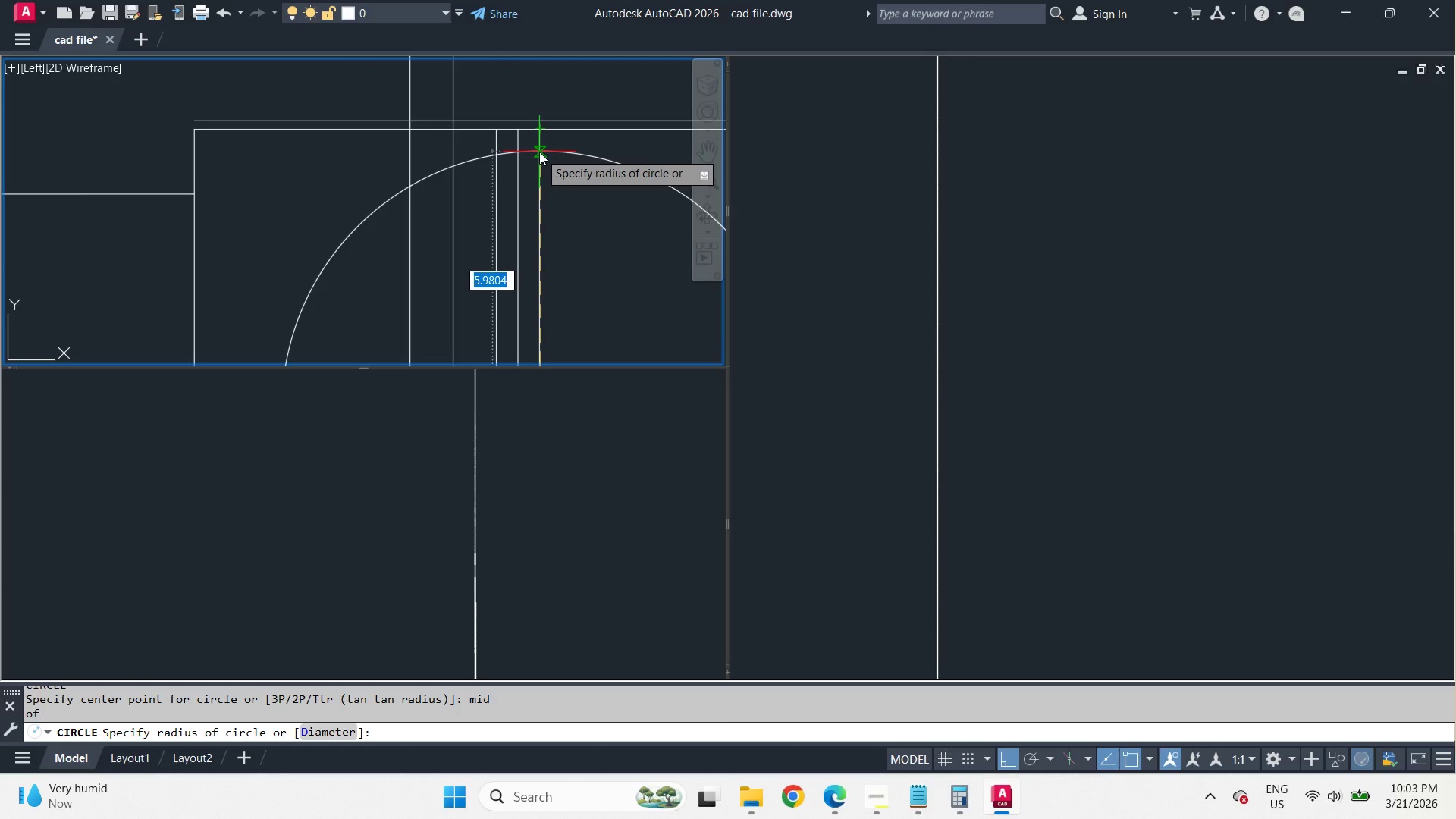 
left_click([539, 132])
 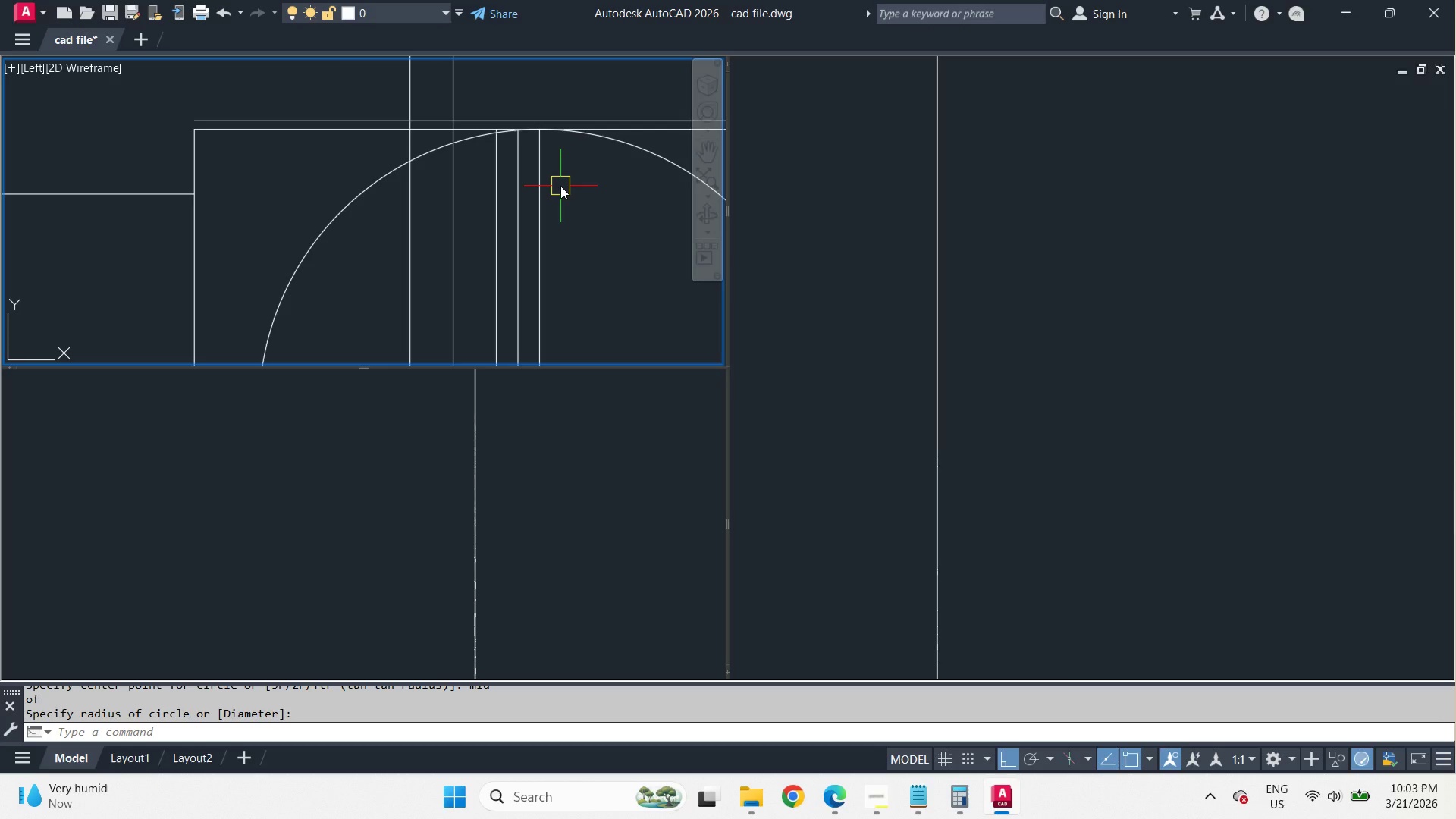 
wait(31.44)
 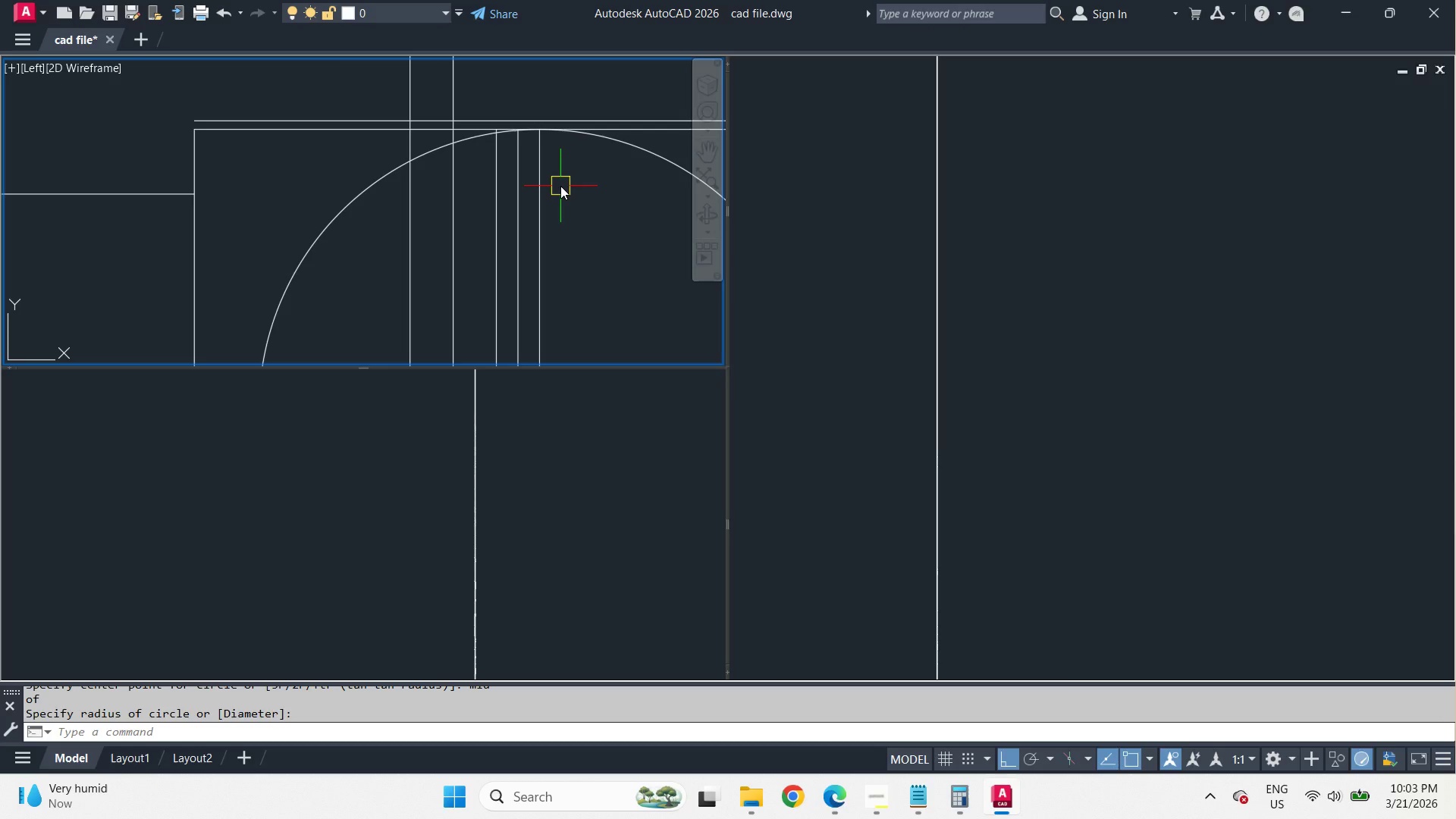 
scroll: coordinate [538, 92], scroll_direction: up, amount: 3.0
 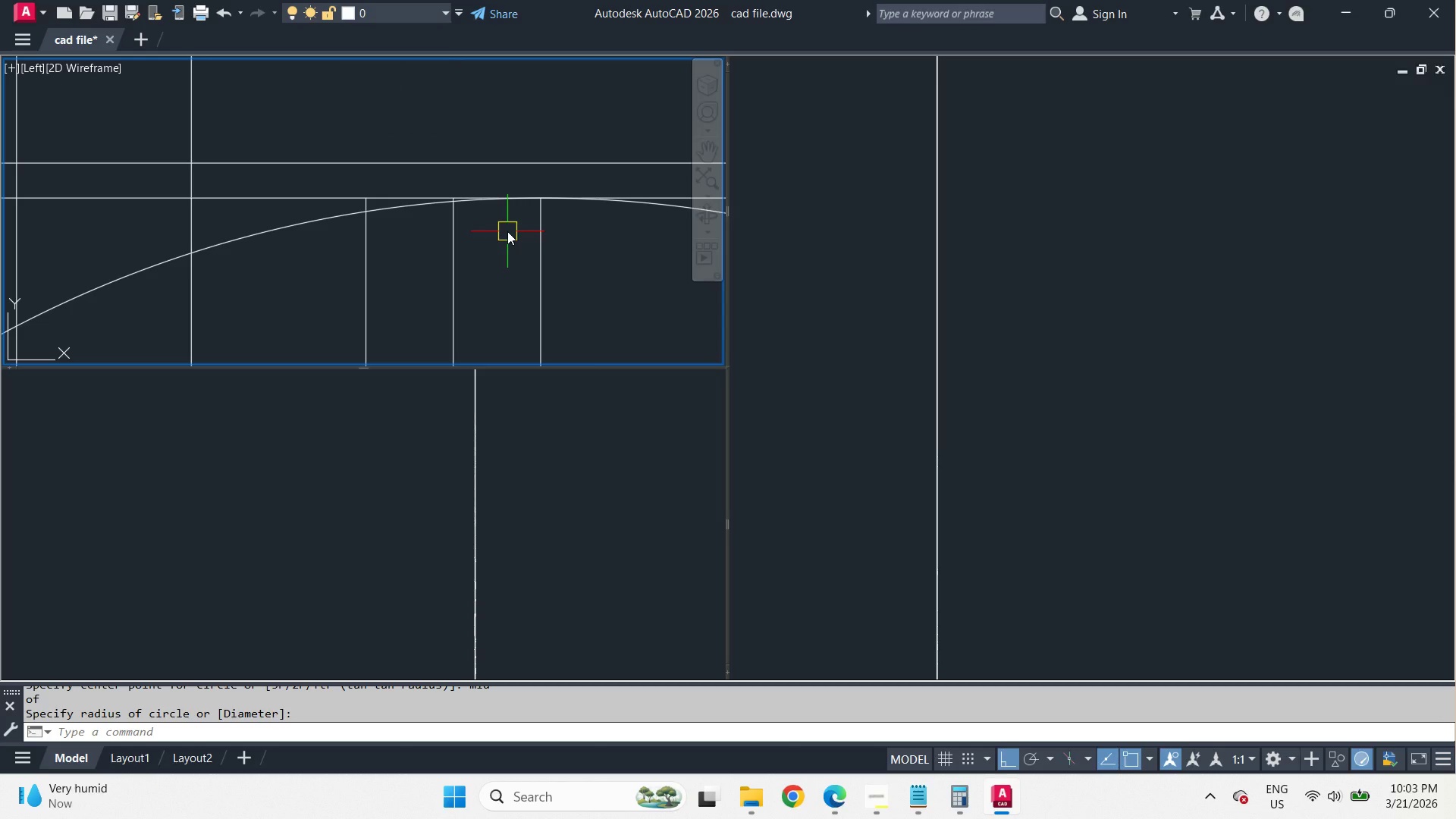 
key(D)
 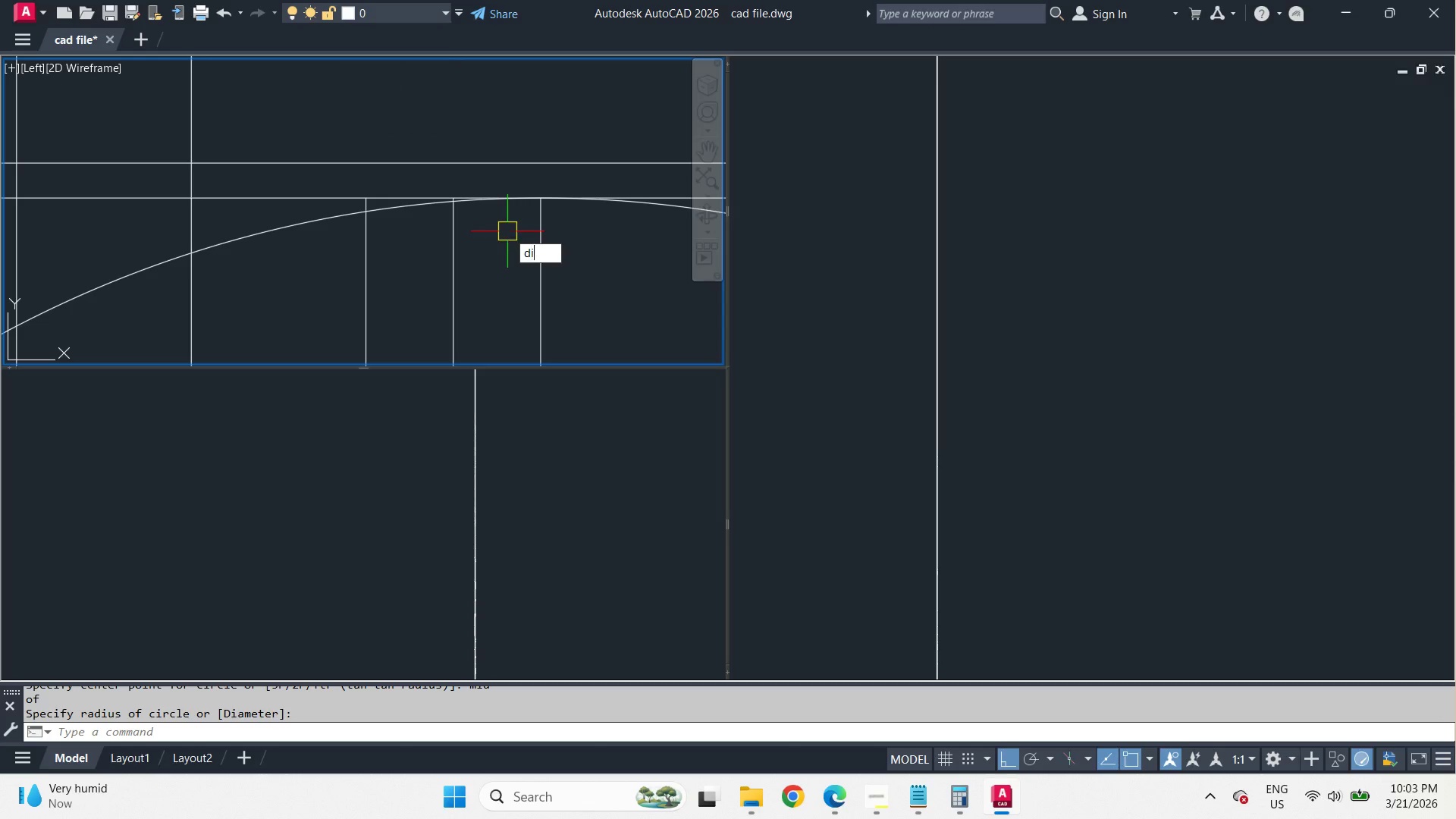 
key(I)
 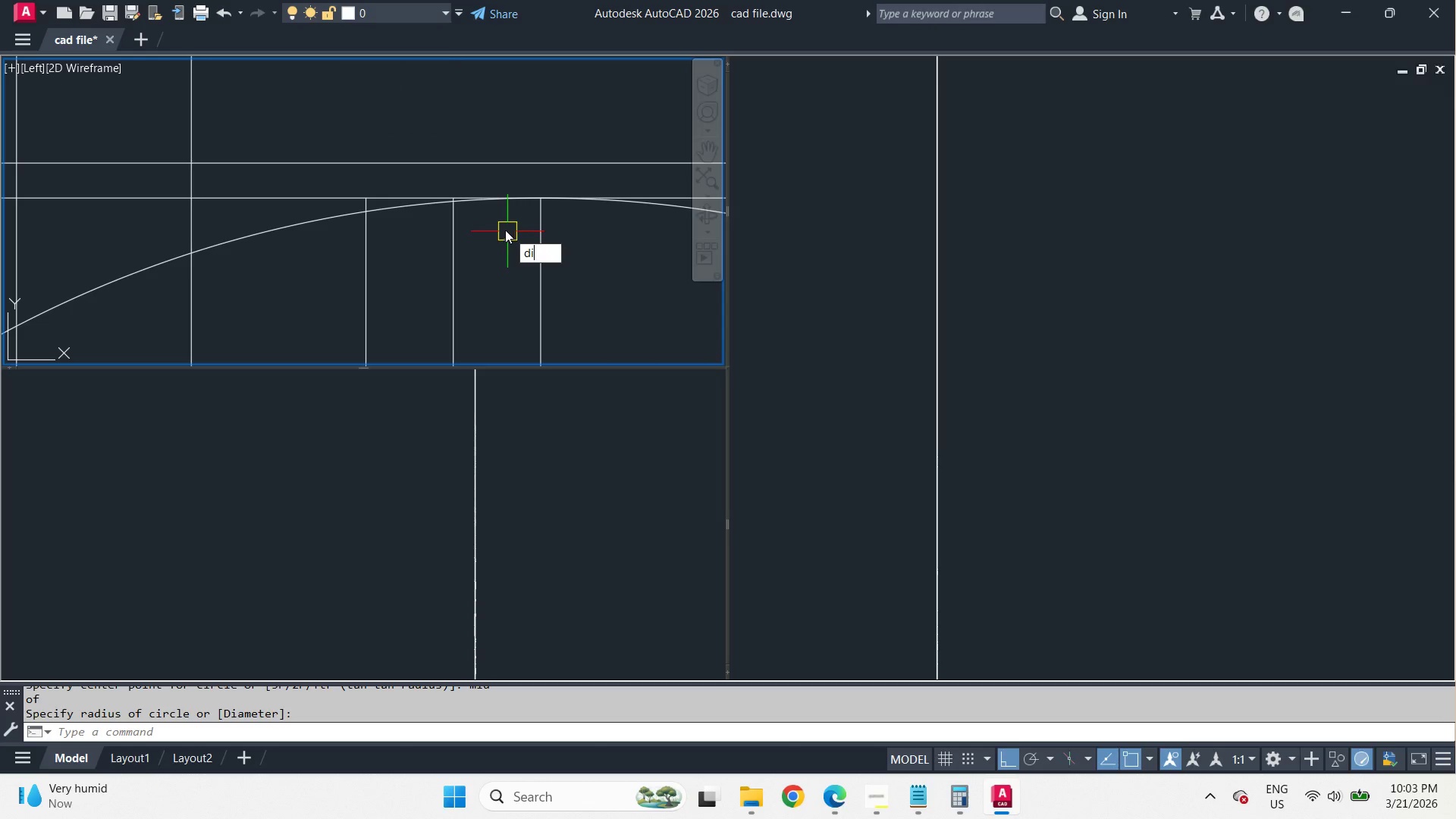 
key(Space)
 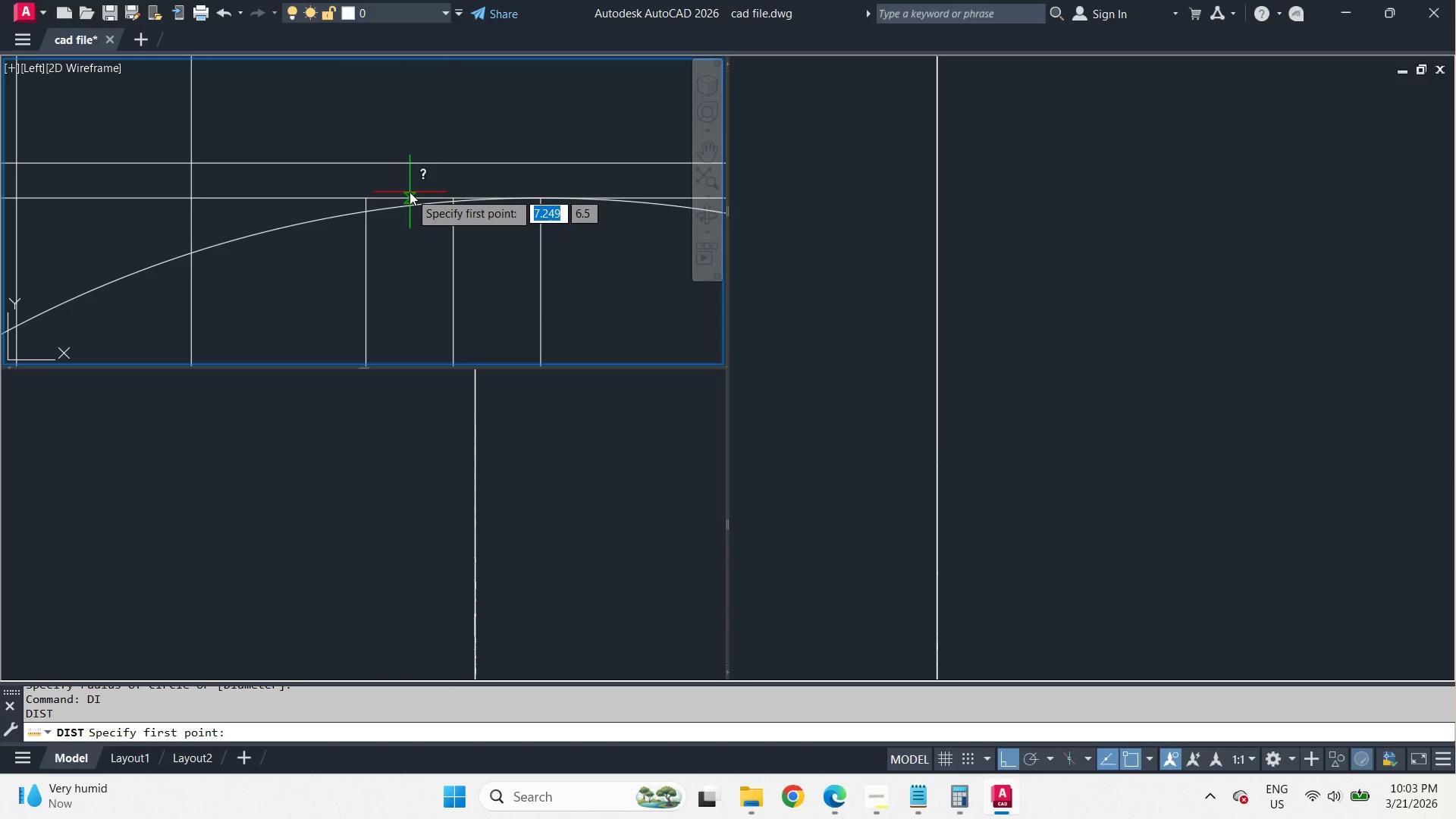 
left_click([410, 192])
 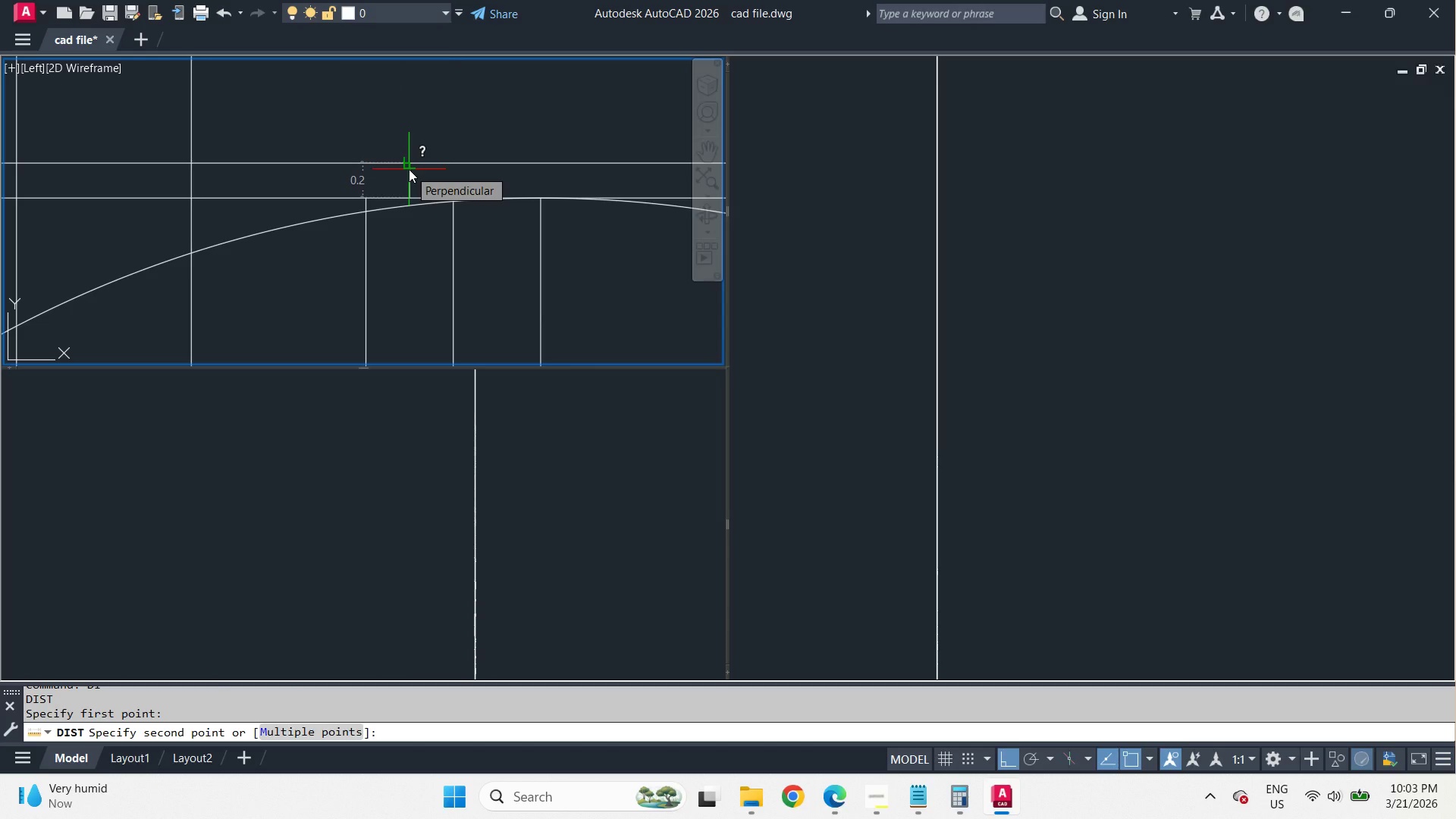 
key(Escape)
 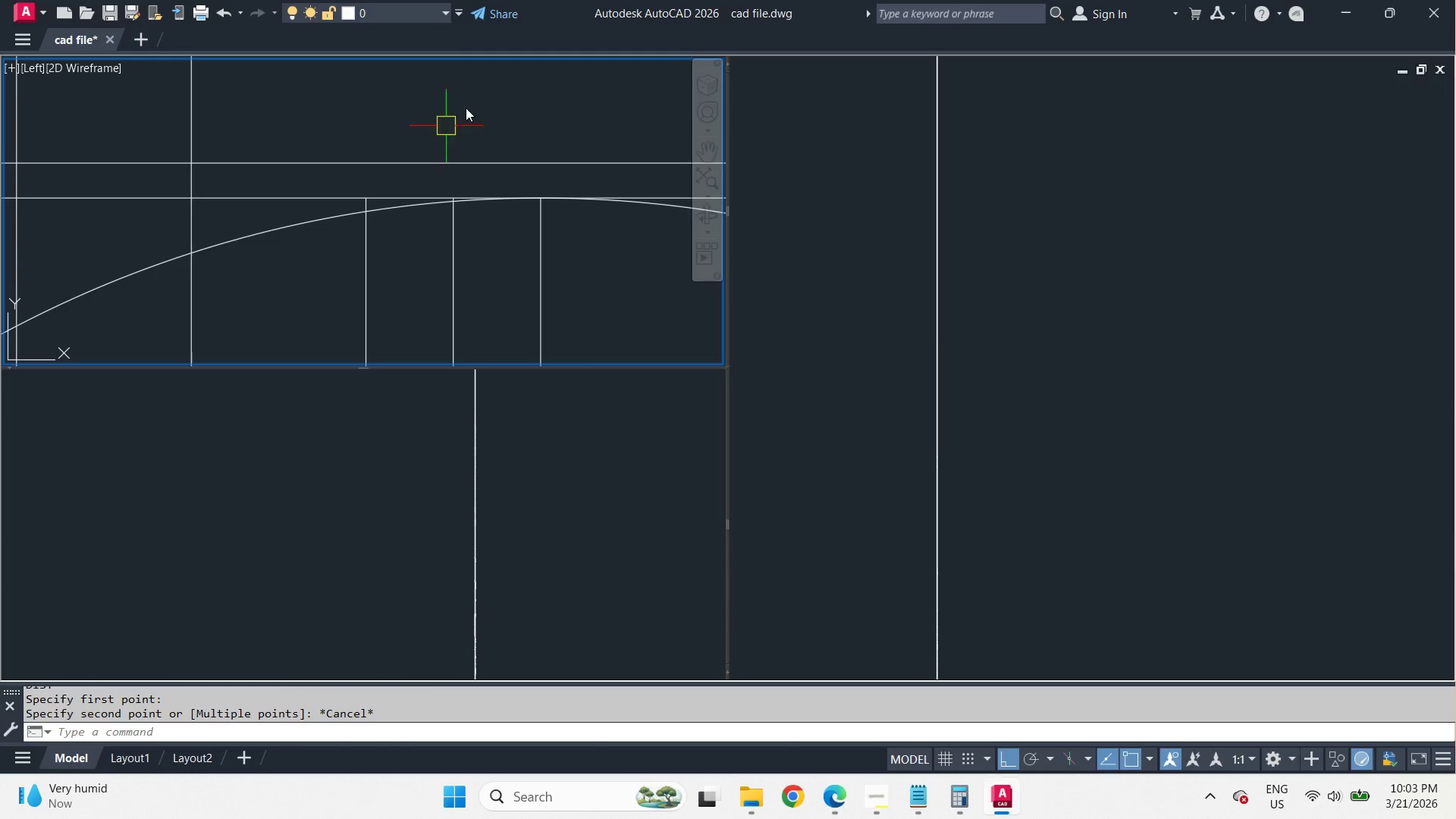 
scroll: coordinate [466, 108], scroll_direction: down, amount: 2.0
 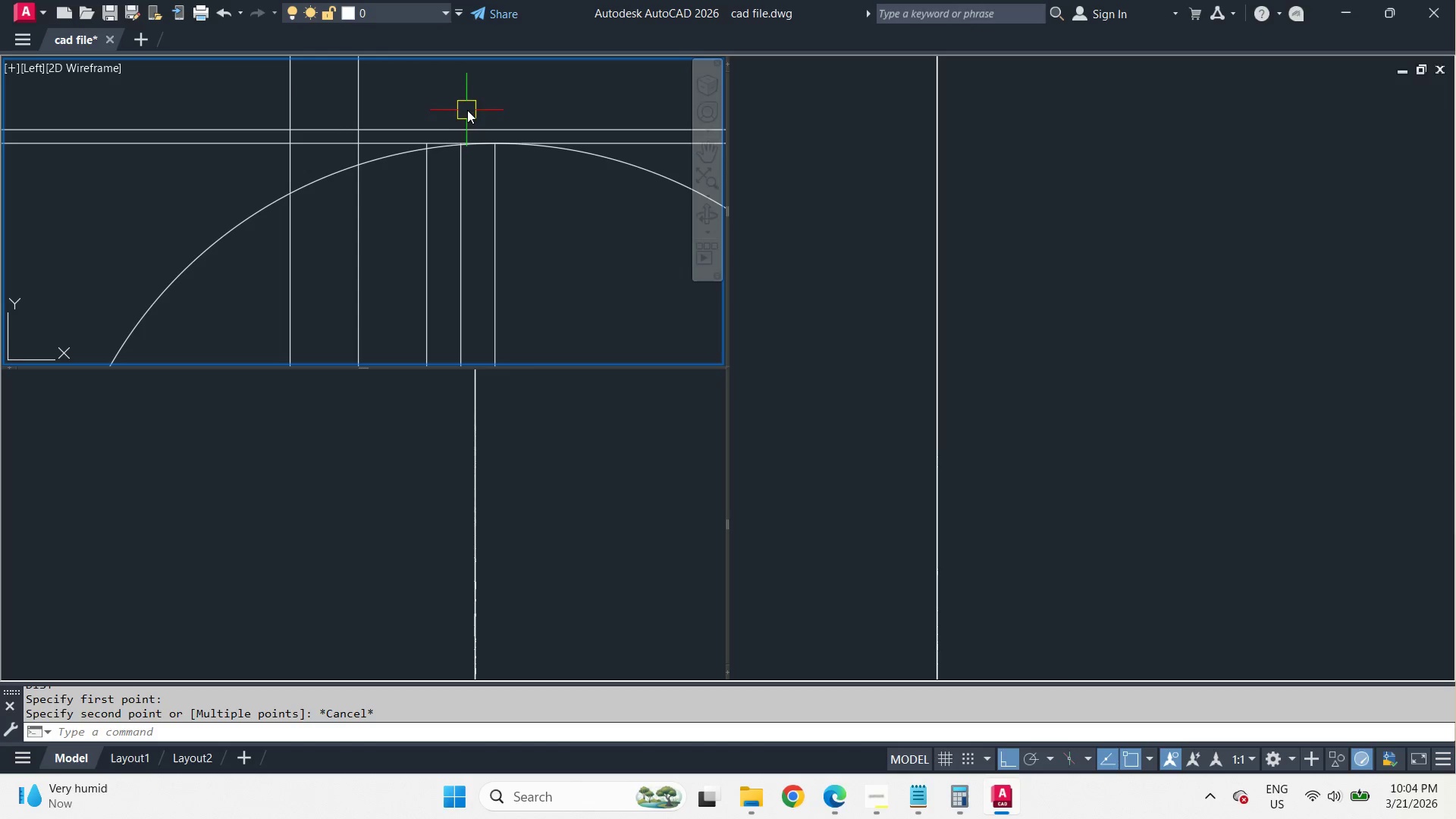 
wait(5.54)
 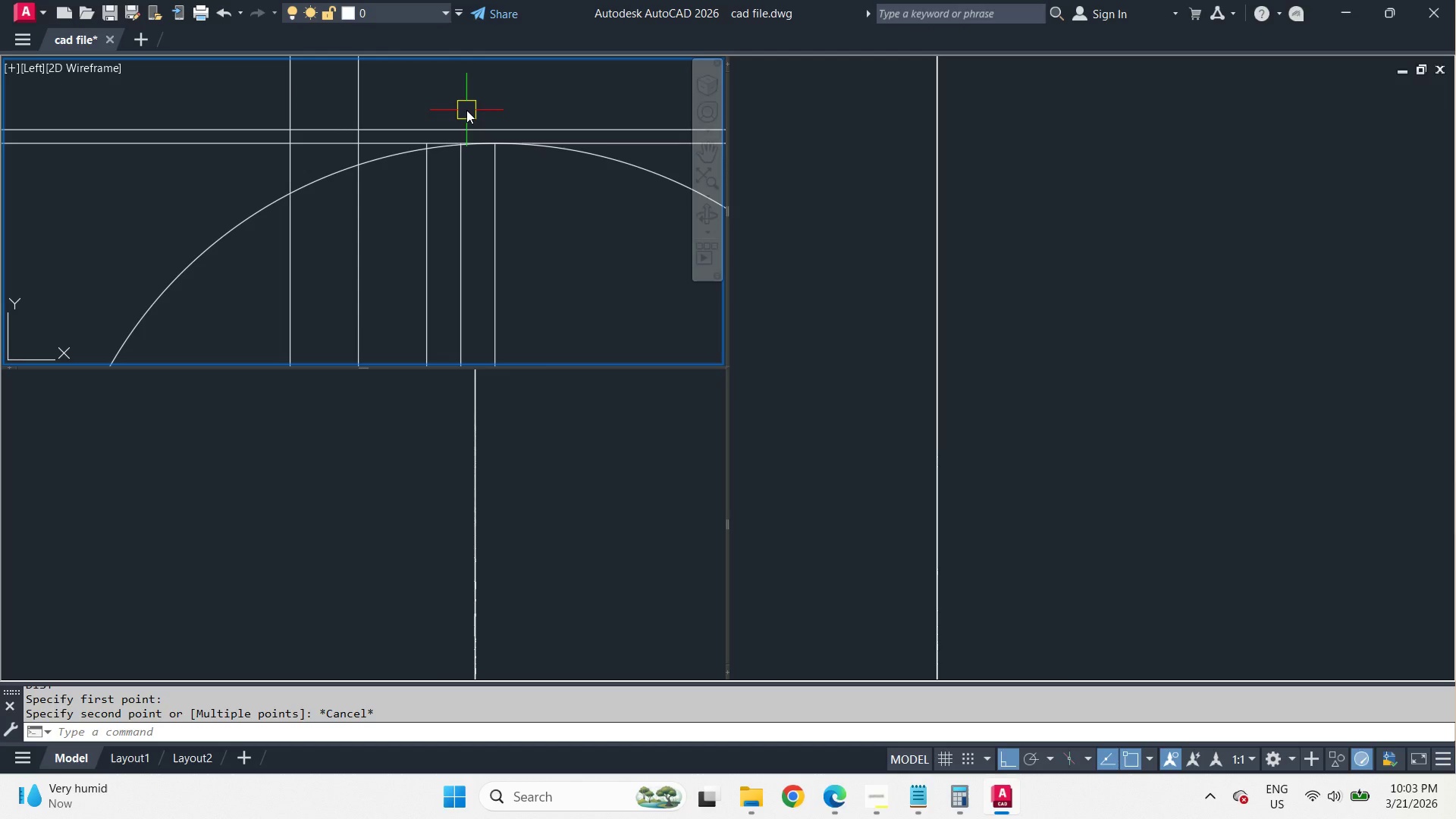 
scroll: coordinate [490, 105], scroll_direction: down, amount: 3.0
 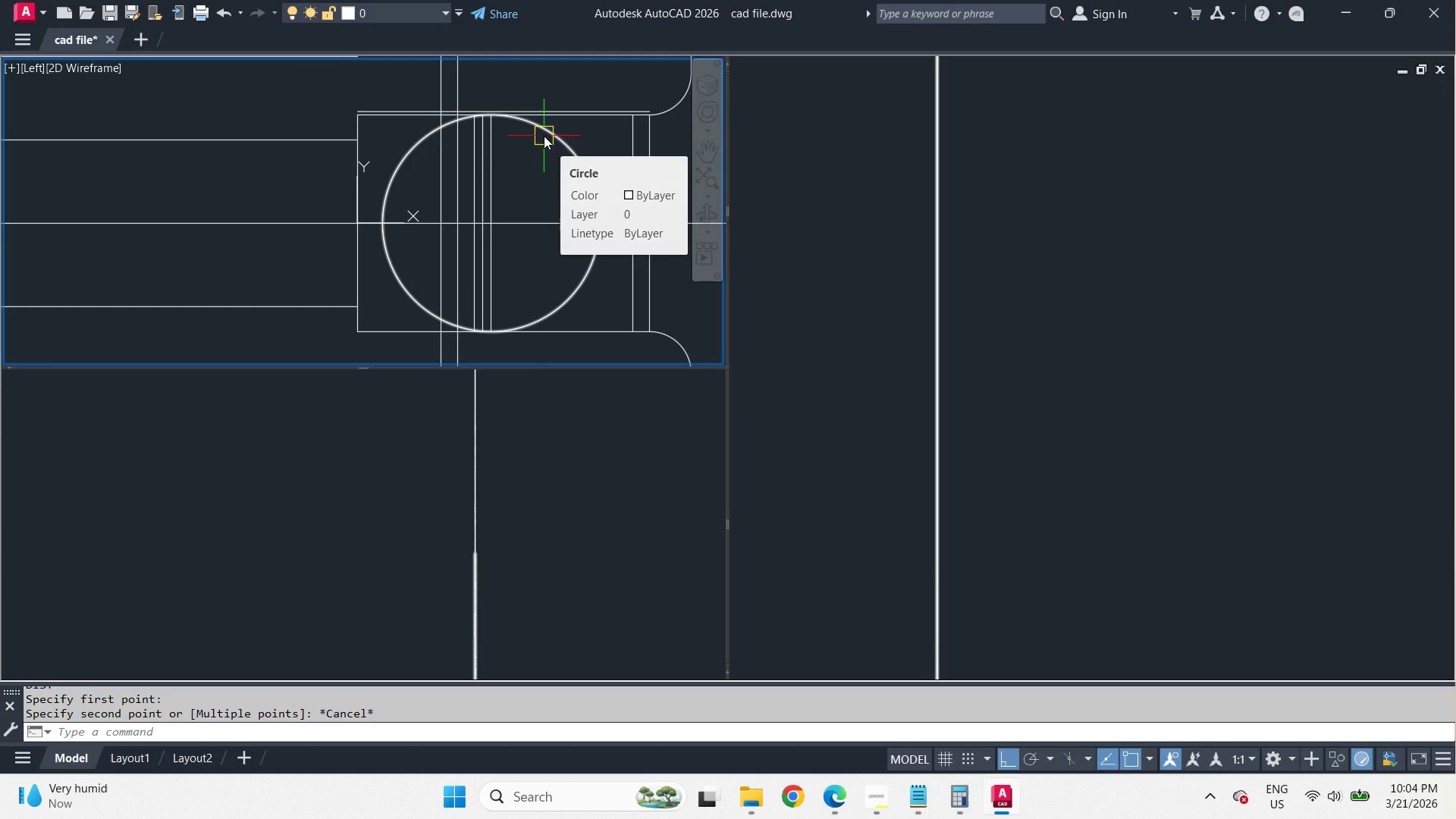 
scroll: coordinate [507, 121], scroll_direction: up, amount: 3.0
 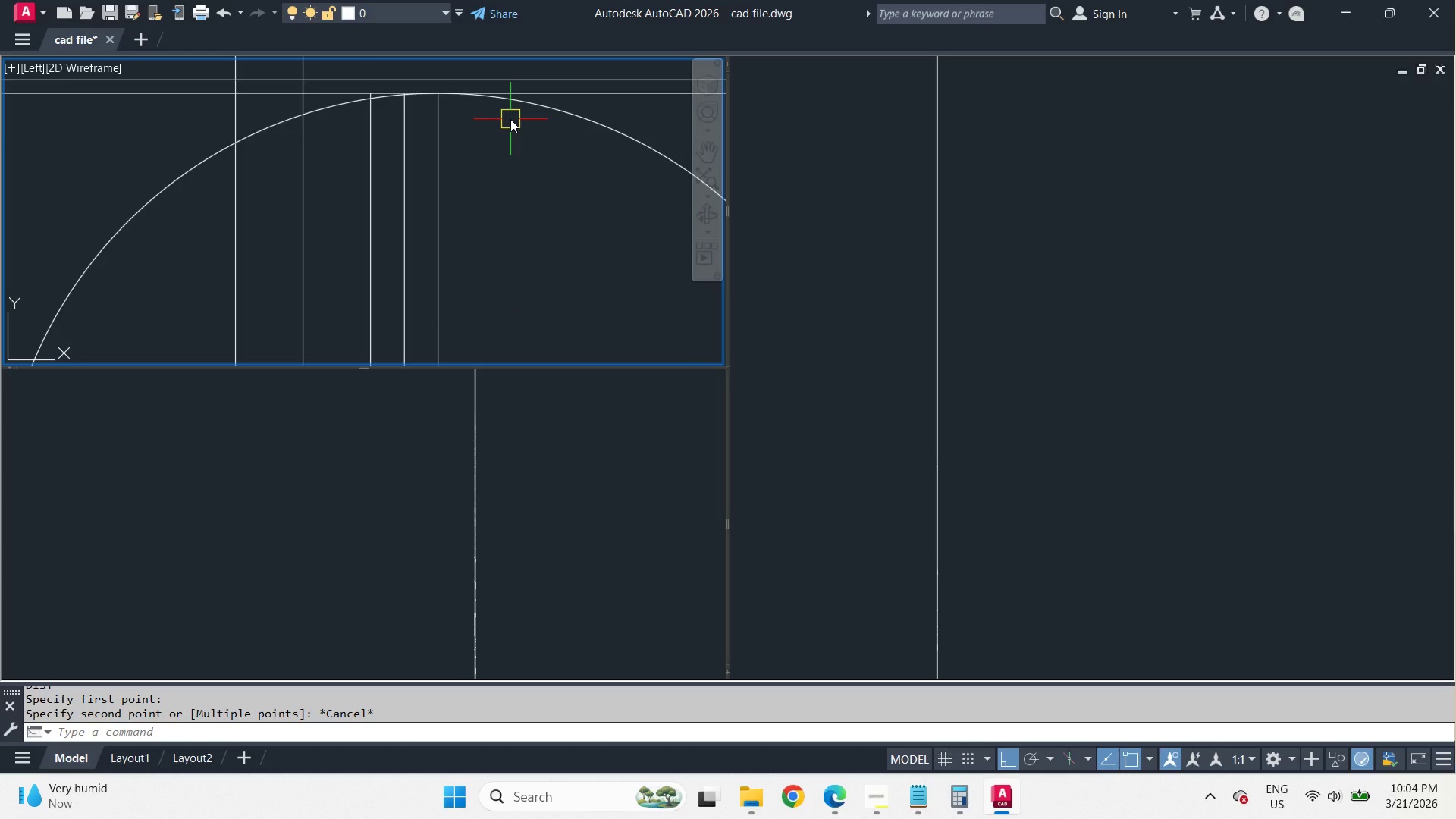 
wait(8.79)
 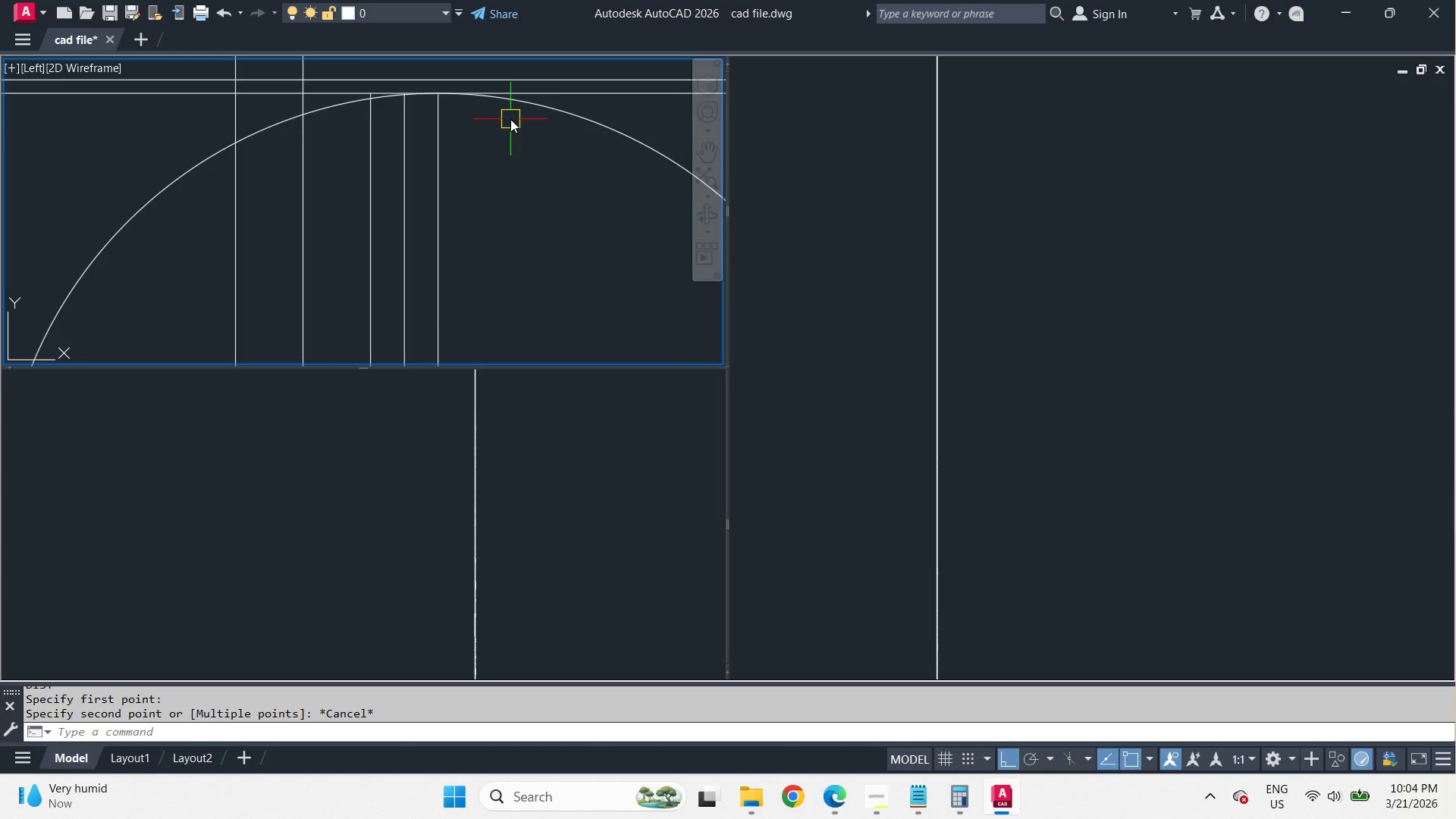 
left_click([544, 109])
 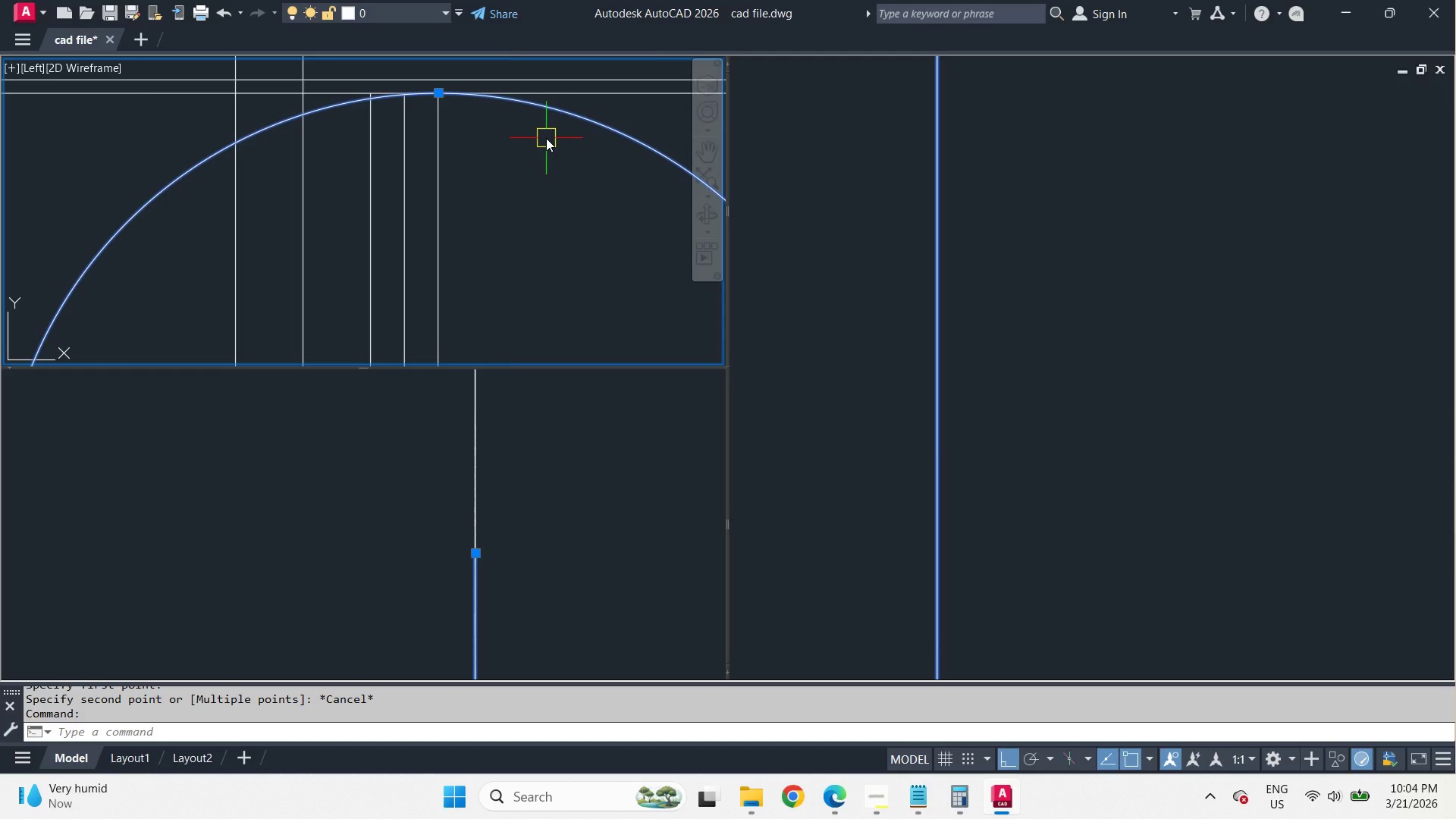 
scroll: coordinate [546, 138], scroll_direction: down, amount: 4.0
 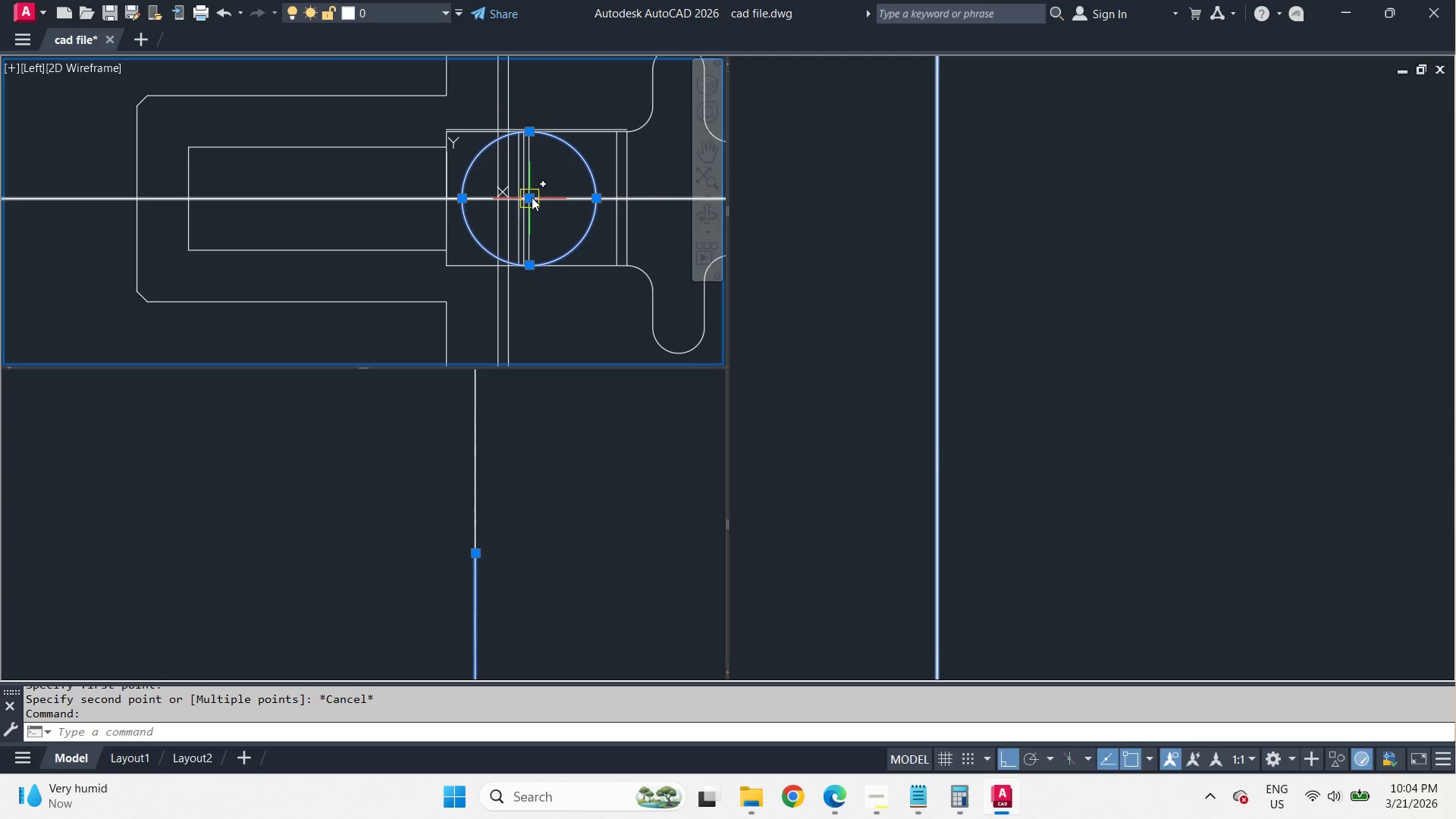 
left_click([531, 197])
 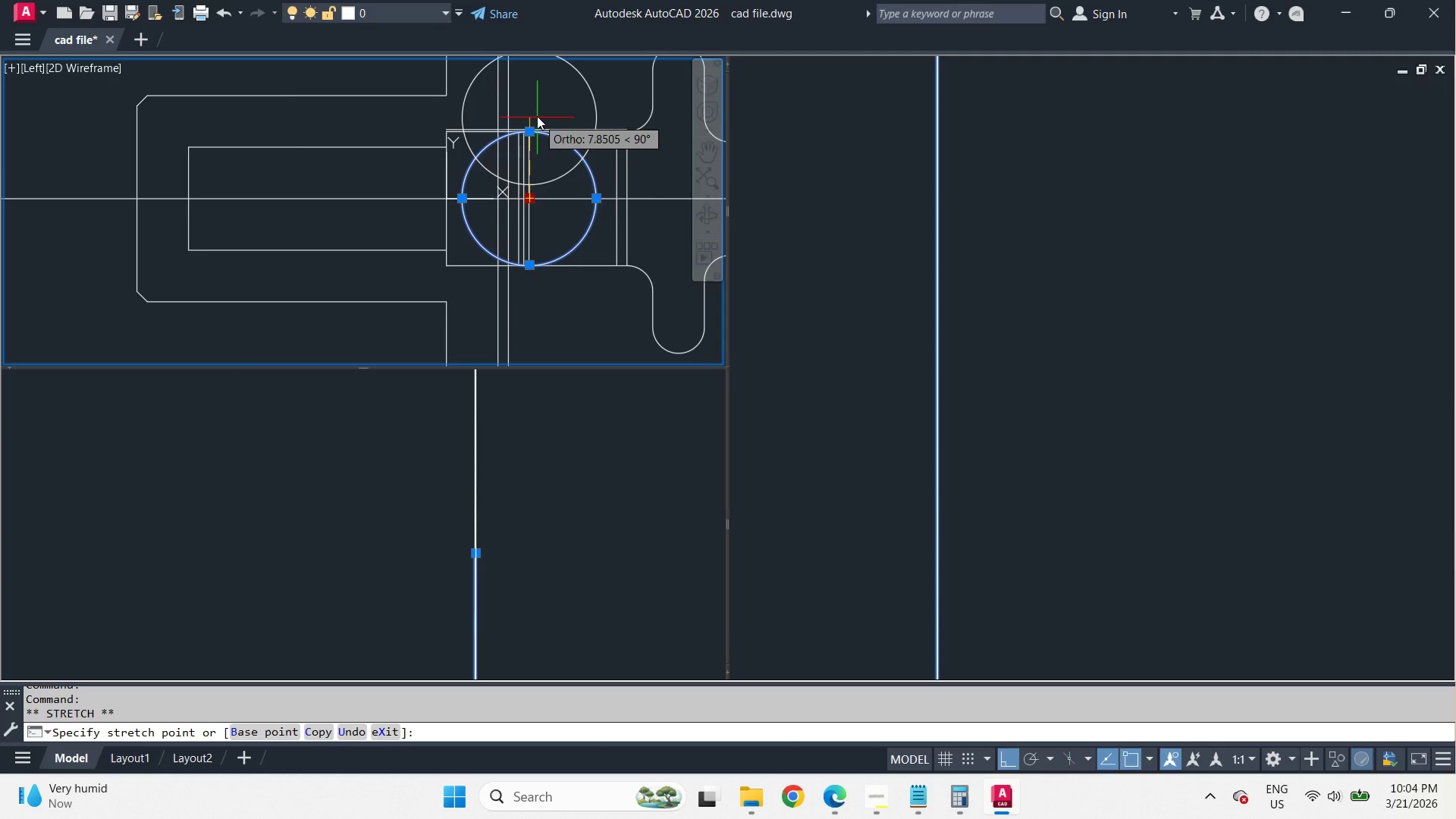 
scroll: coordinate [538, 103], scroll_direction: down, amount: 3.0
 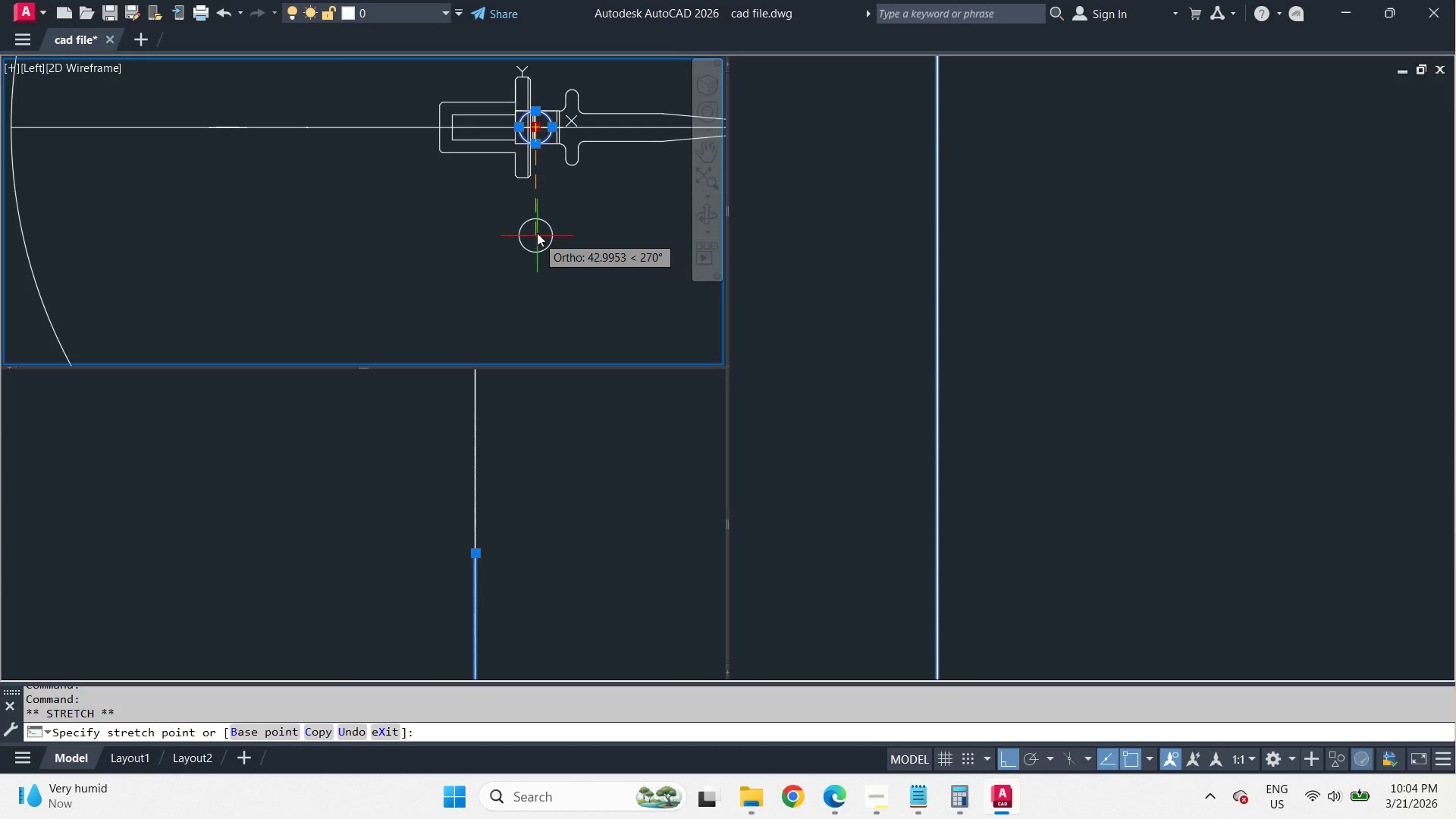 
left_click([538, 228])
 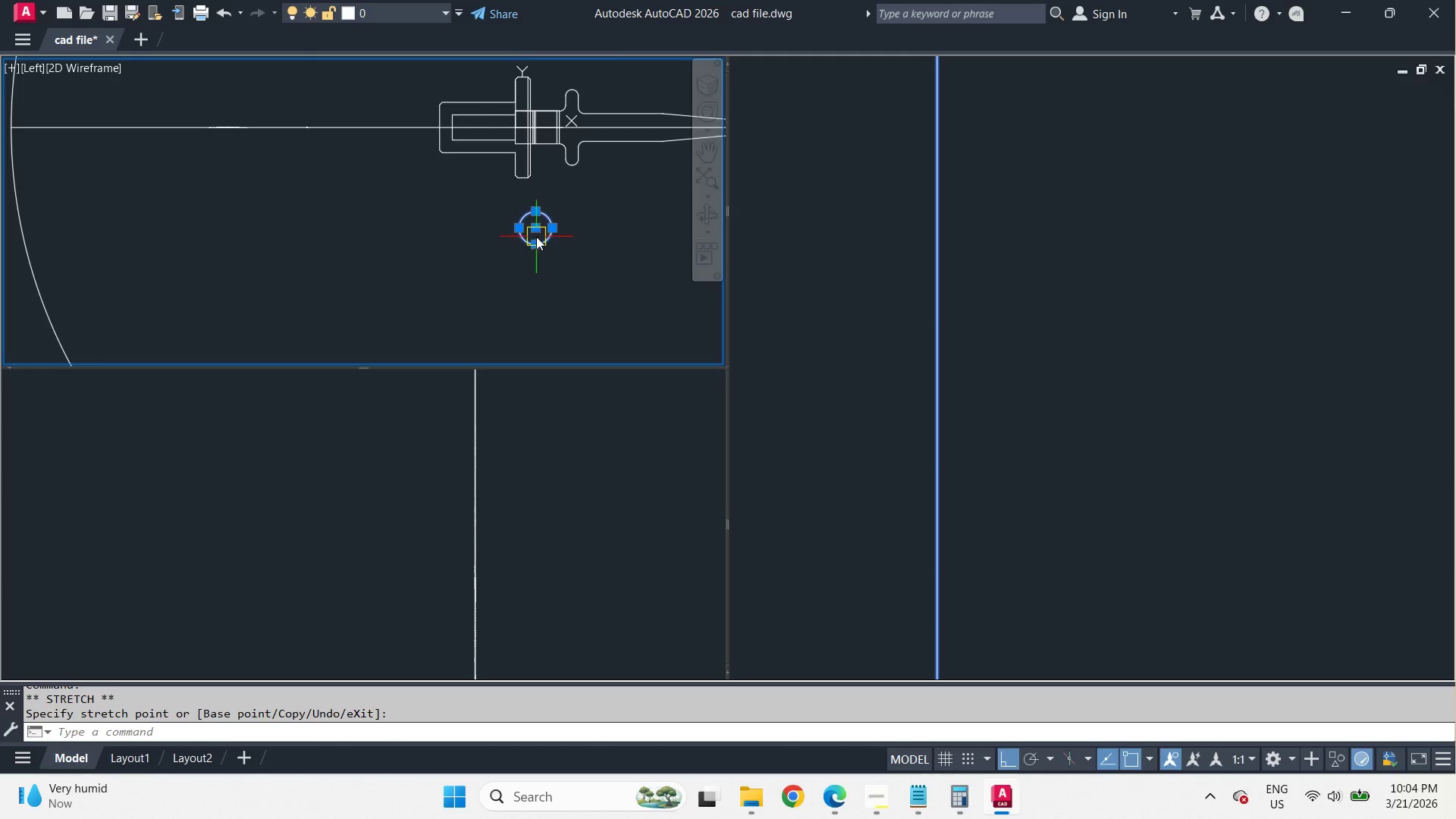 
scroll: coordinate [535, 232], scroll_direction: up, amount: 3.0
 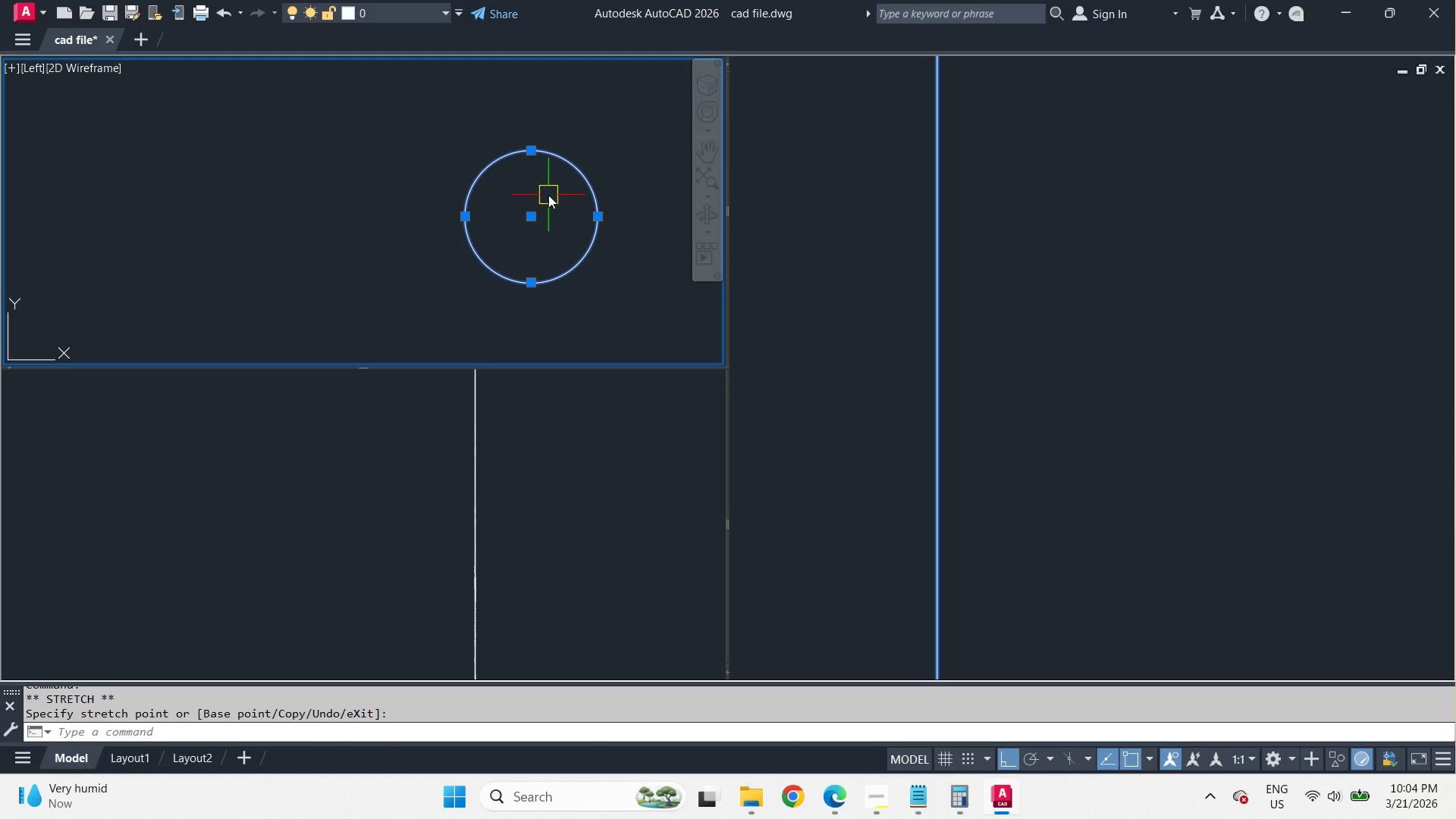 
key(Escape)
 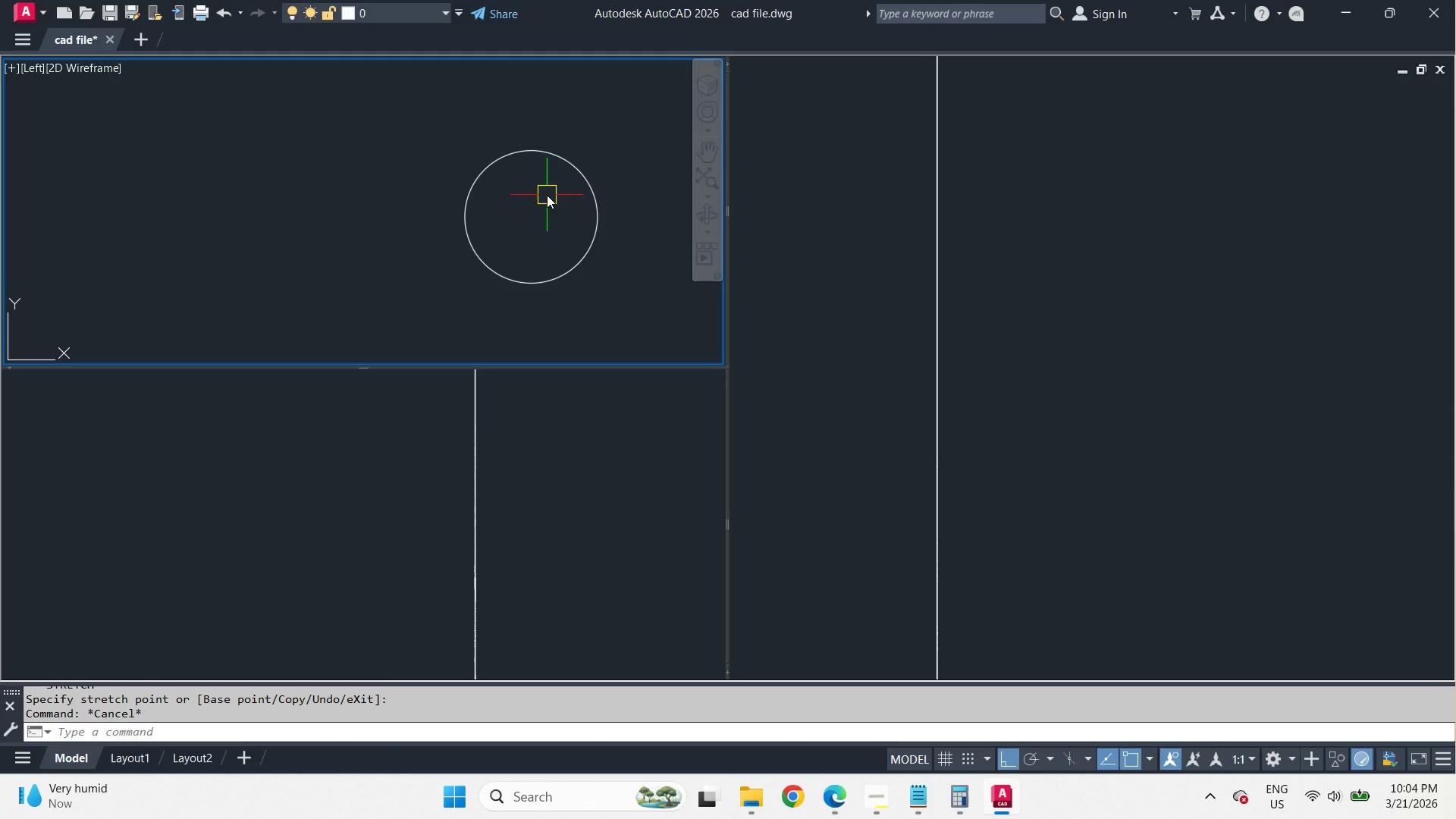 
type(pol)
 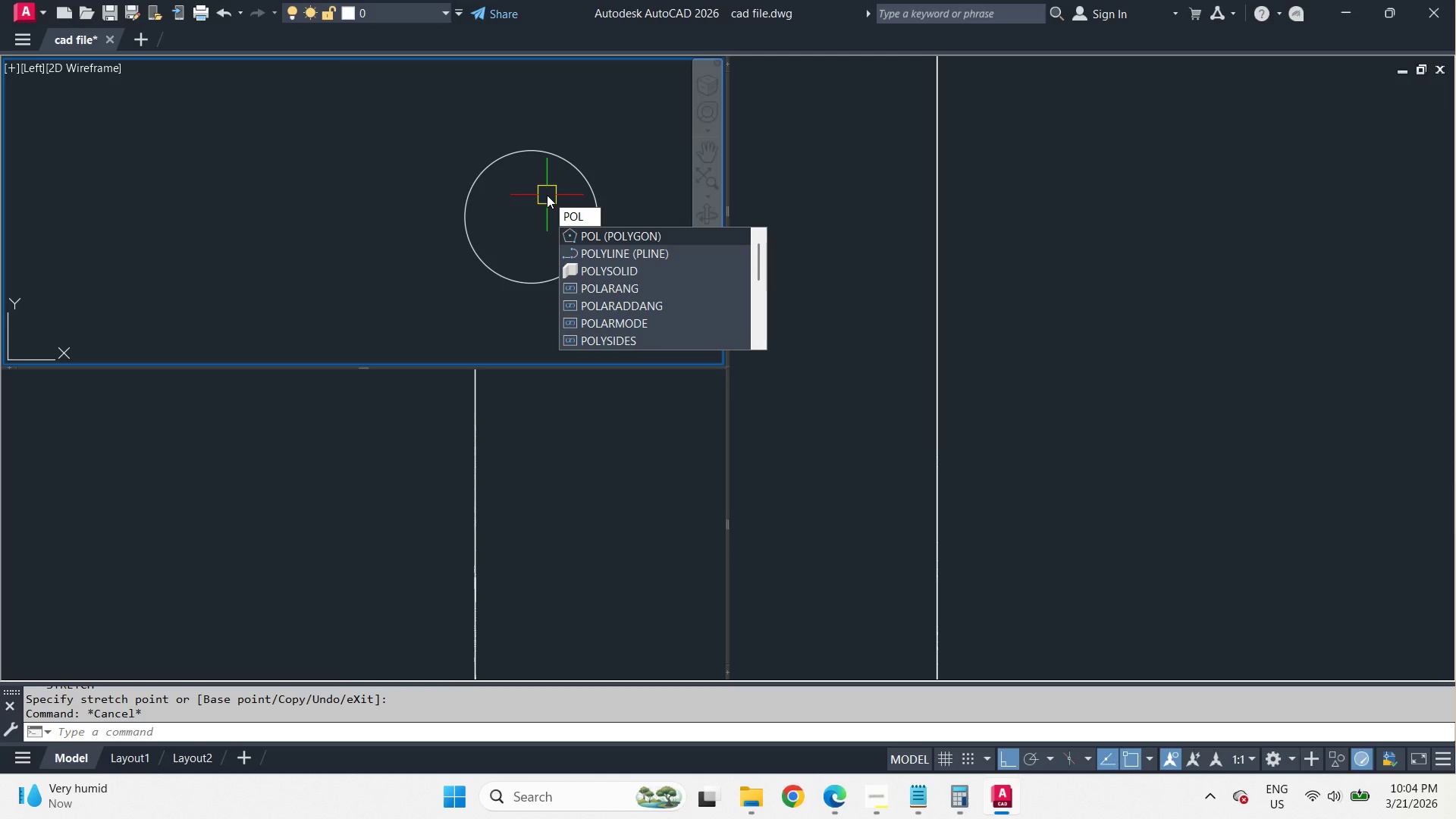 
wait(5.69)
 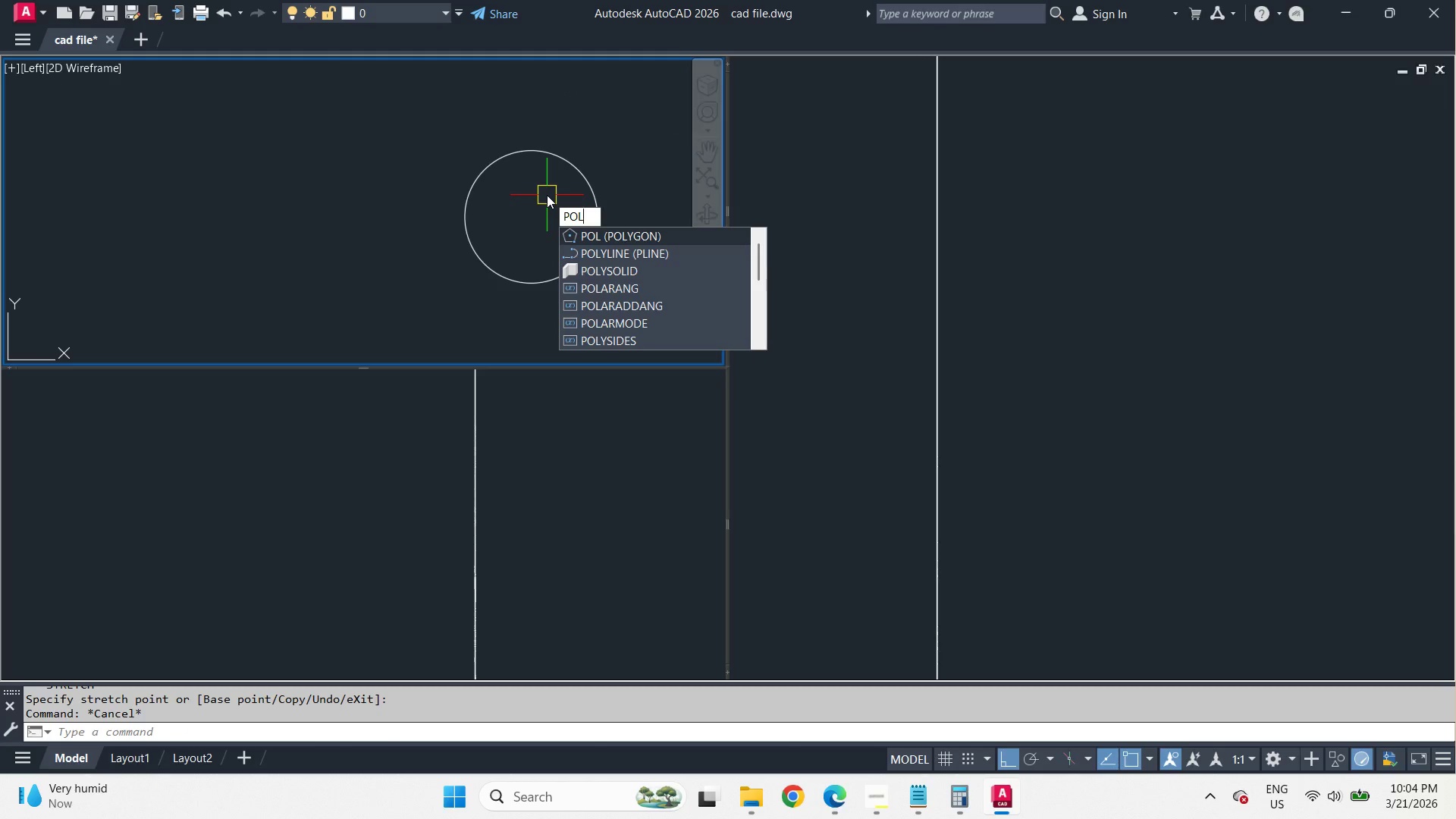 
key(Space)
 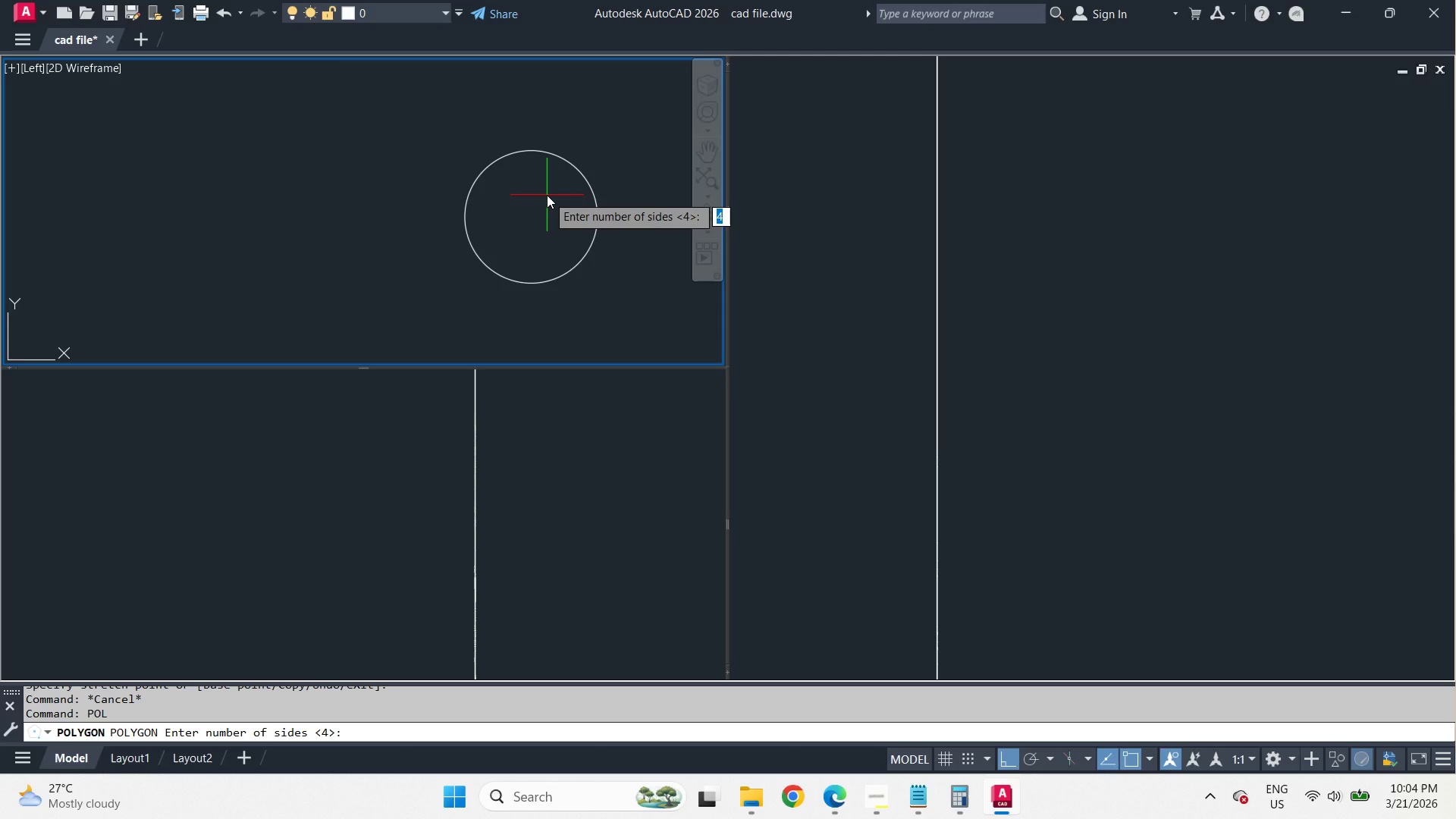 
key(Numpad1)
 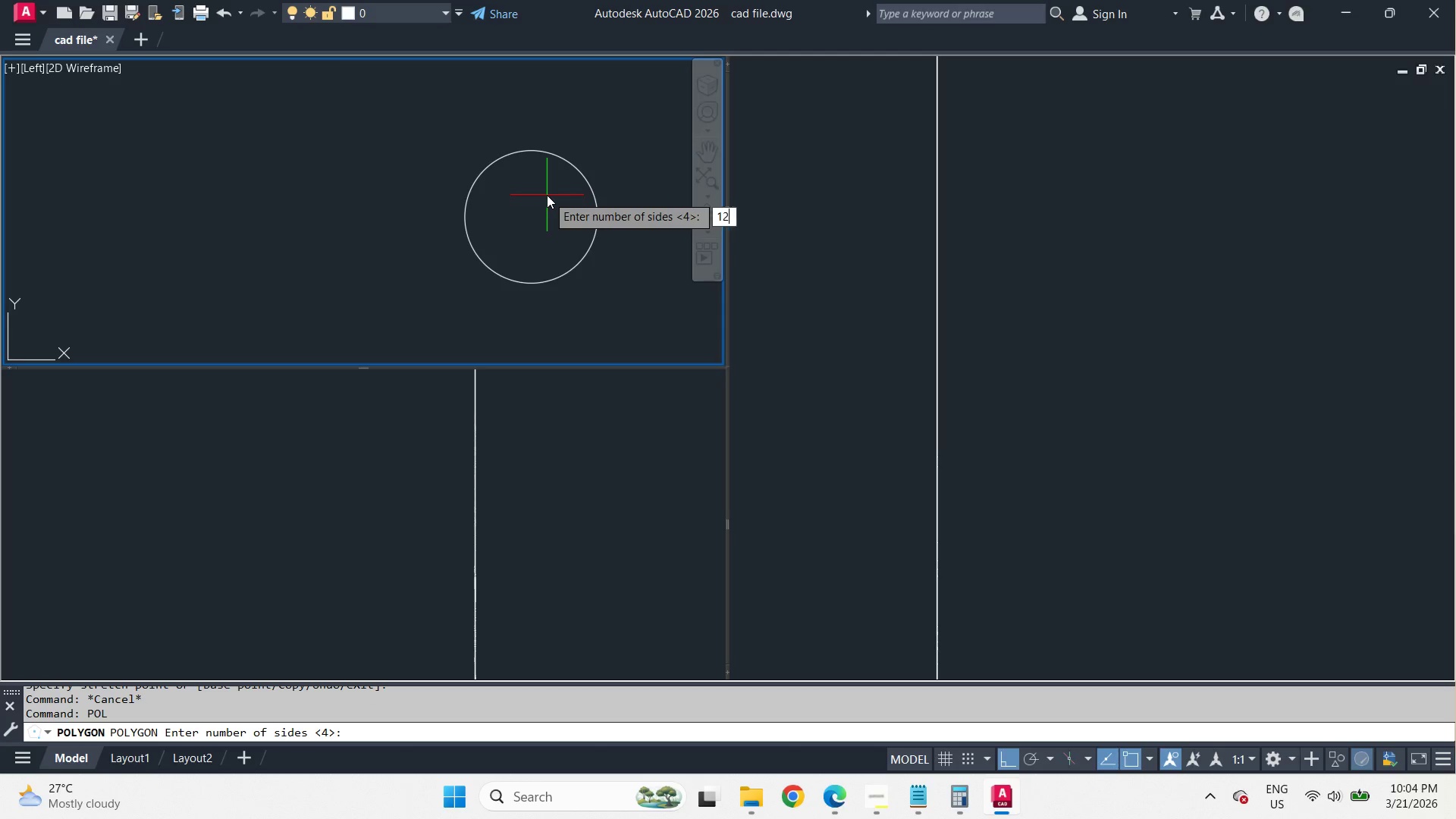 
key(Numpad2)
 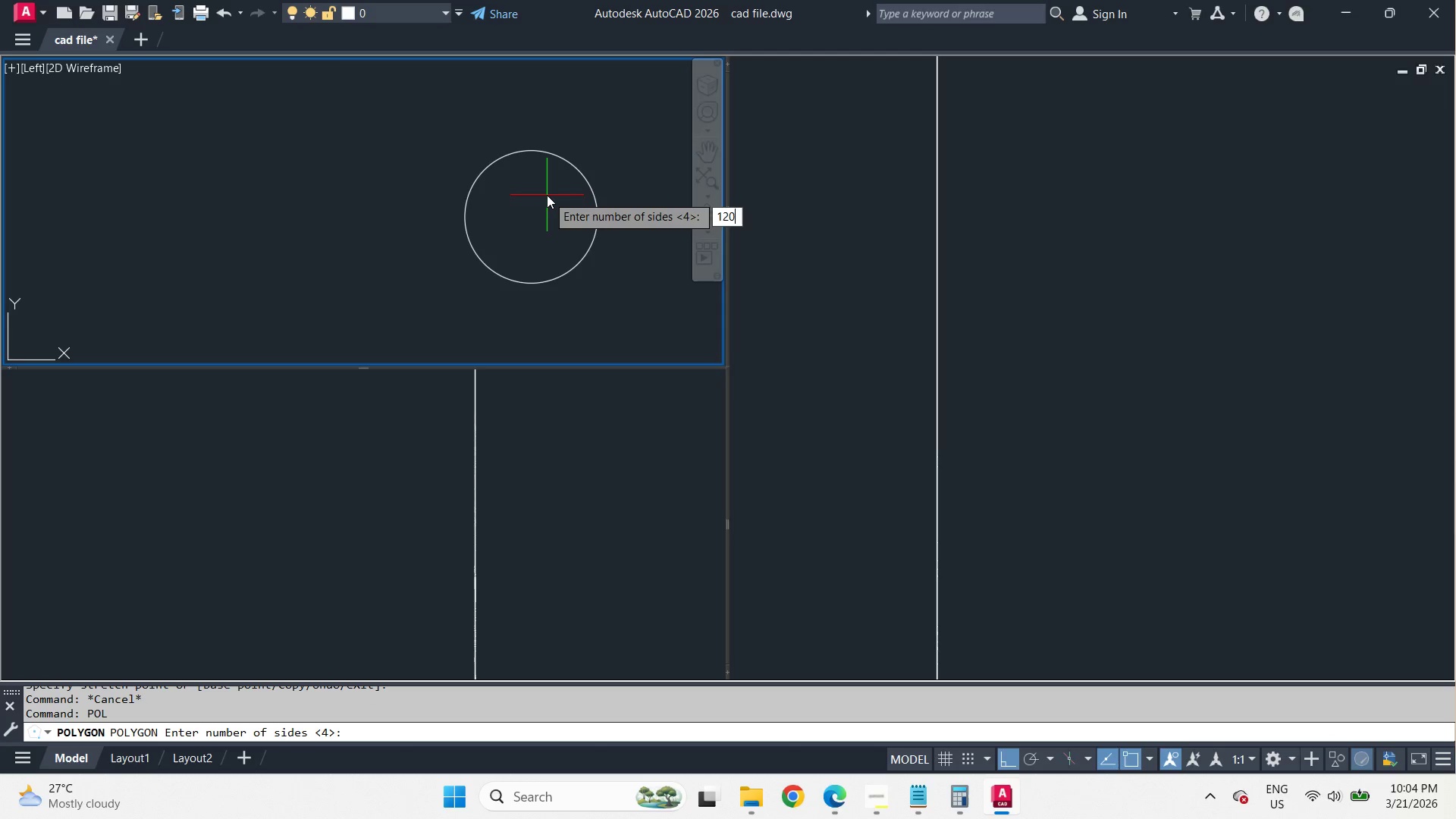 
key(Numpad0)
 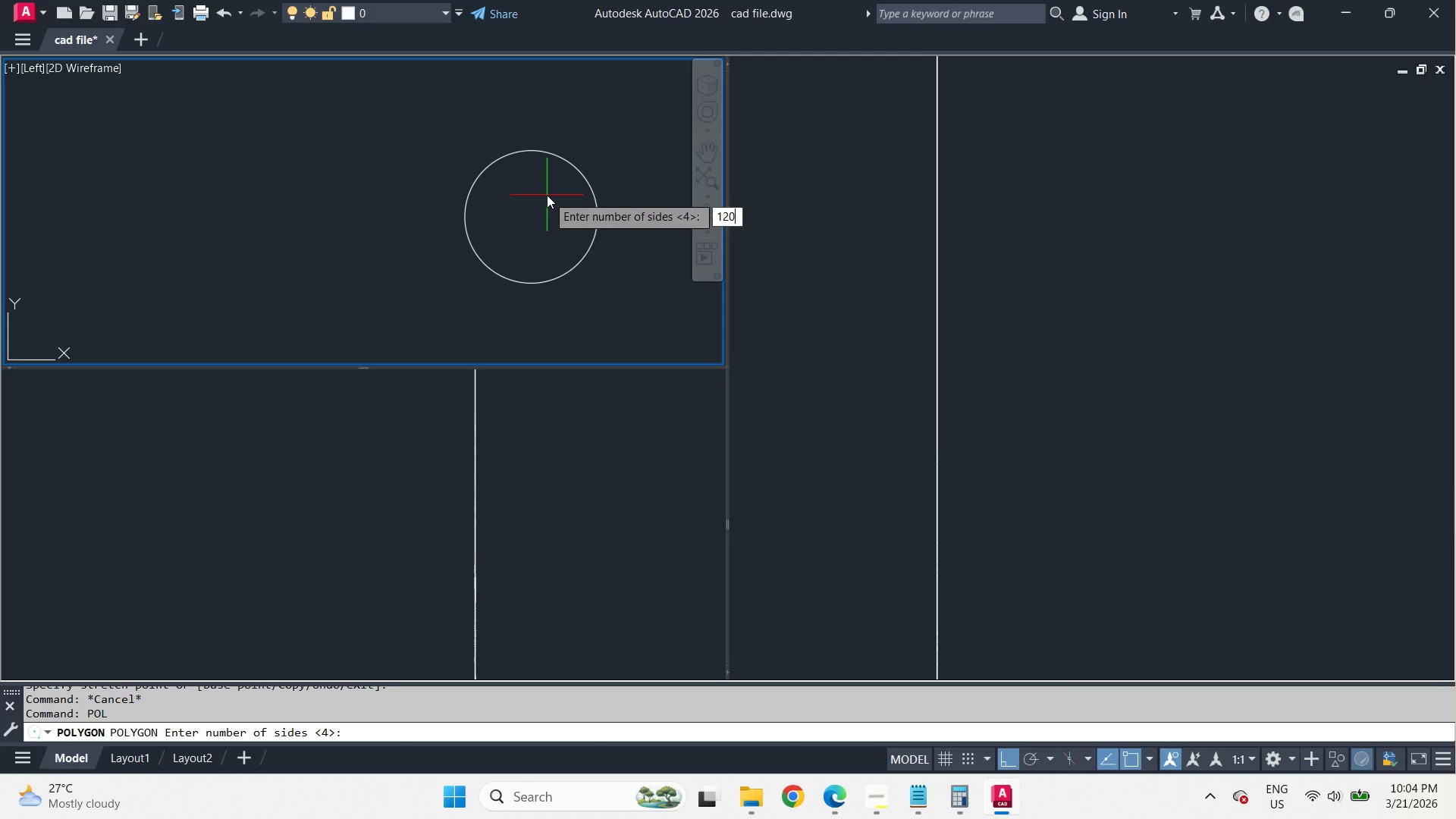 
key(Space)
 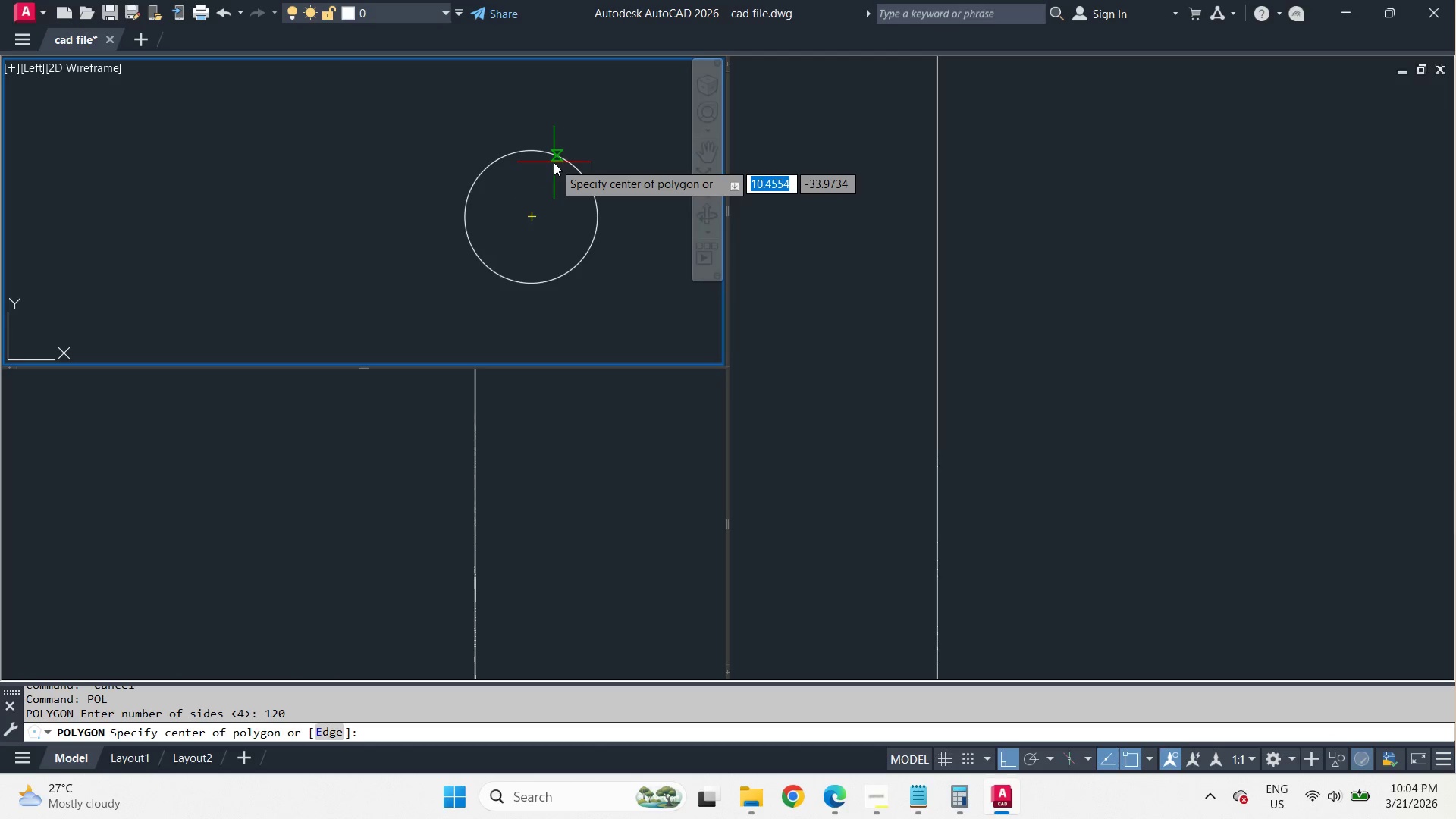 
mouse_move([557, 193])
 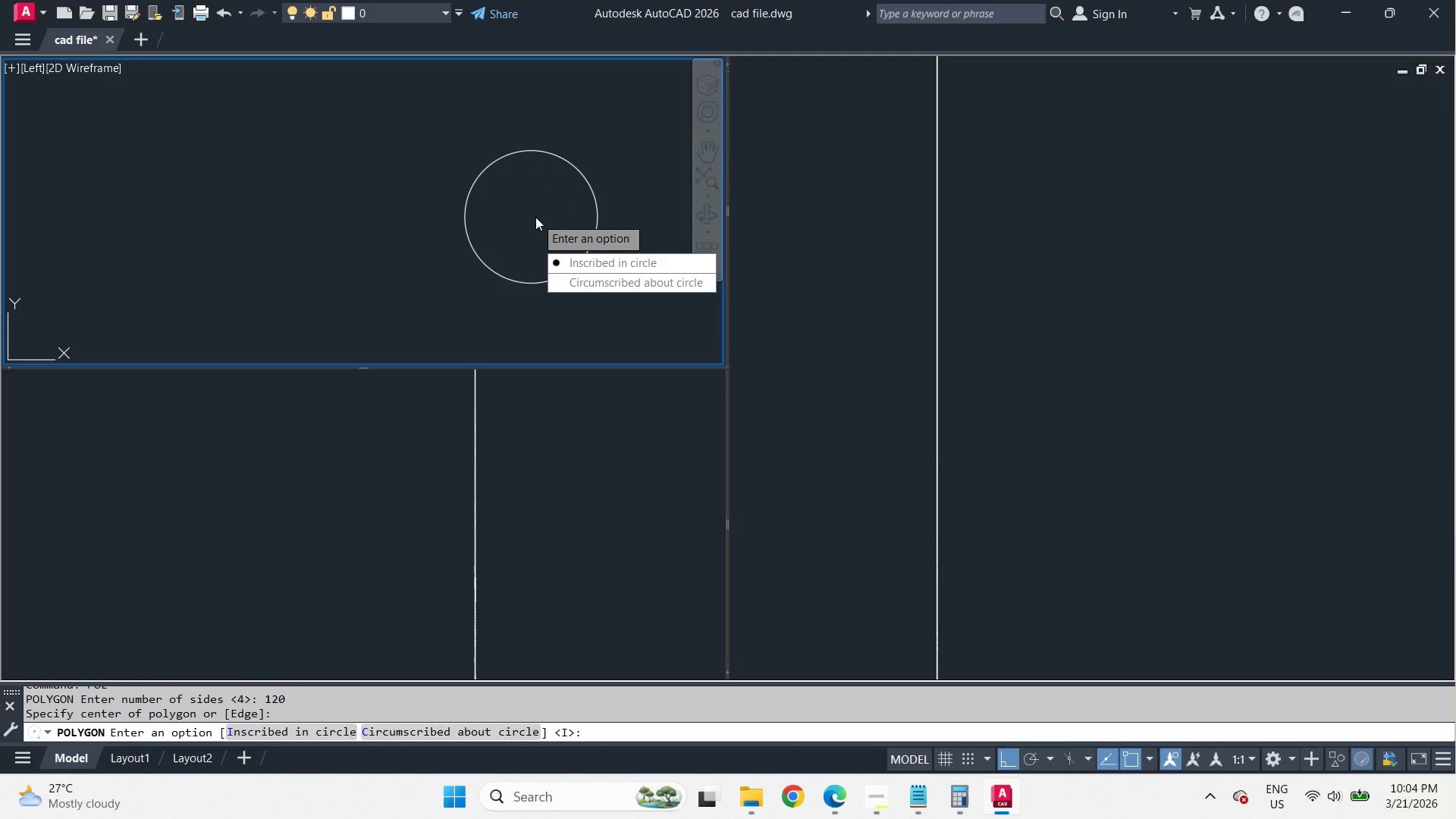 
left_click([535, 217])
 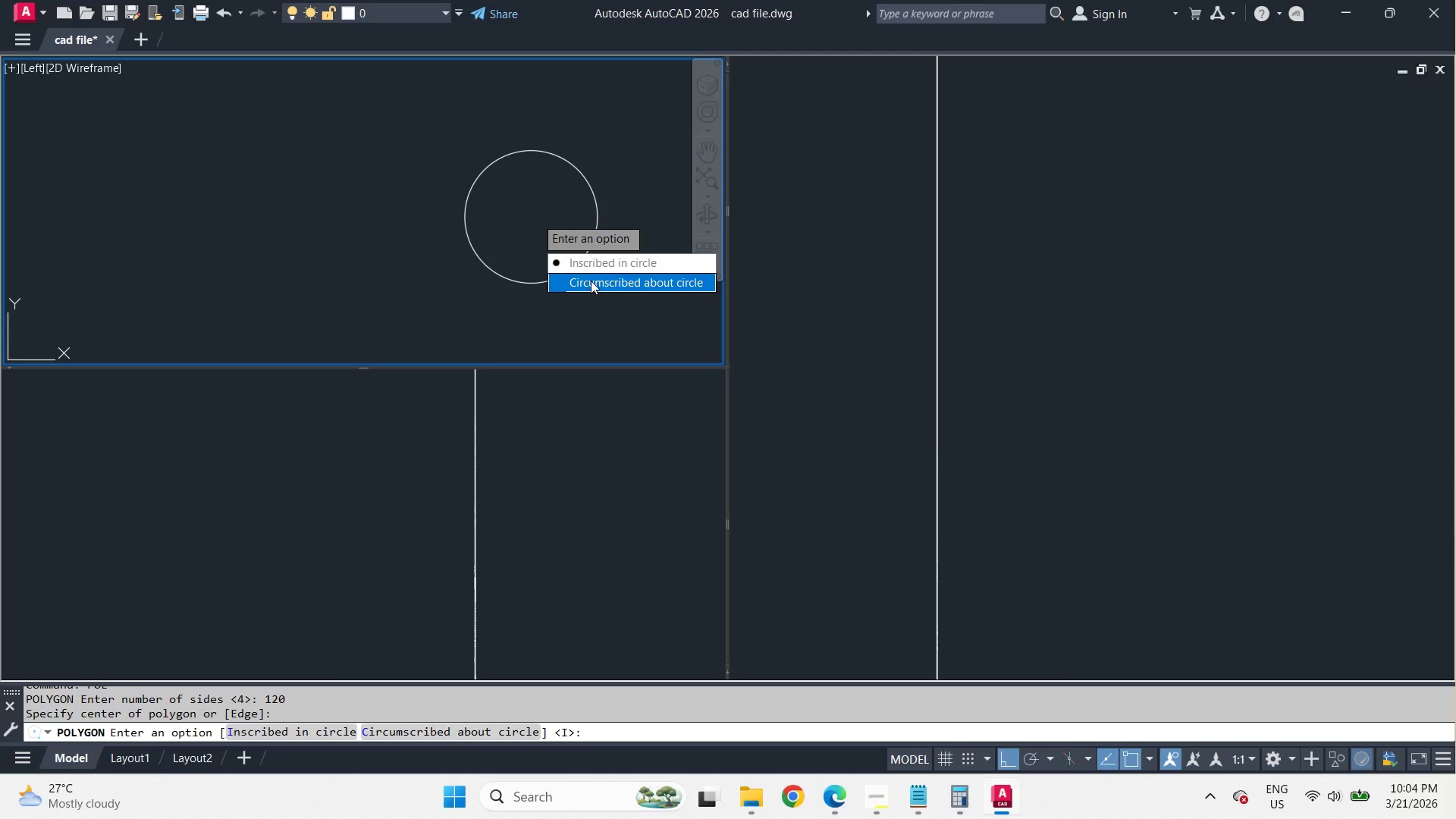 
wait(6.72)
 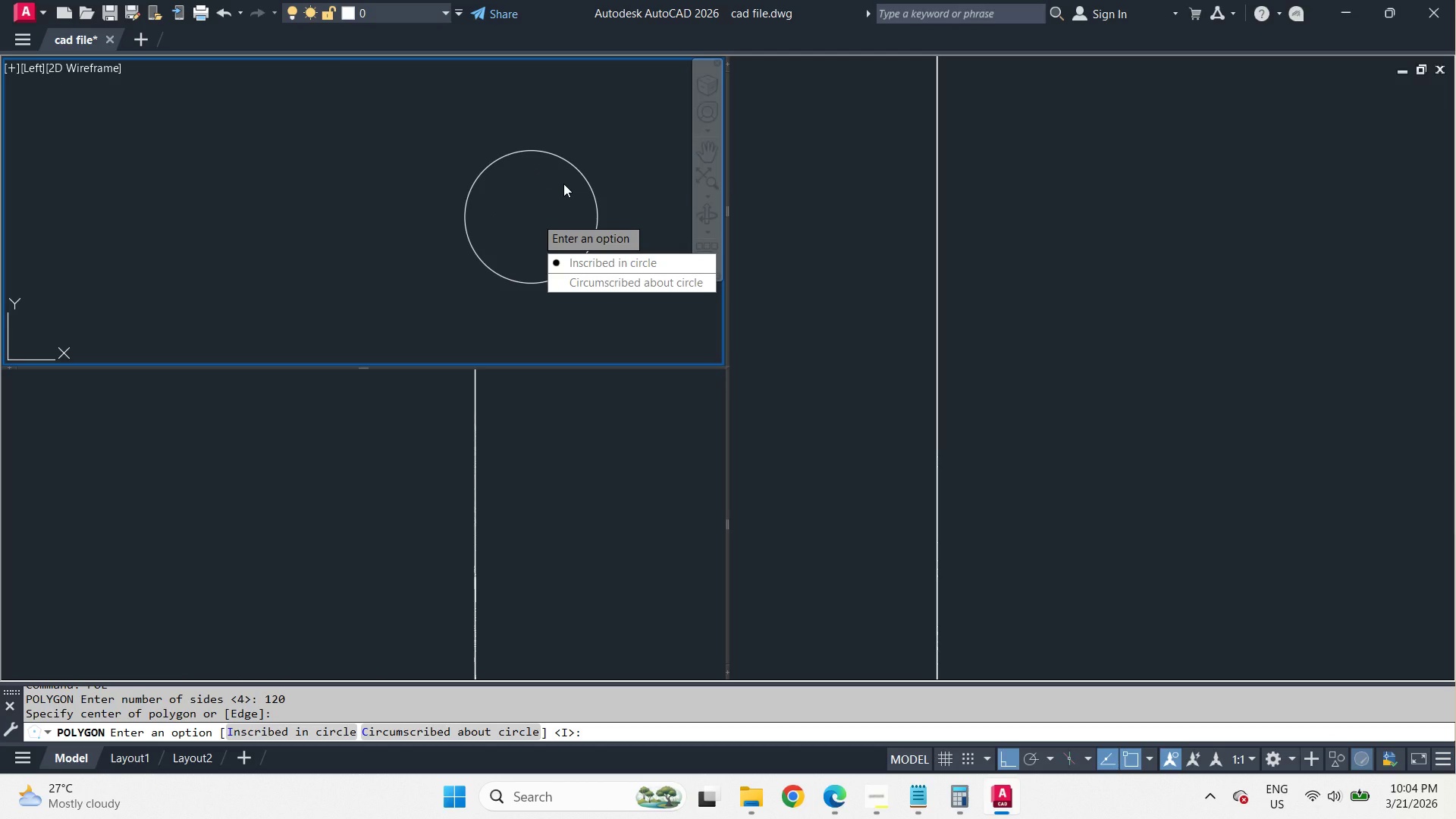 
left_click_drag(start_coordinate=[592, 268], to_coordinate=[535, 217])
 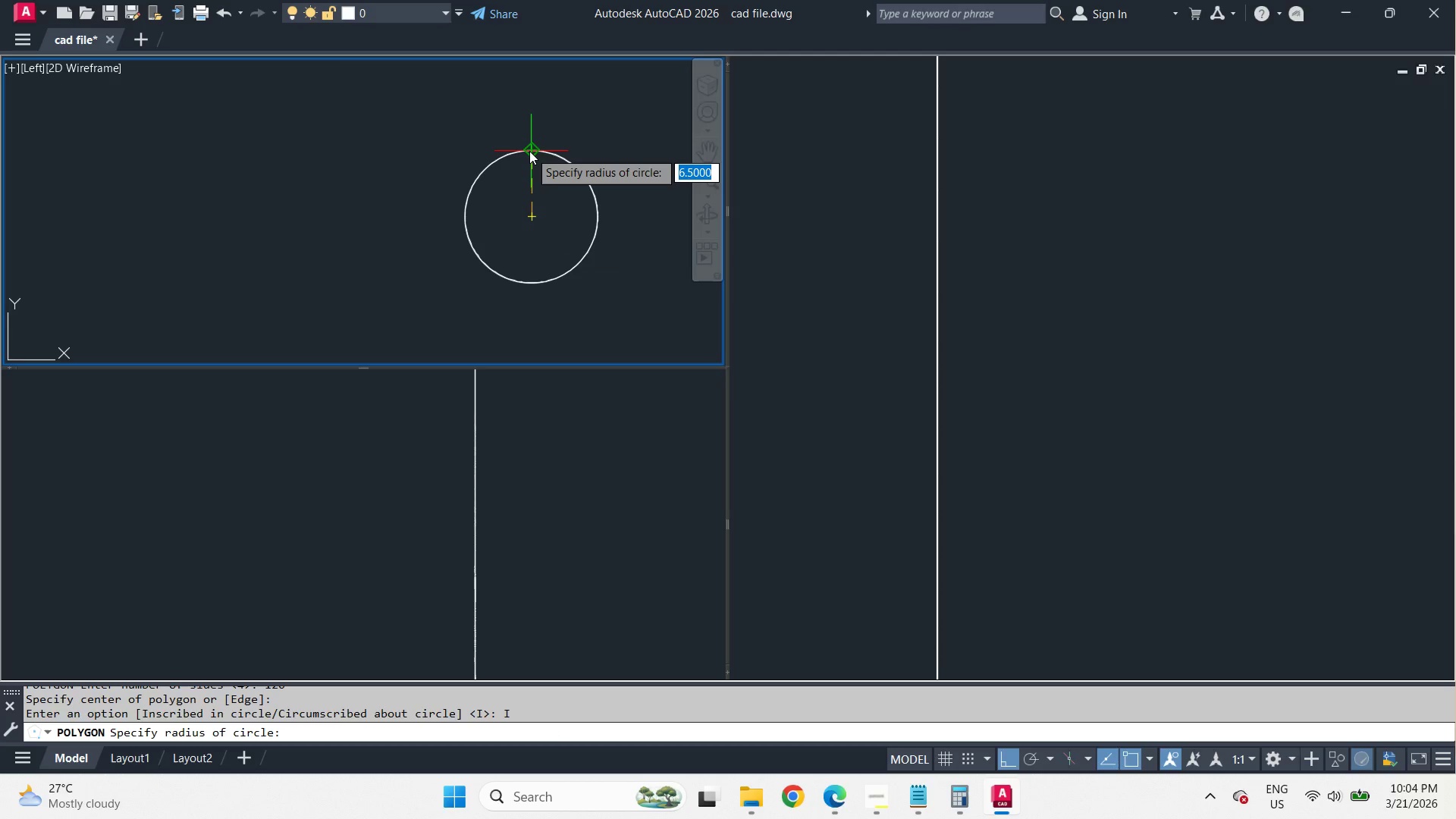 
left_click([529, 151])
 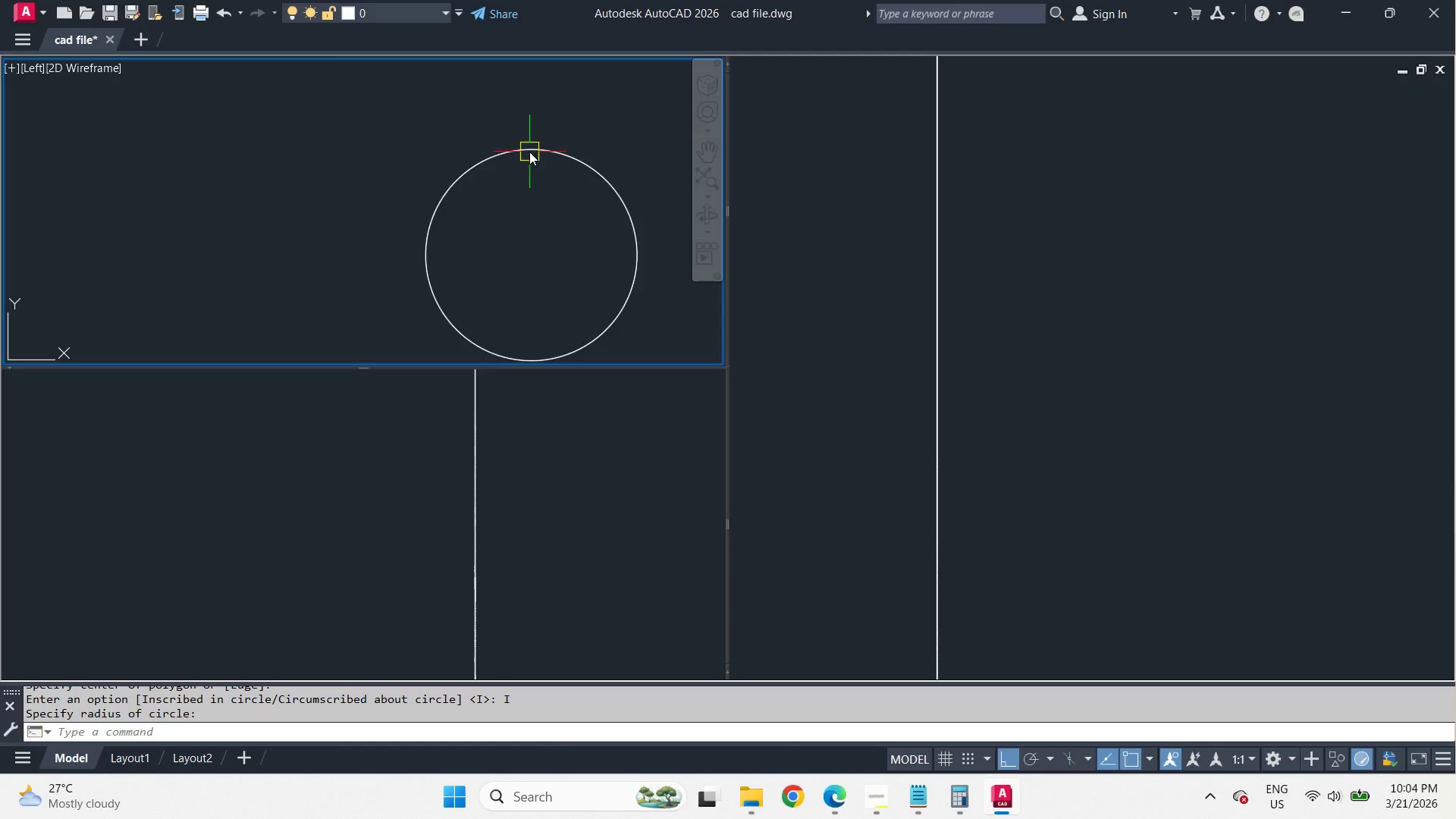 
scroll: coordinate [549, 132], scroll_direction: up, amount: 9.0
 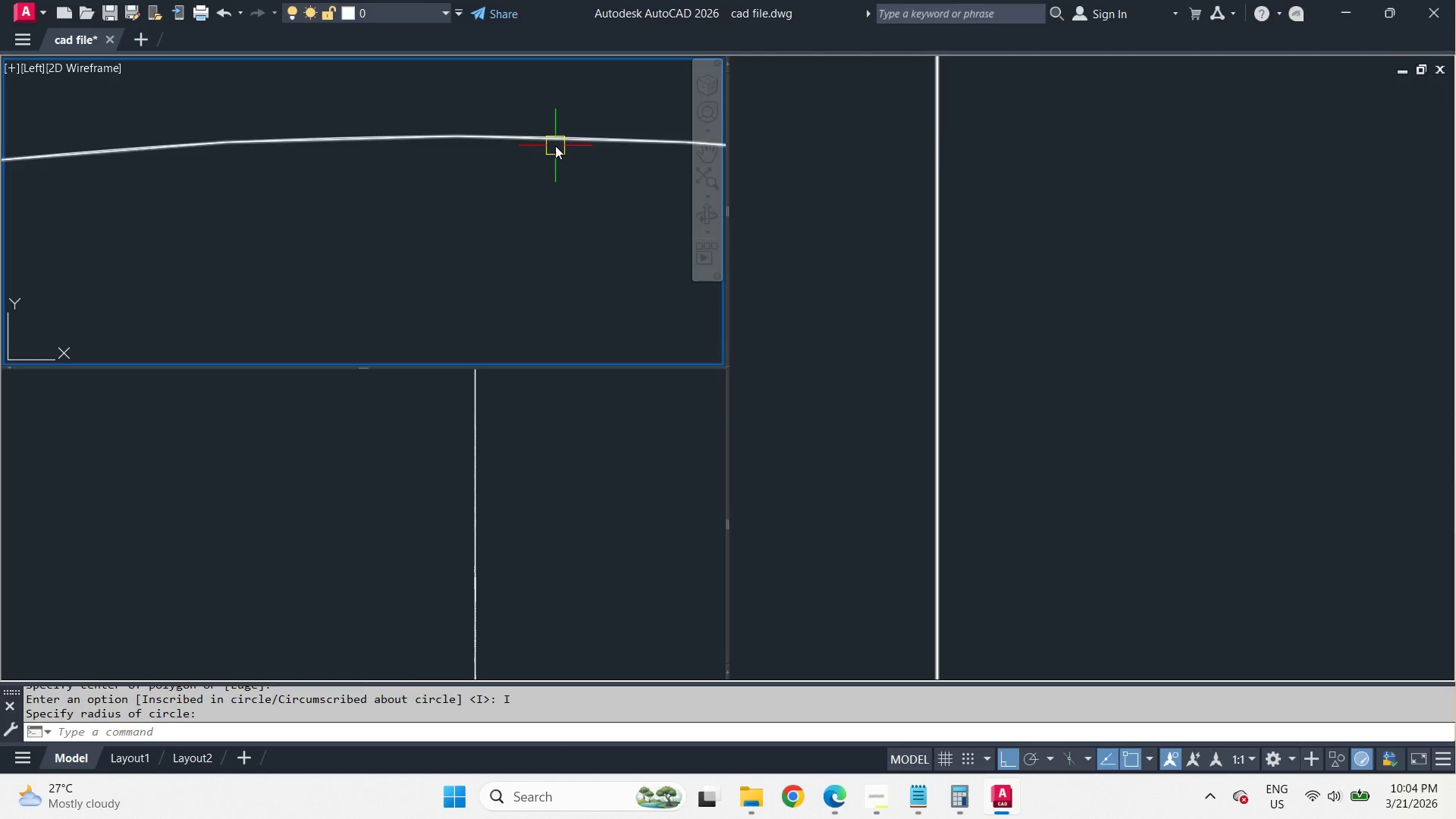 
left_click([555, 146])
 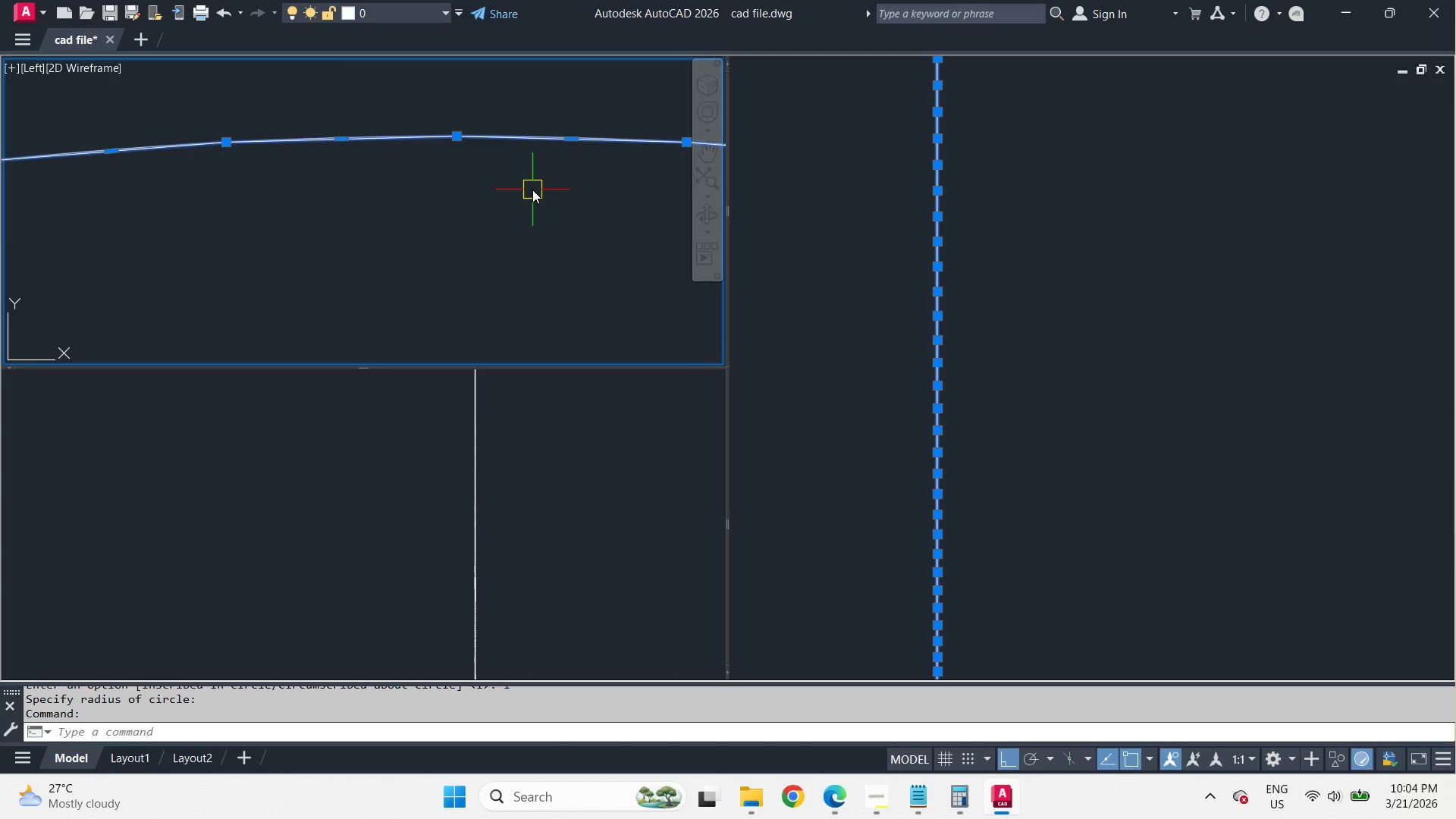 
scroll: coordinate [532, 190], scroll_direction: down, amount: 3.0
 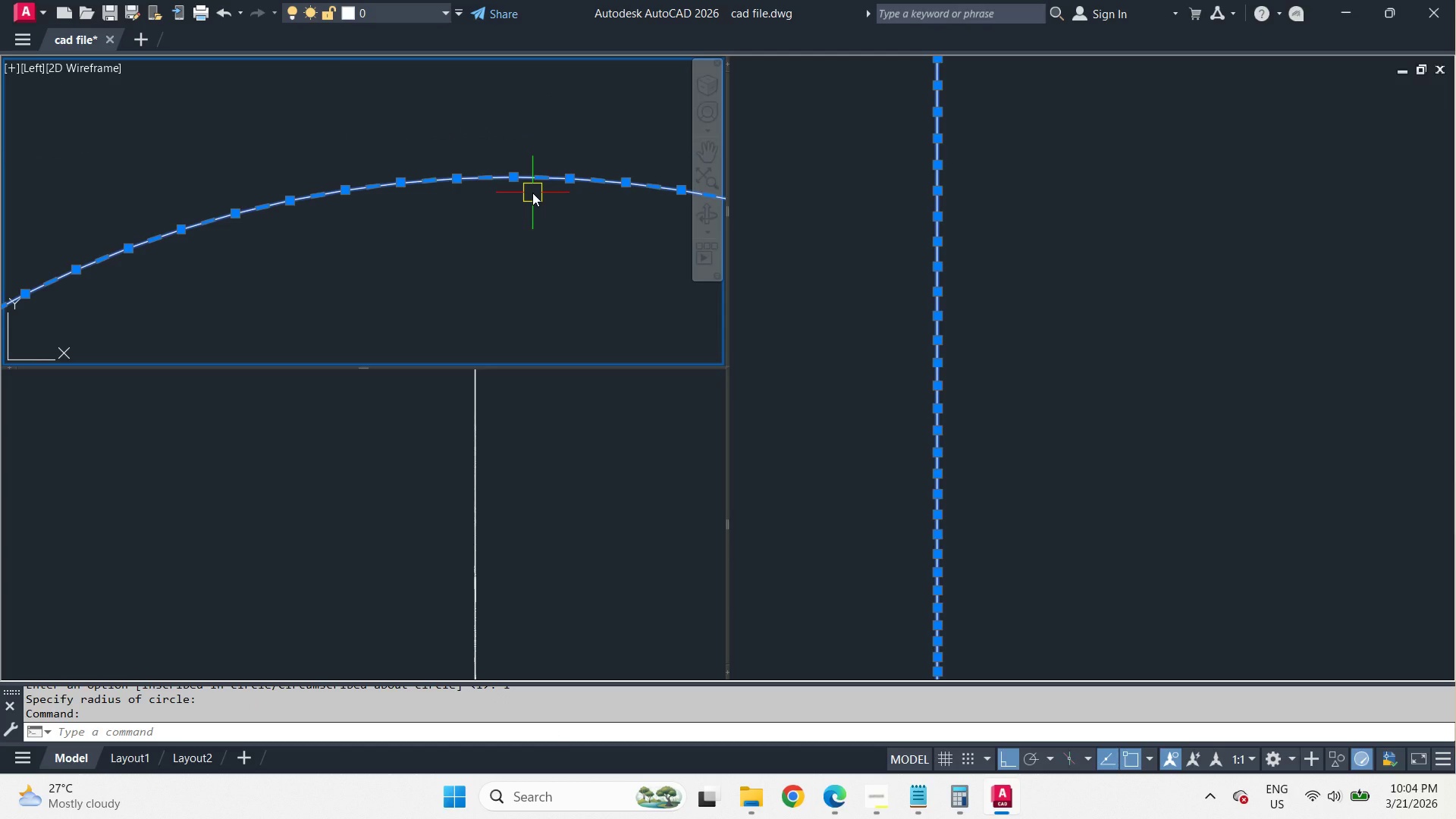 
type(di)
 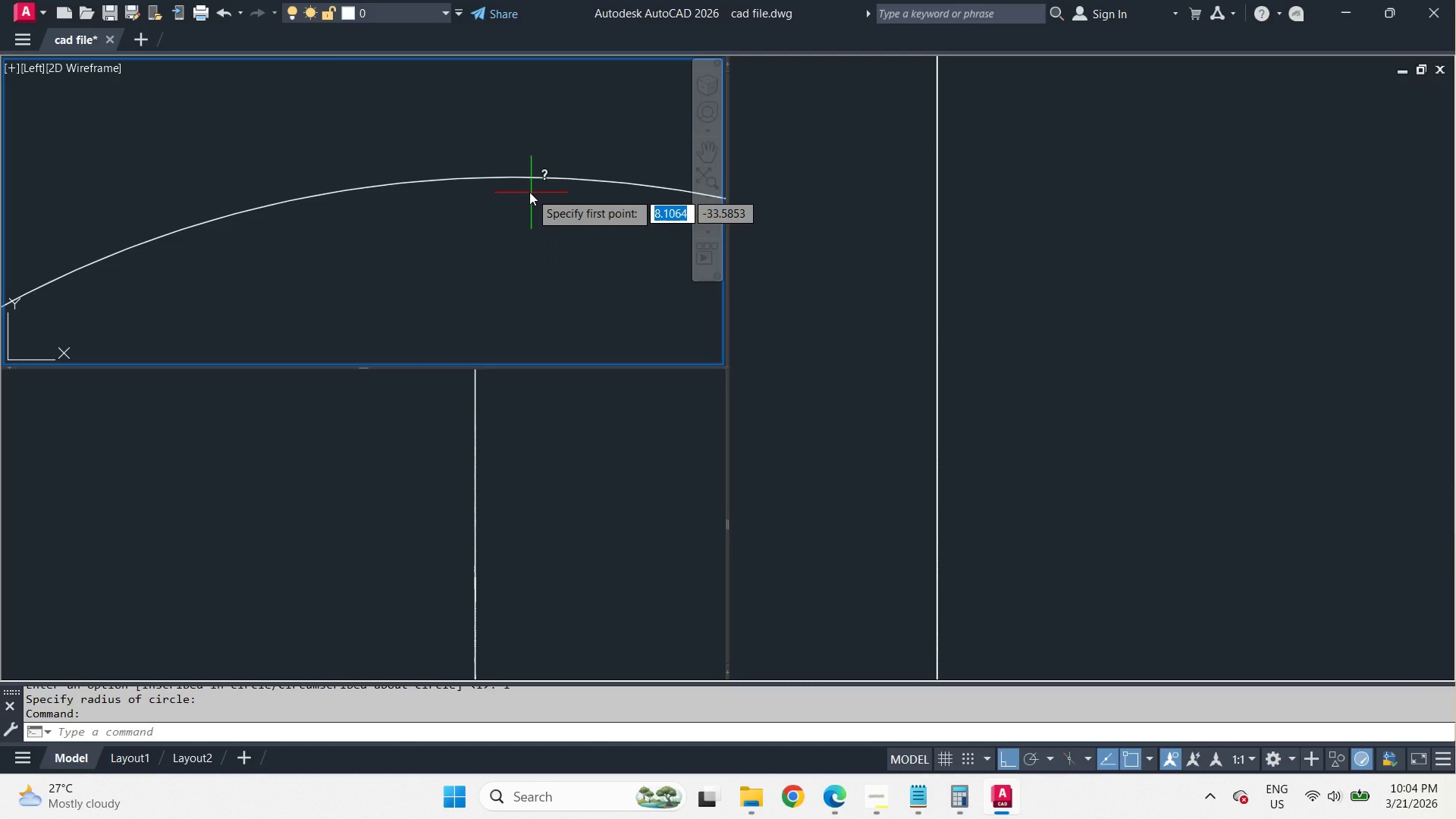 
key(Space)
 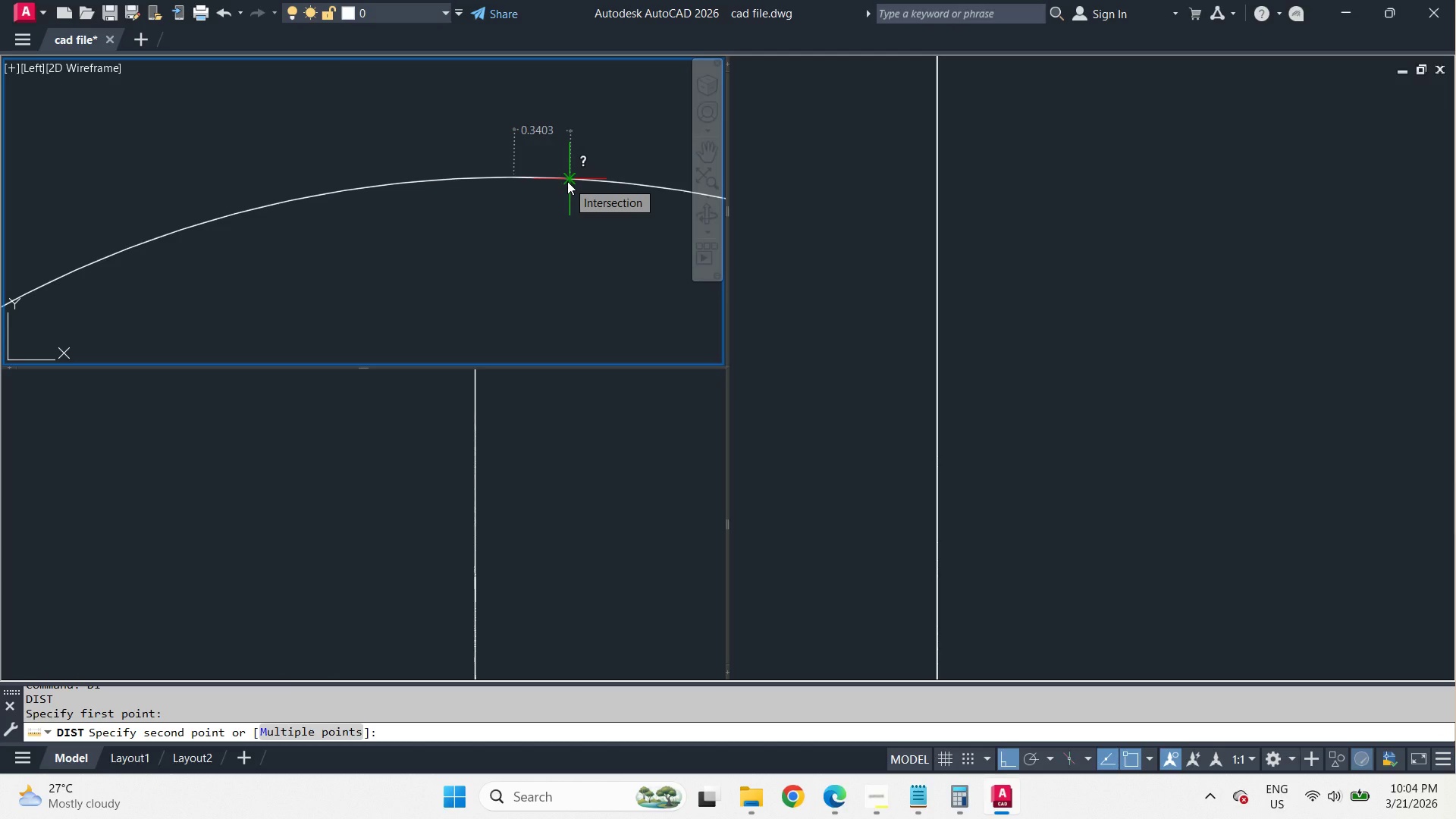 
key(Escape)
 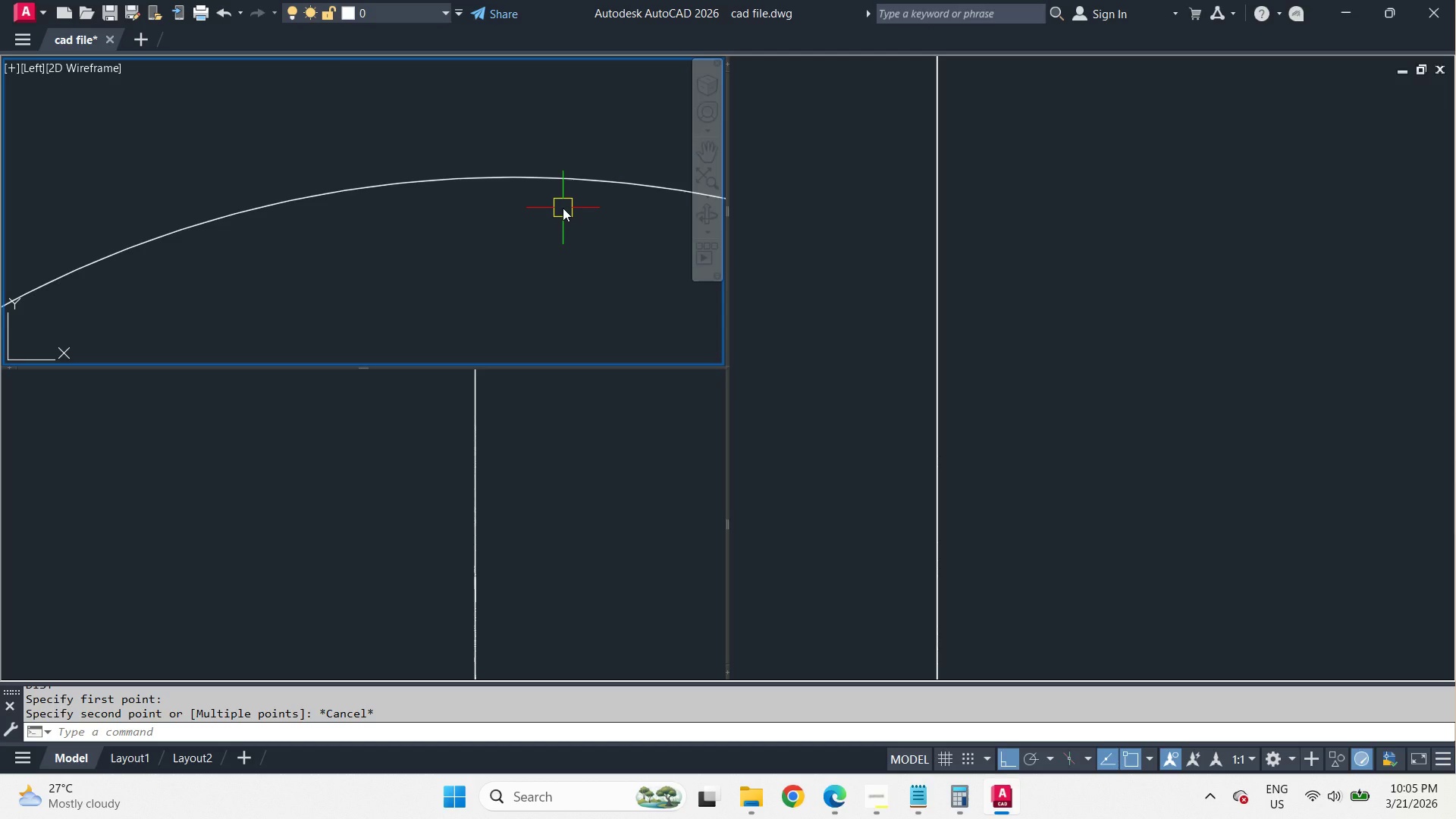 
wait(15.62)
 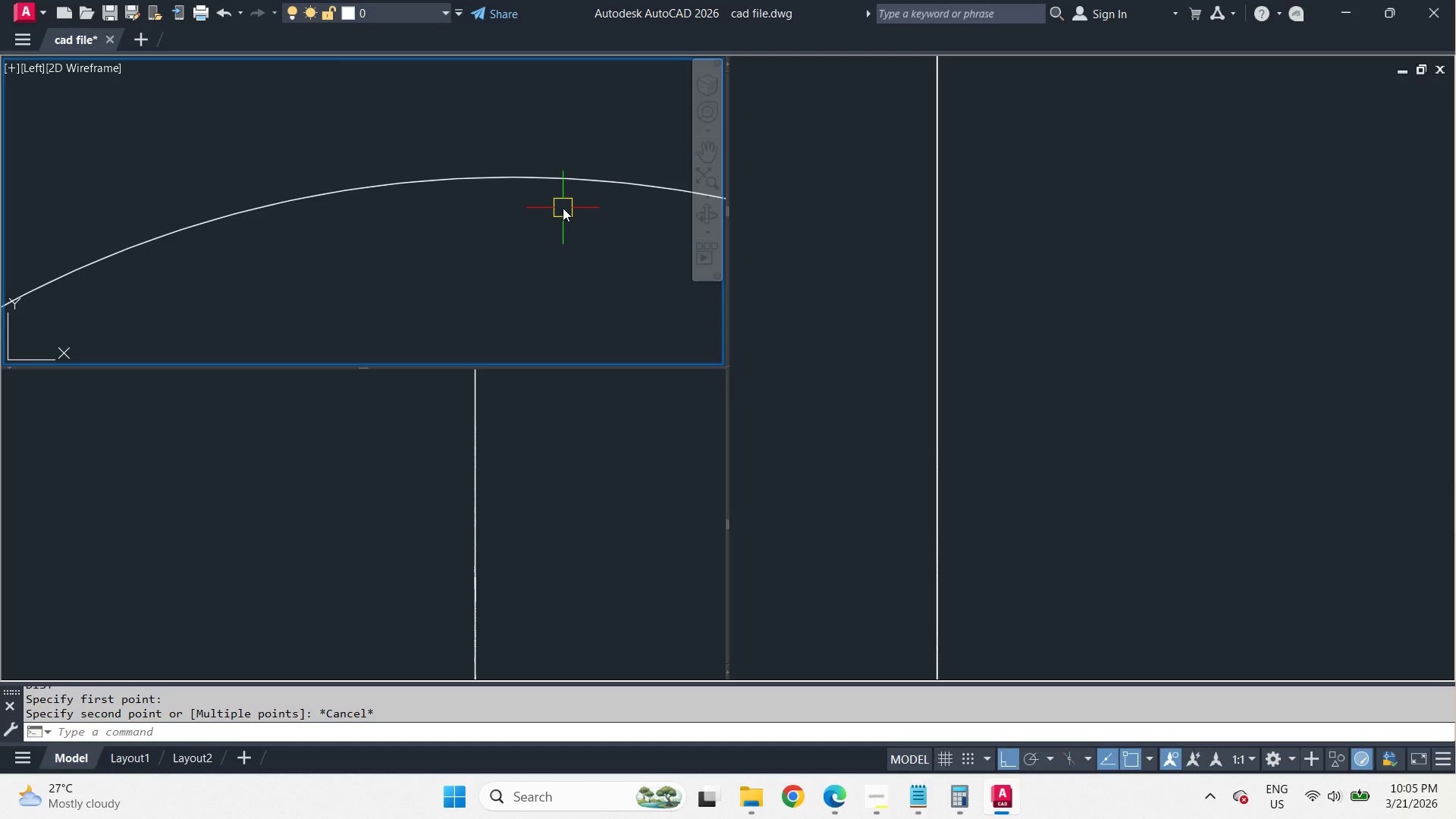 
scroll: coordinate [538, 108], scroll_direction: down, amount: 3.0
 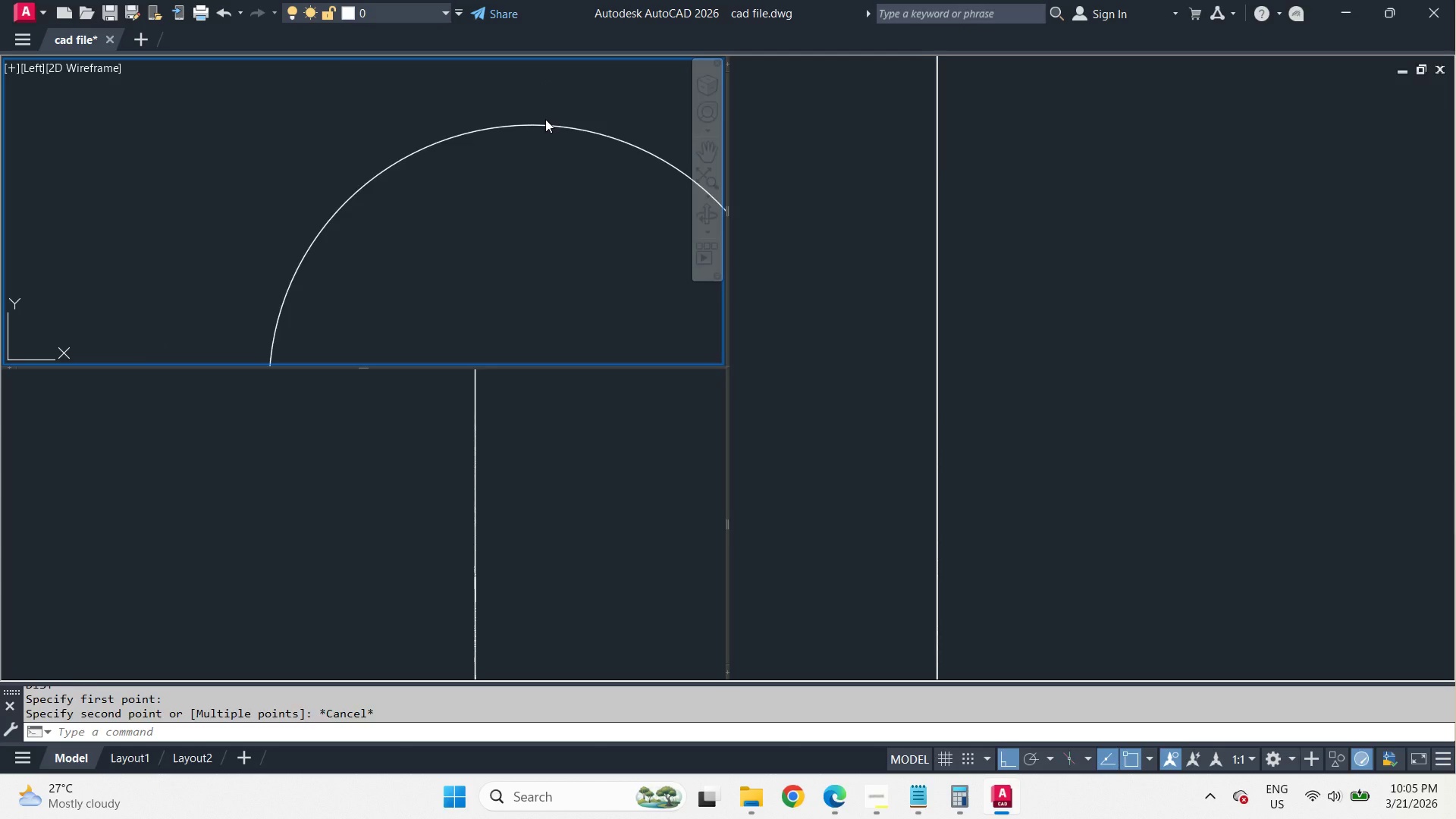 
left_click([545, 119])
 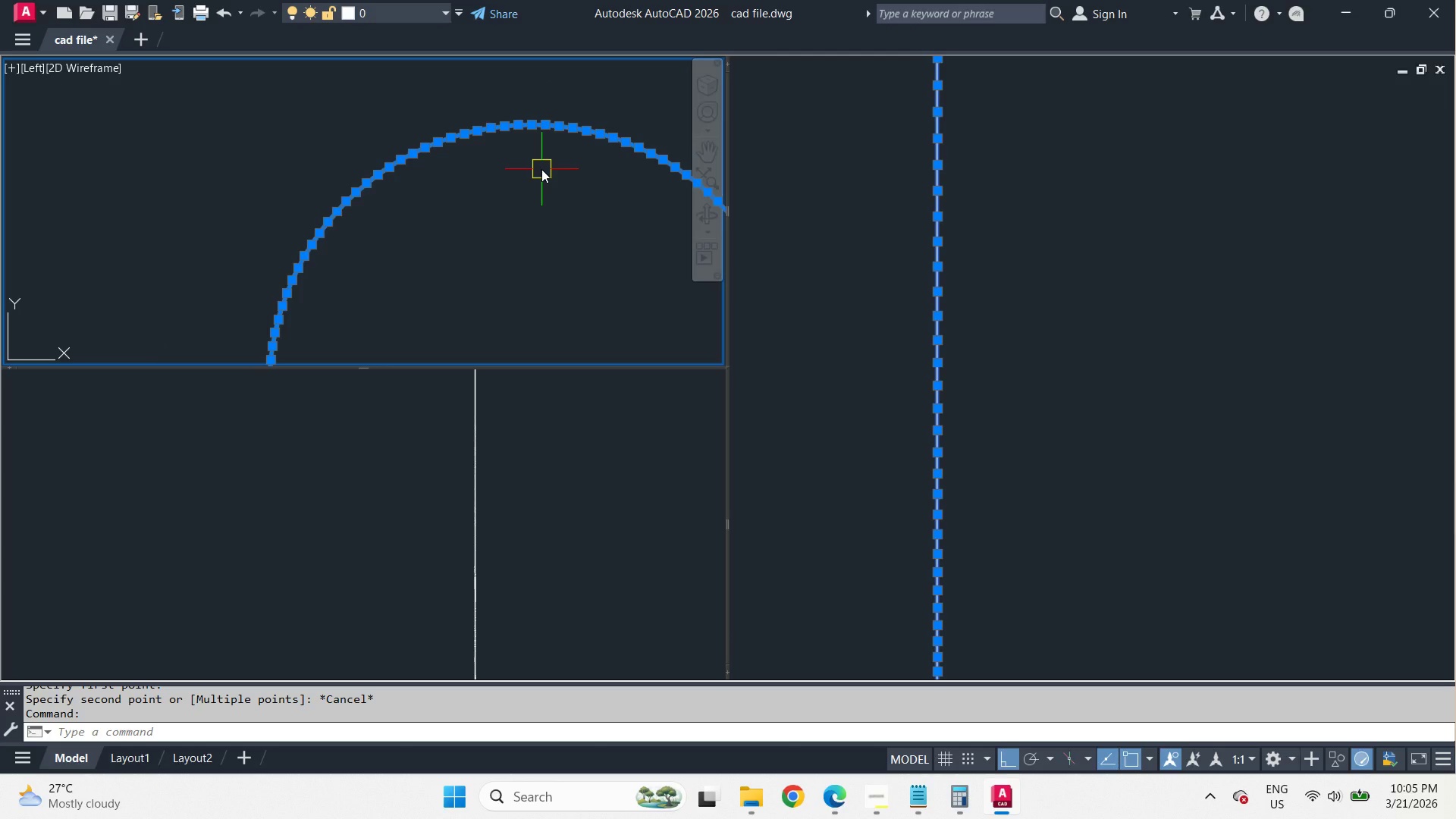 
type(e pol 100 )
 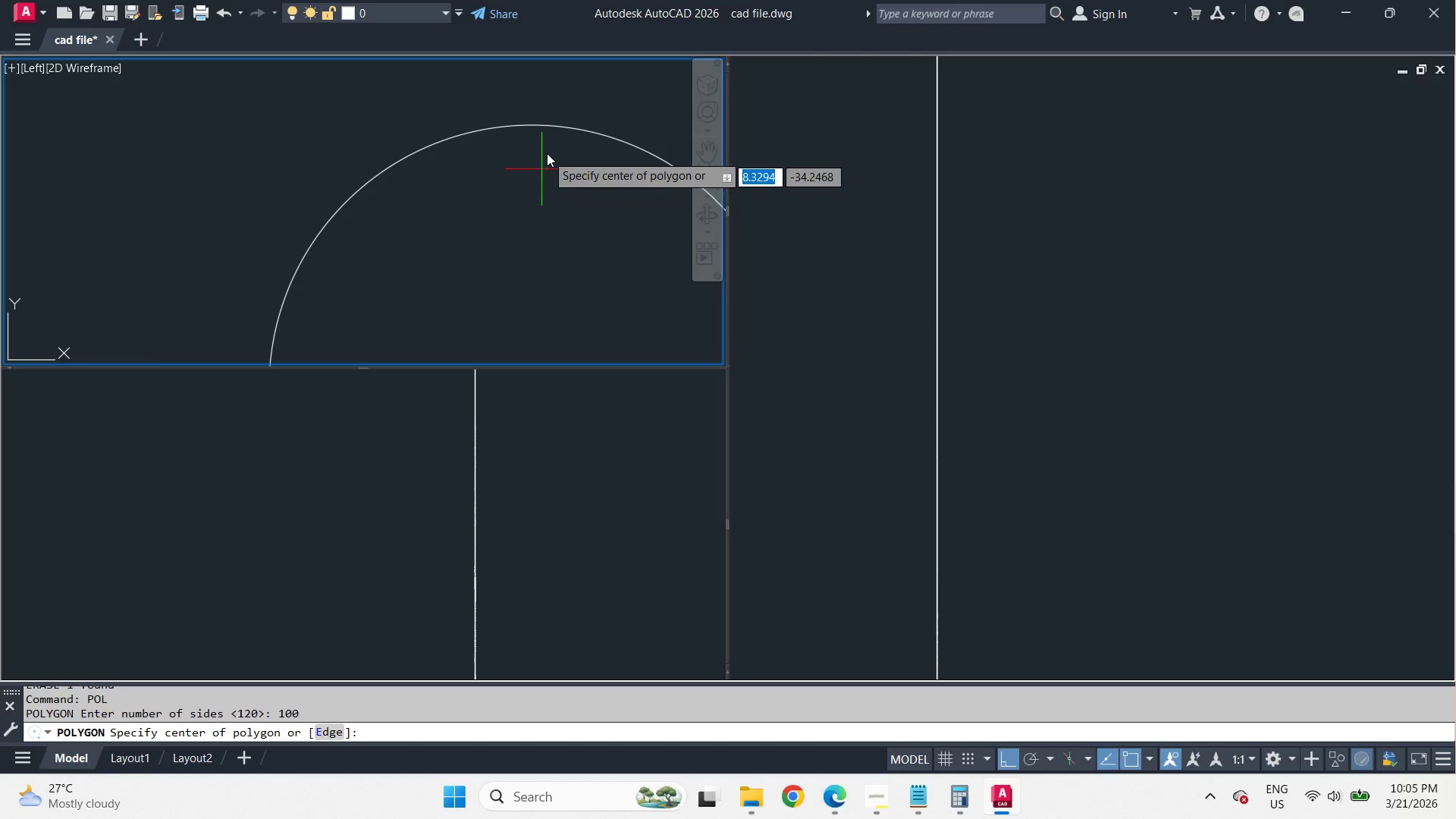 
type(cen )
 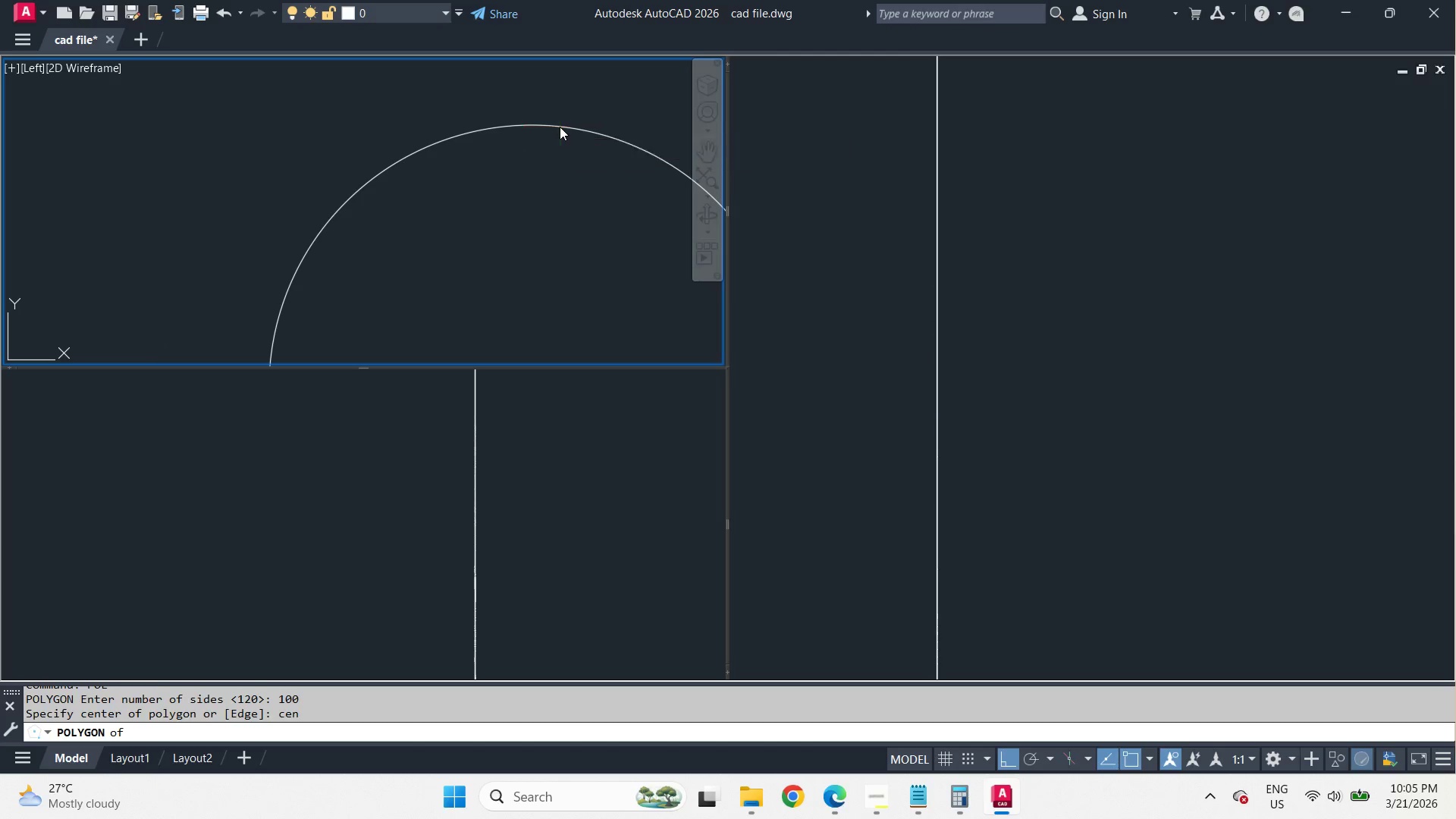 
left_click([560, 127])
 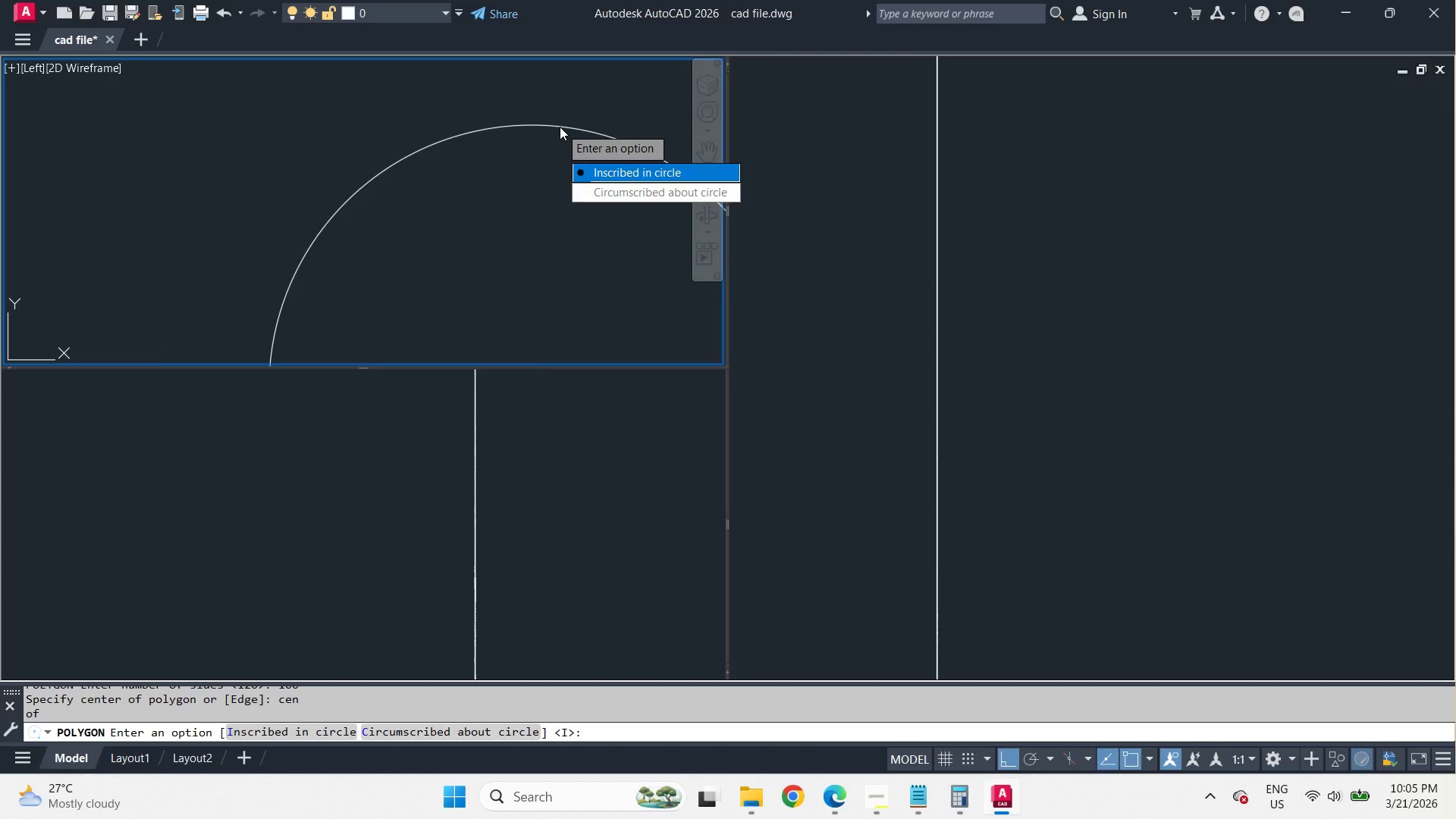 
key(Space)
 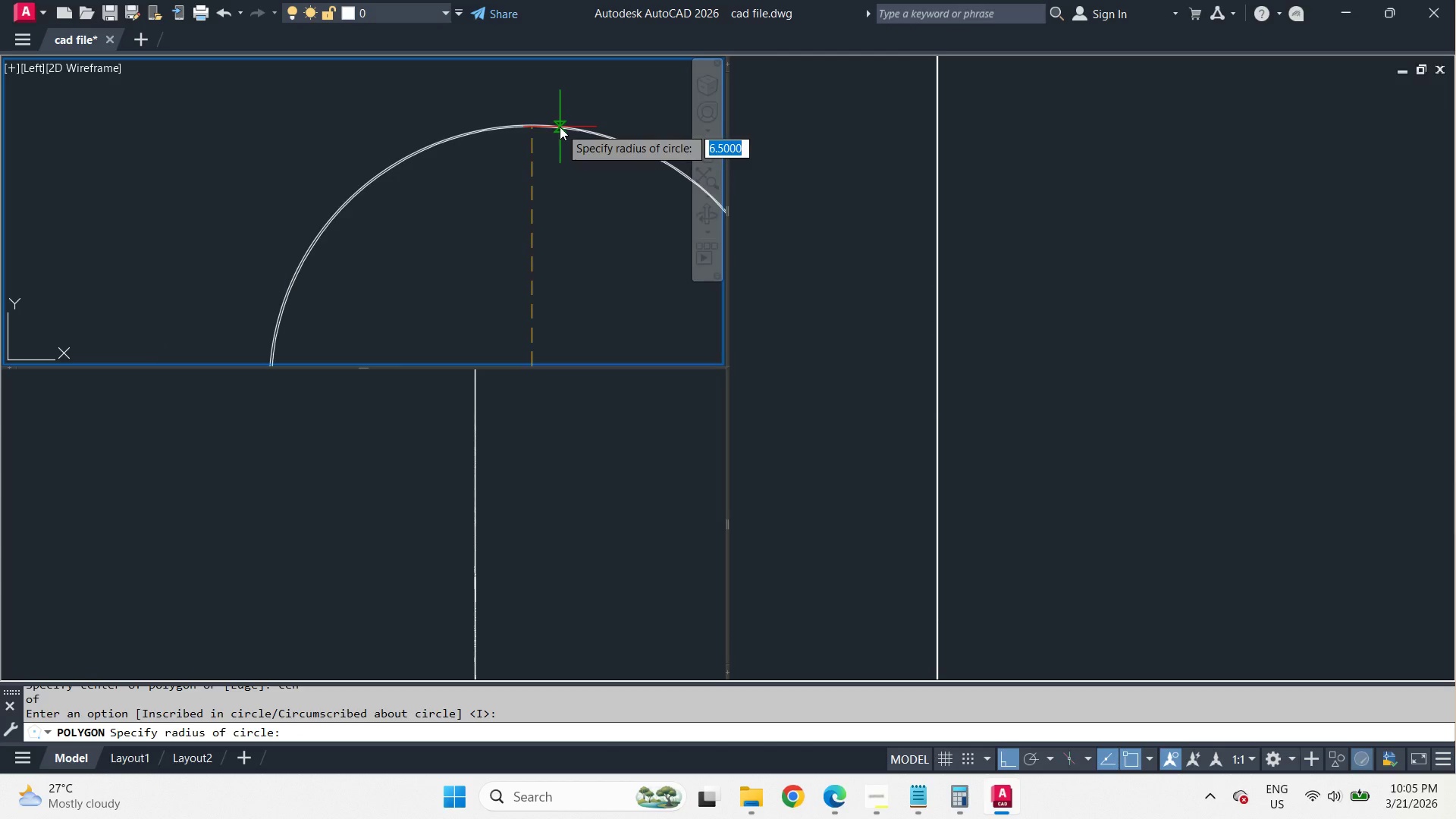 
left_click([560, 127])
 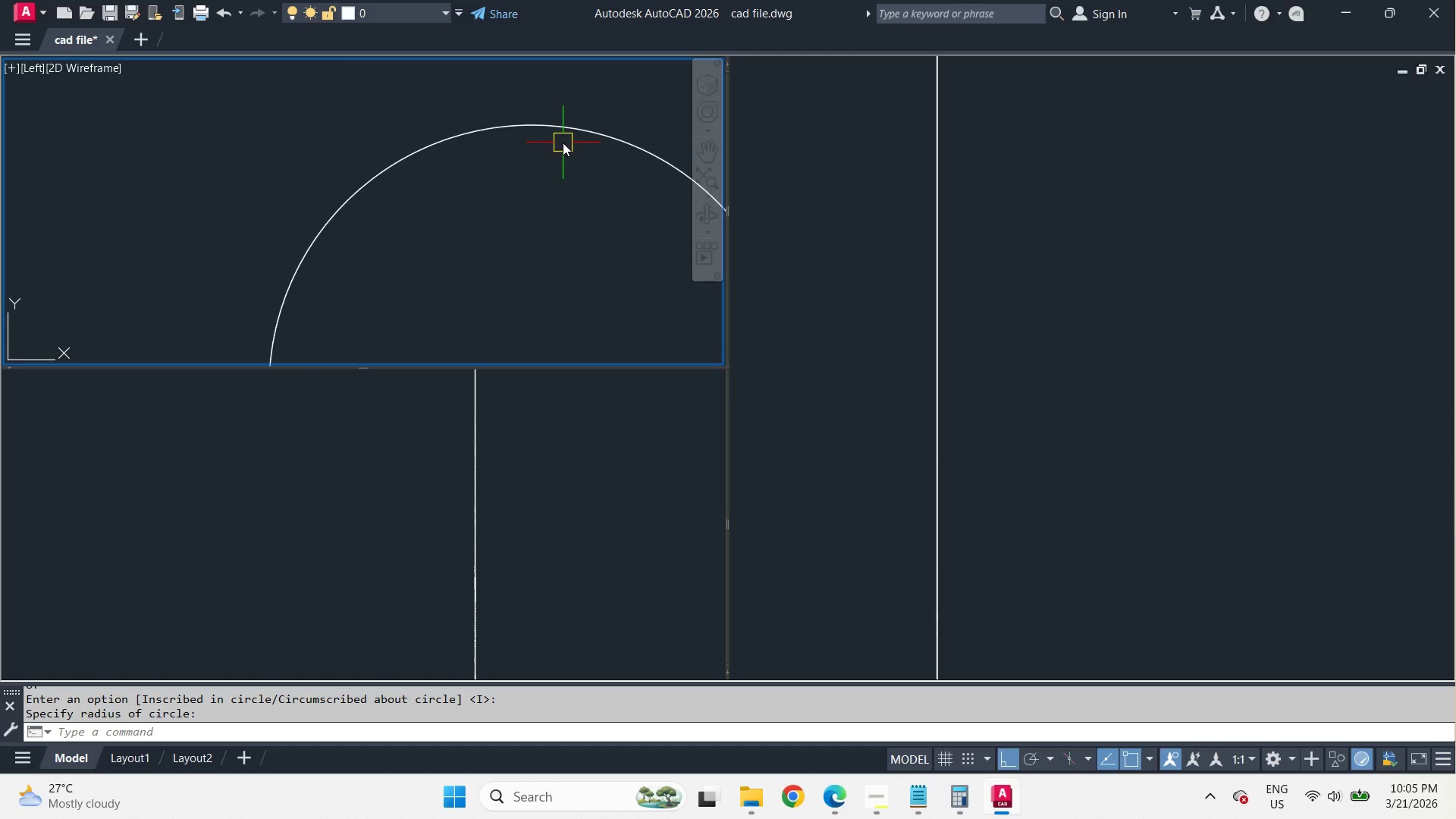 
scroll: coordinate [563, 148], scroll_direction: down, amount: 2.0
 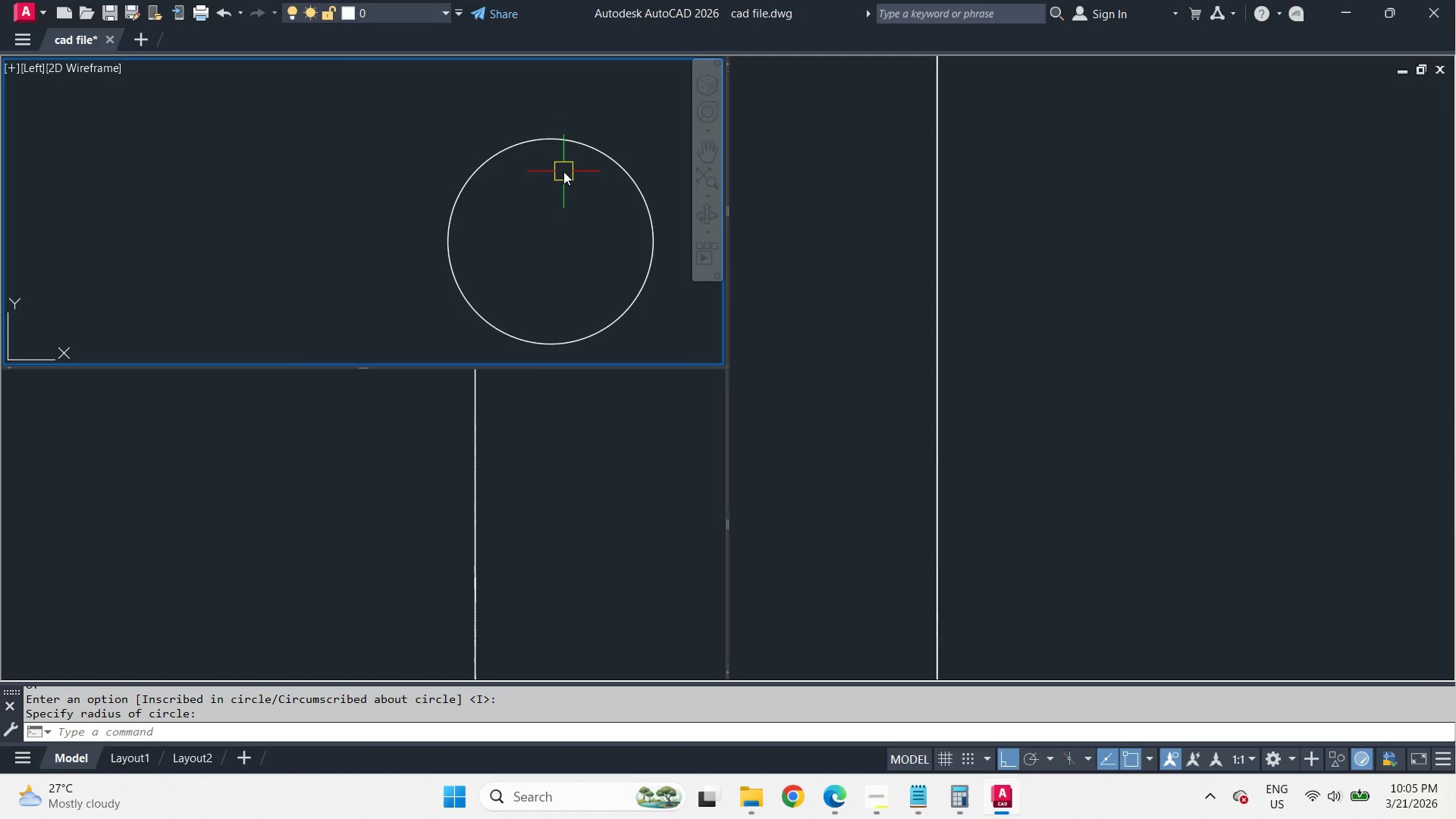 
scroll: coordinate [563, 171], scroll_direction: up, amount: 1.0
 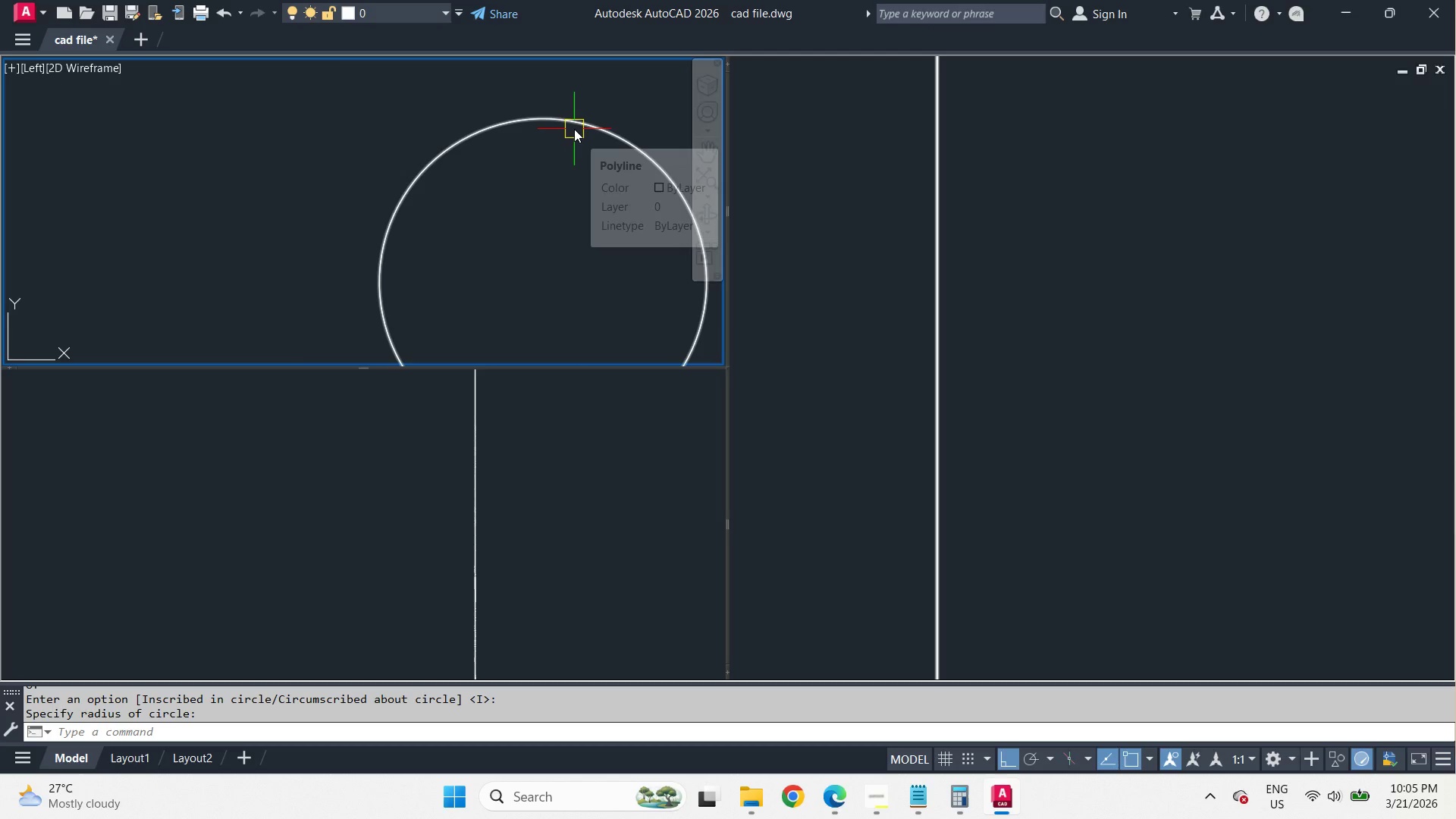 
left_click([574, 129])
 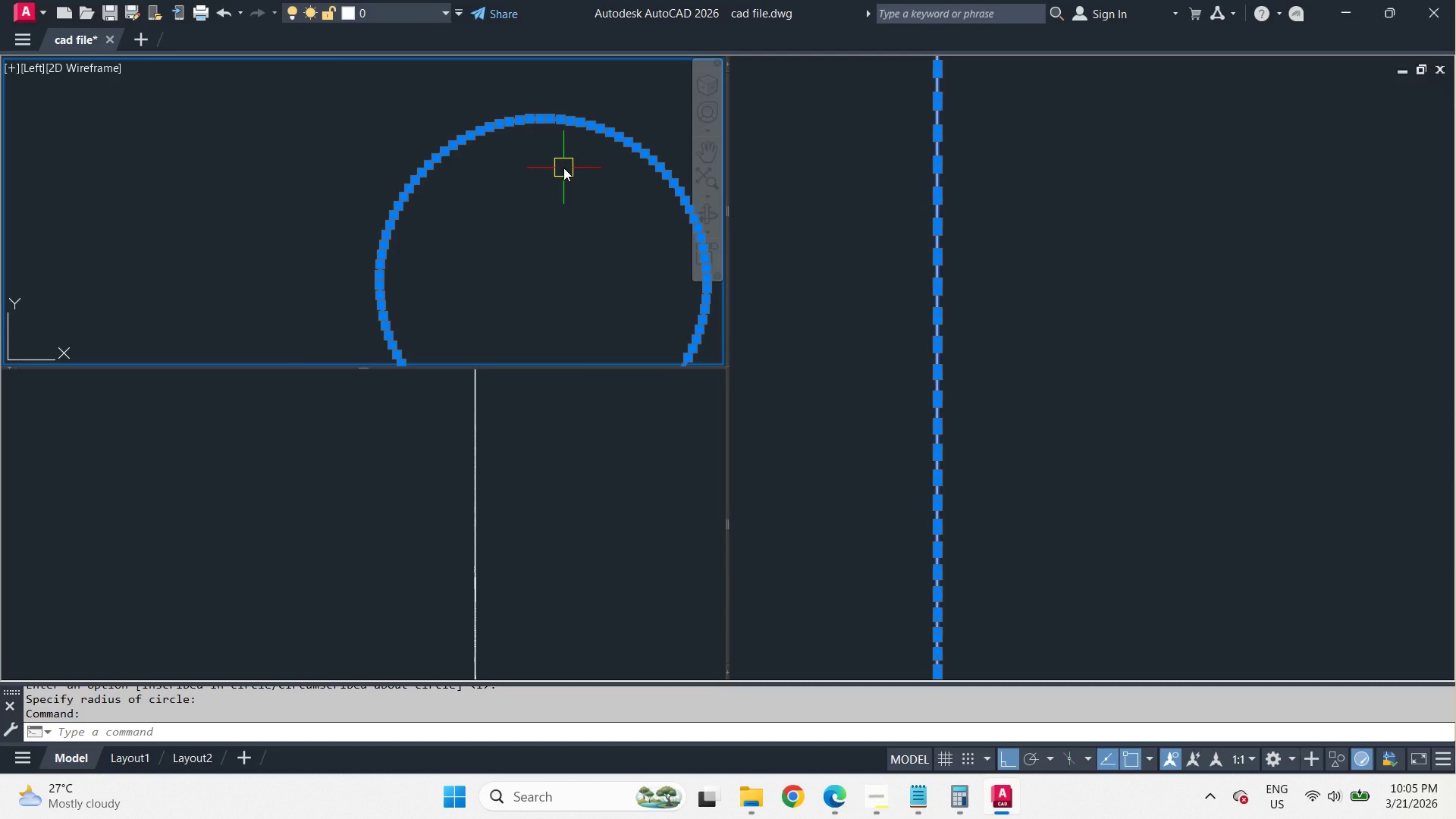 
key(E)
 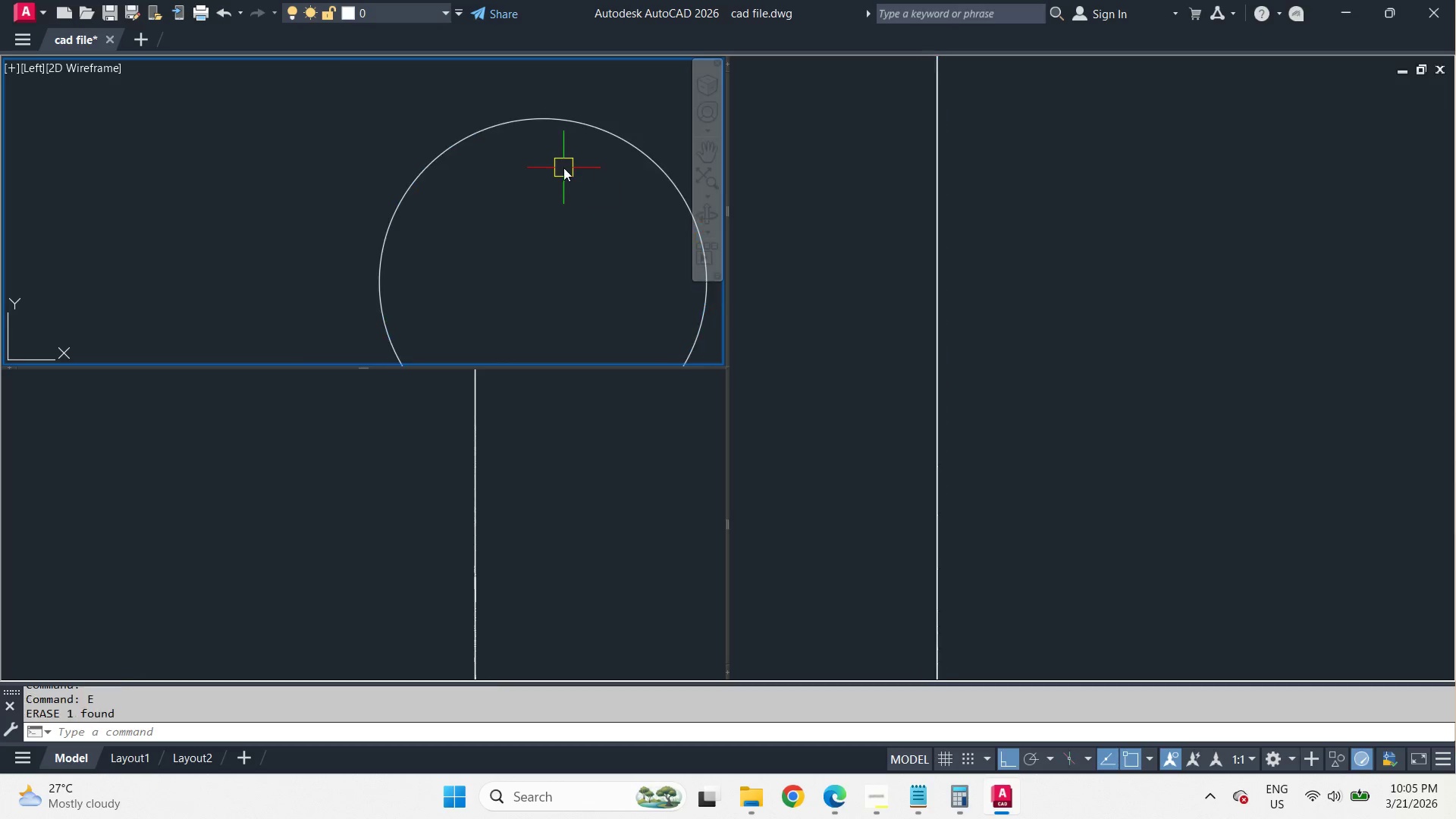 
key(Space)
 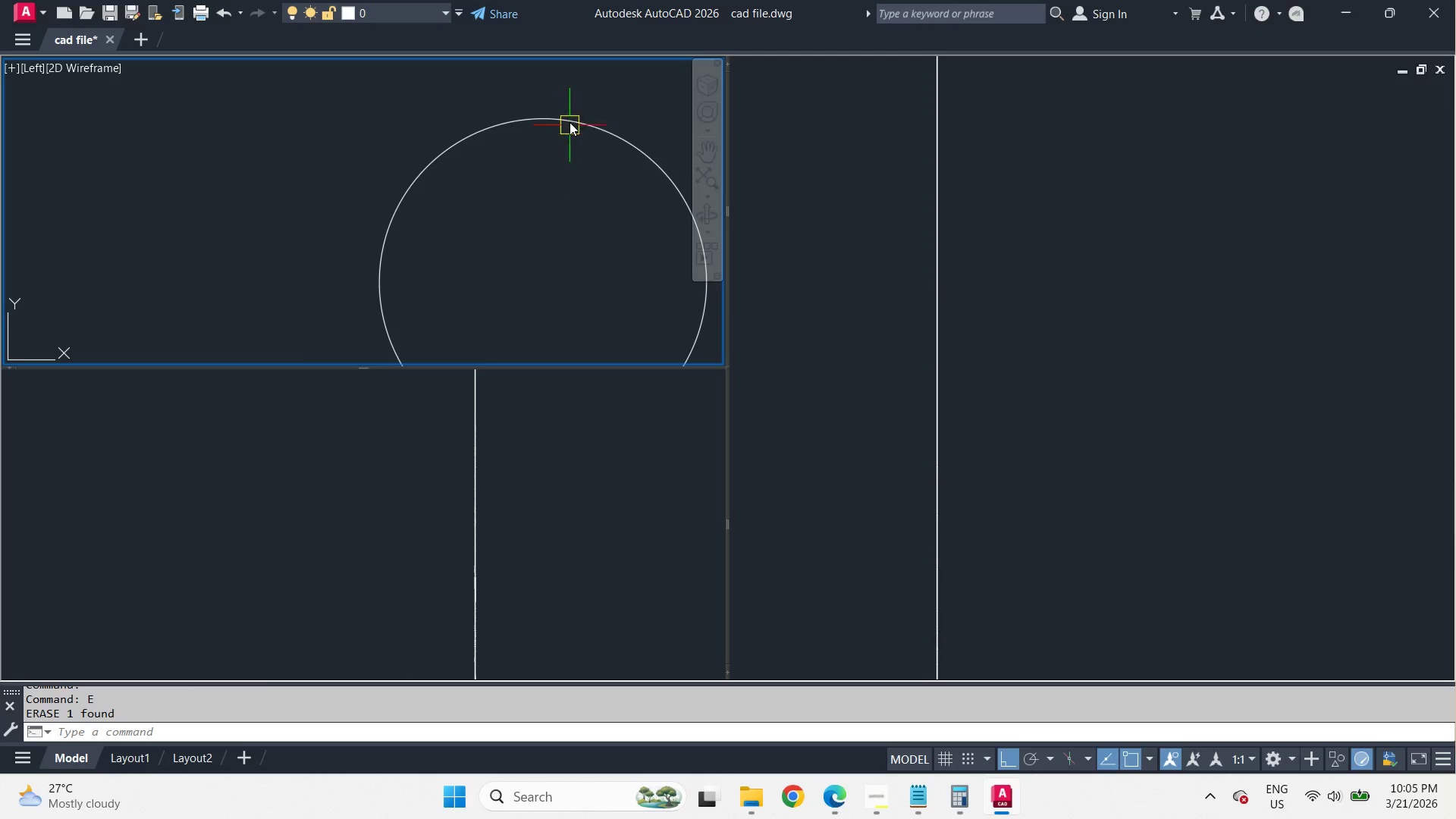 
left_click([570, 114])
 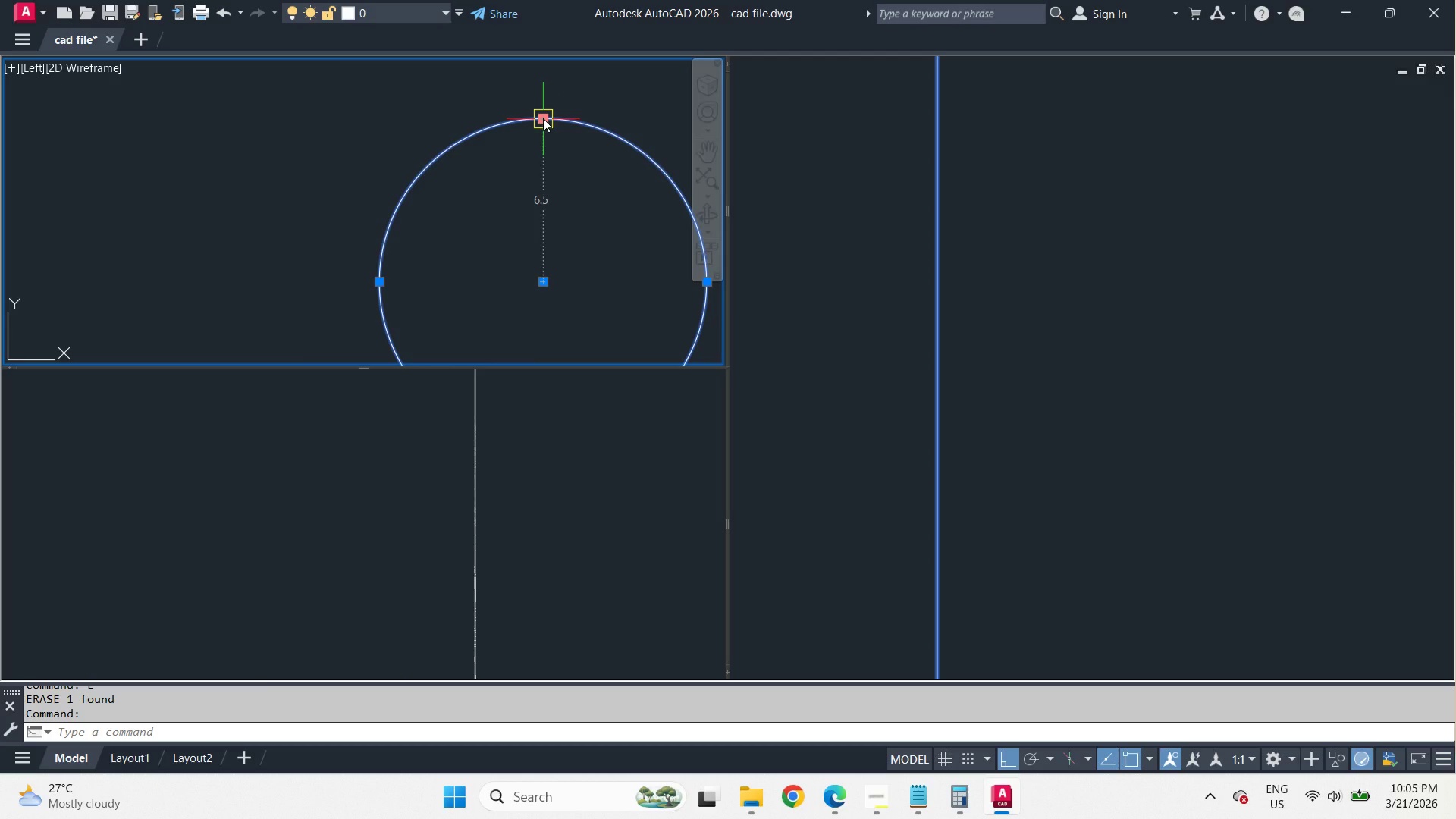 
left_click([543, 118])
 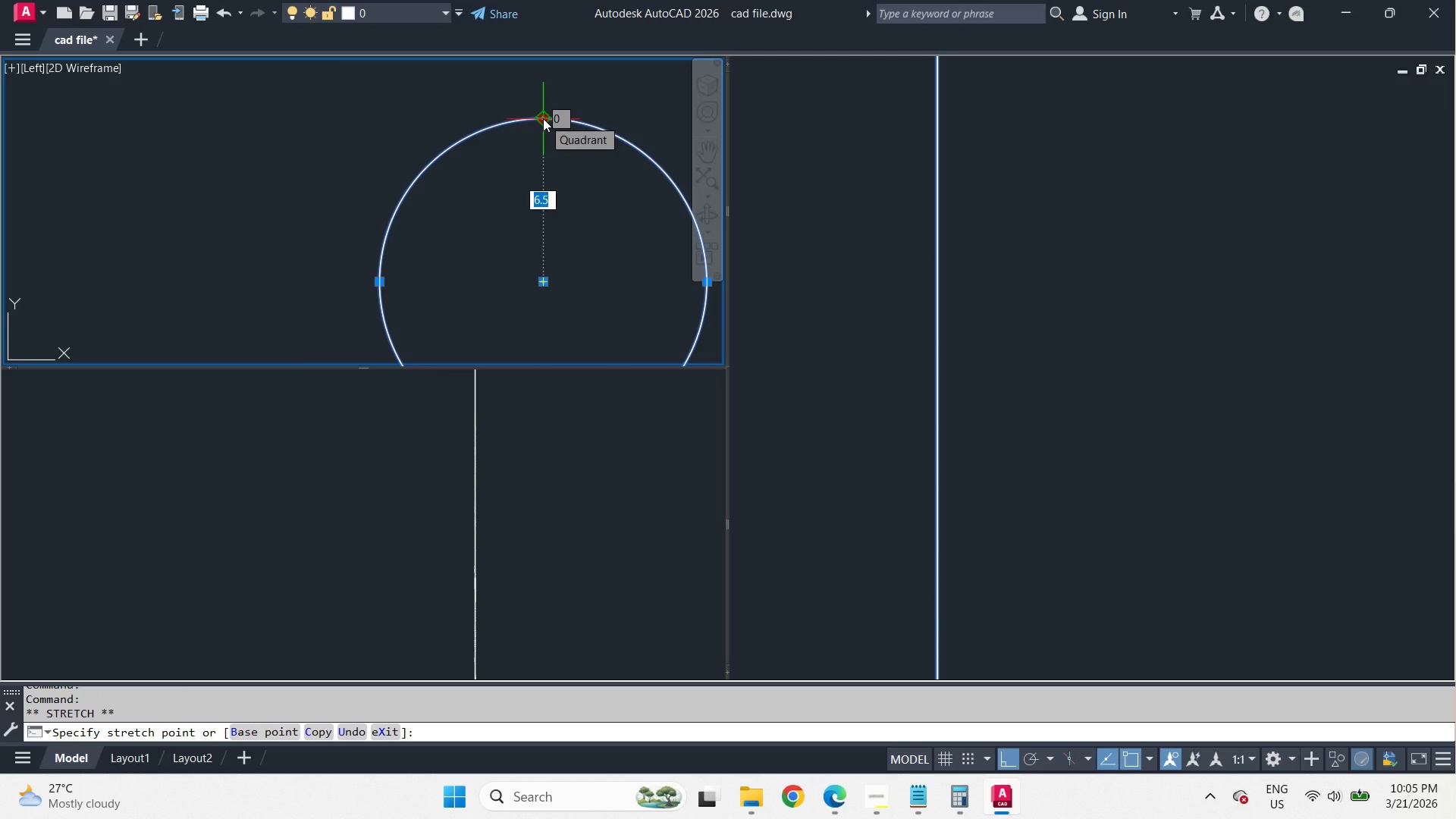 
key(Escape)
 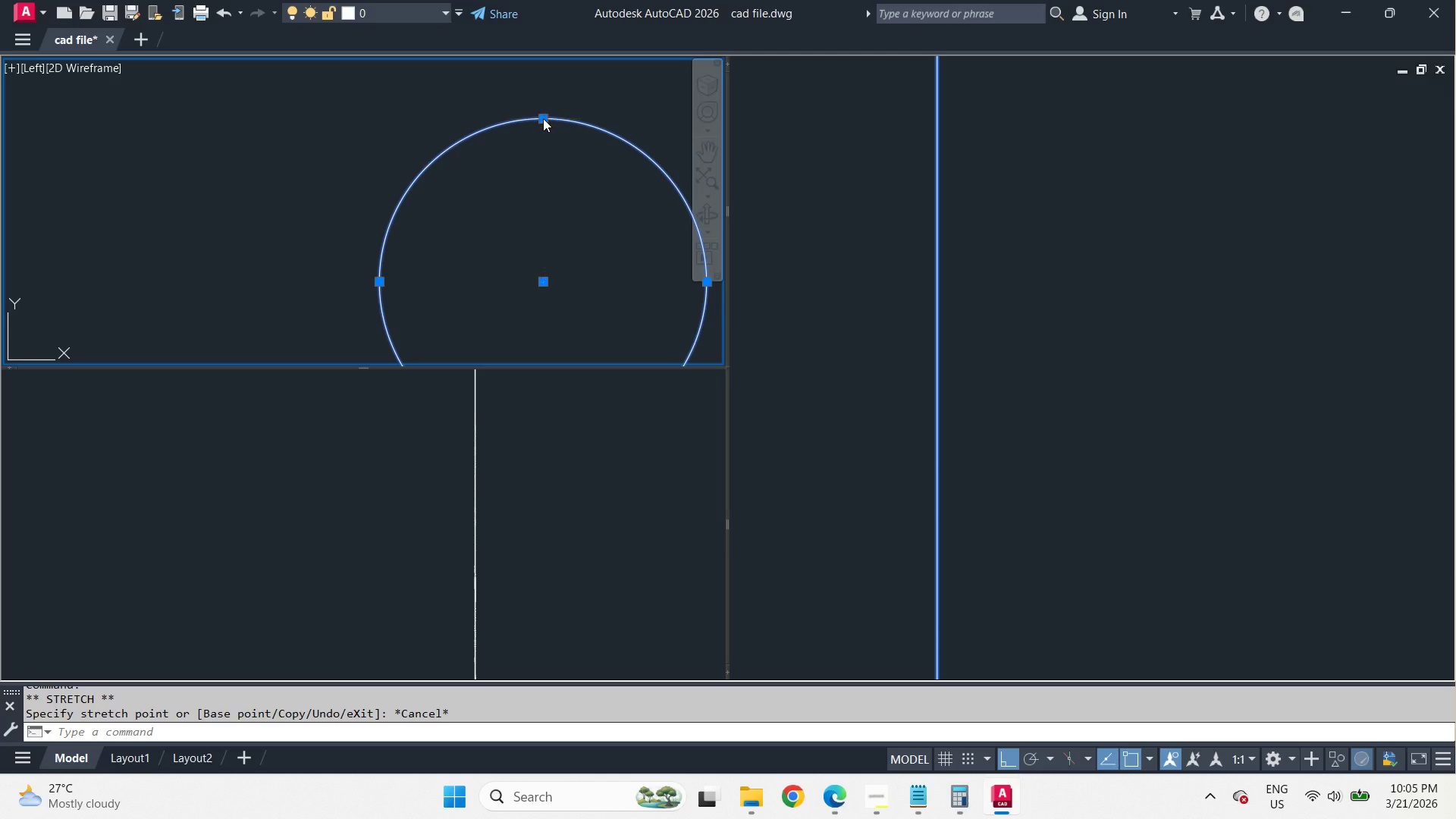 
key(Escape)
 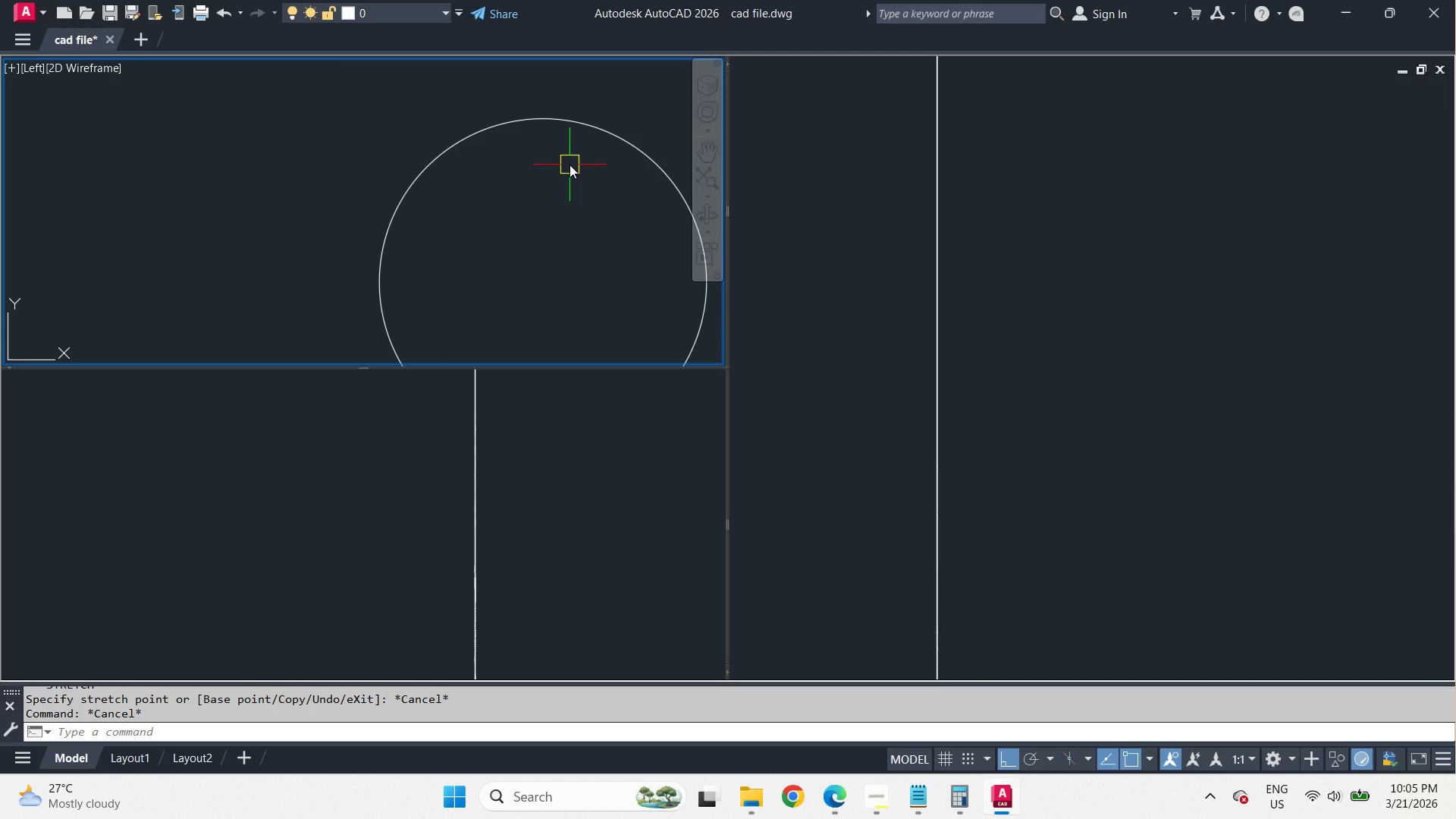 
wait(5.5)
 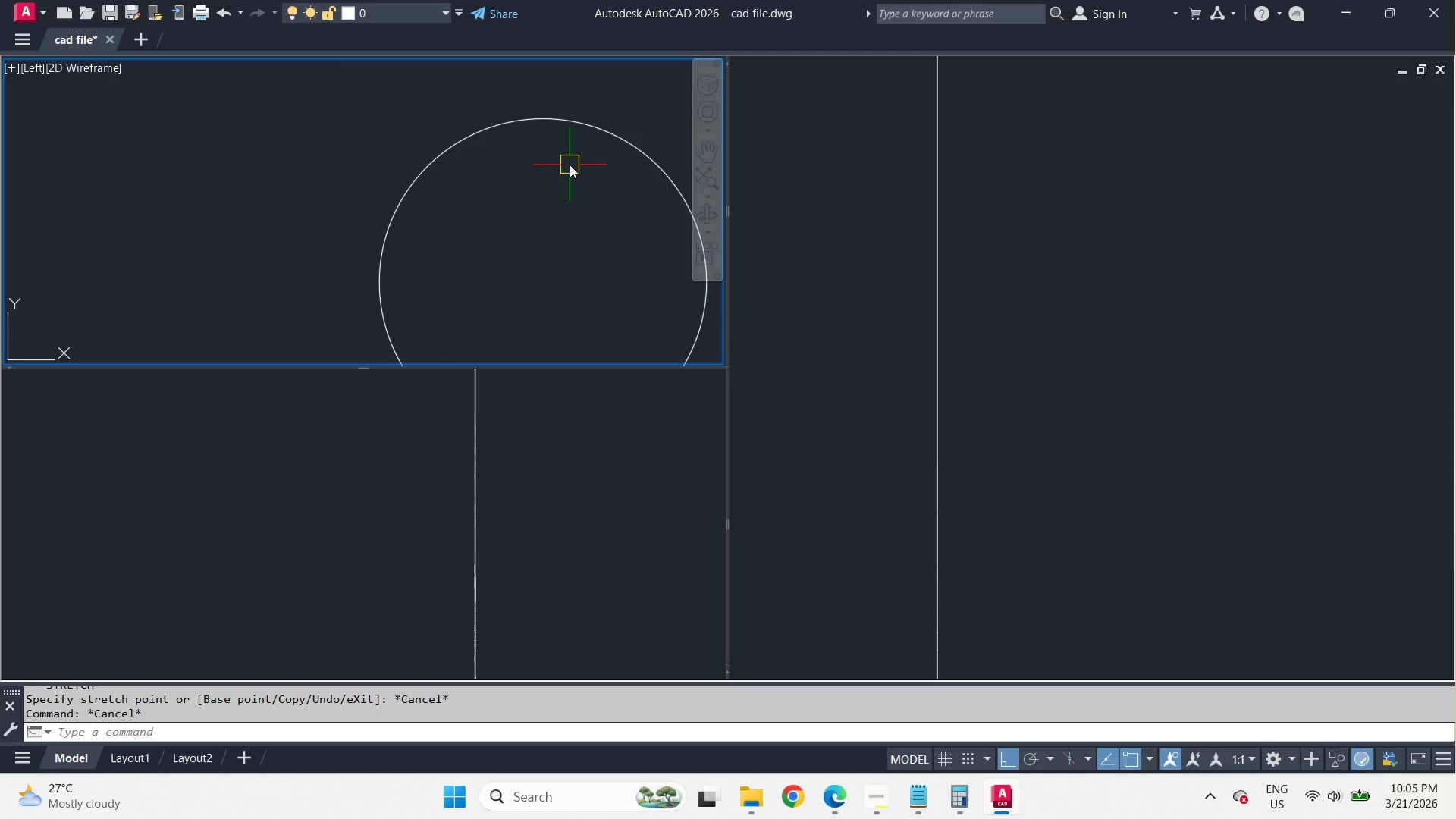 
type(pol  )
 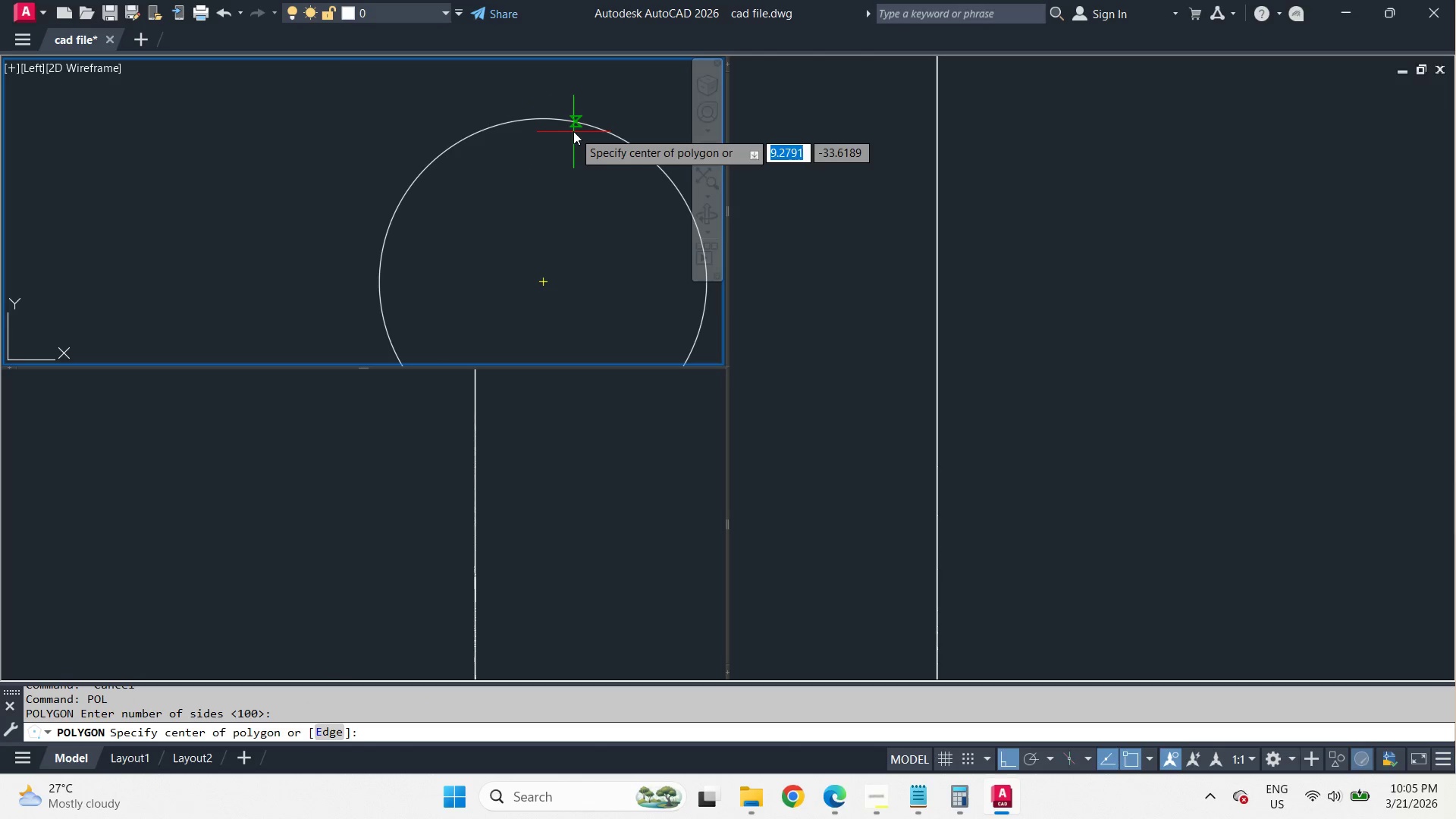 
type(cen )
 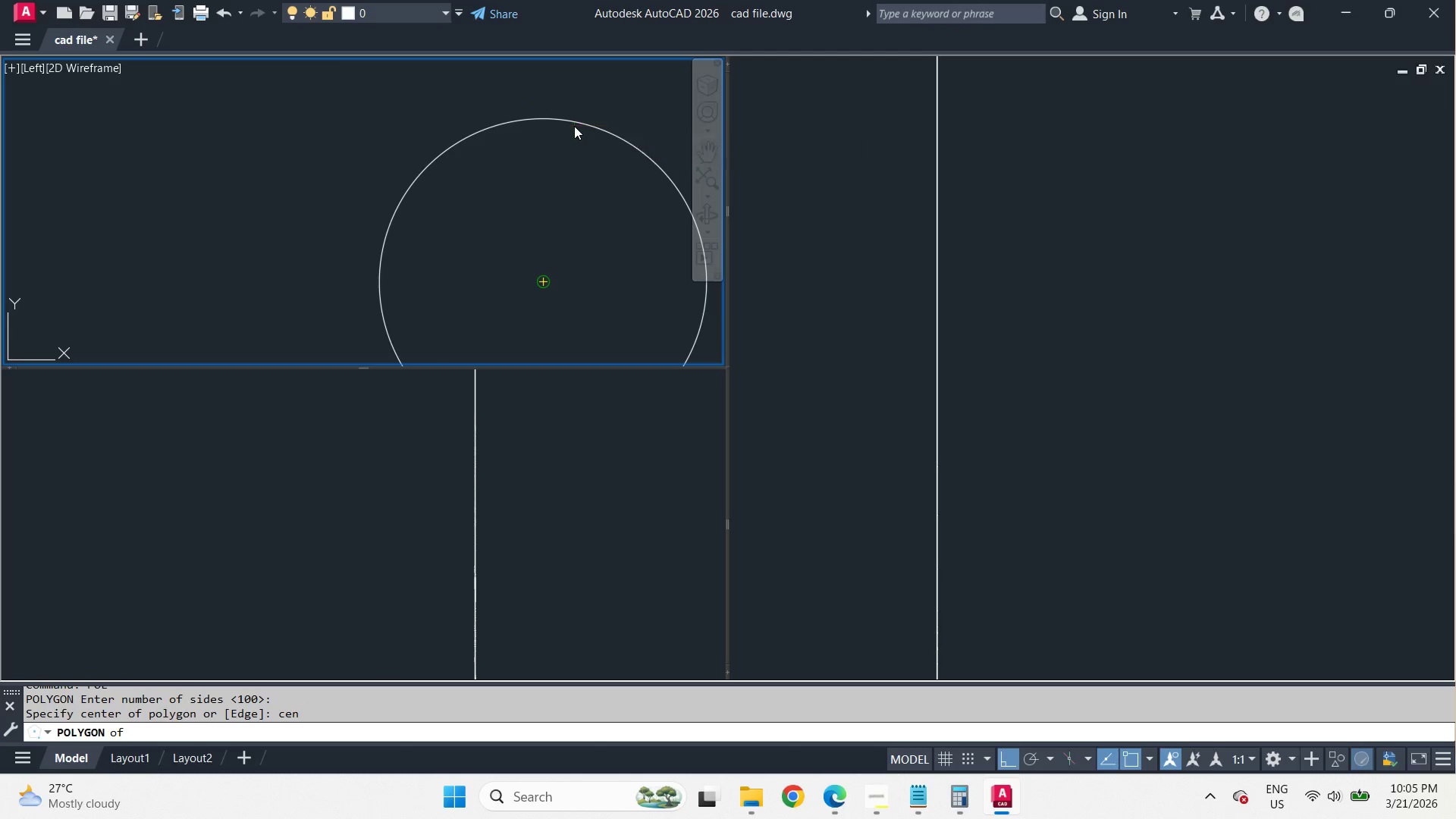 
left_click([574, 126])
 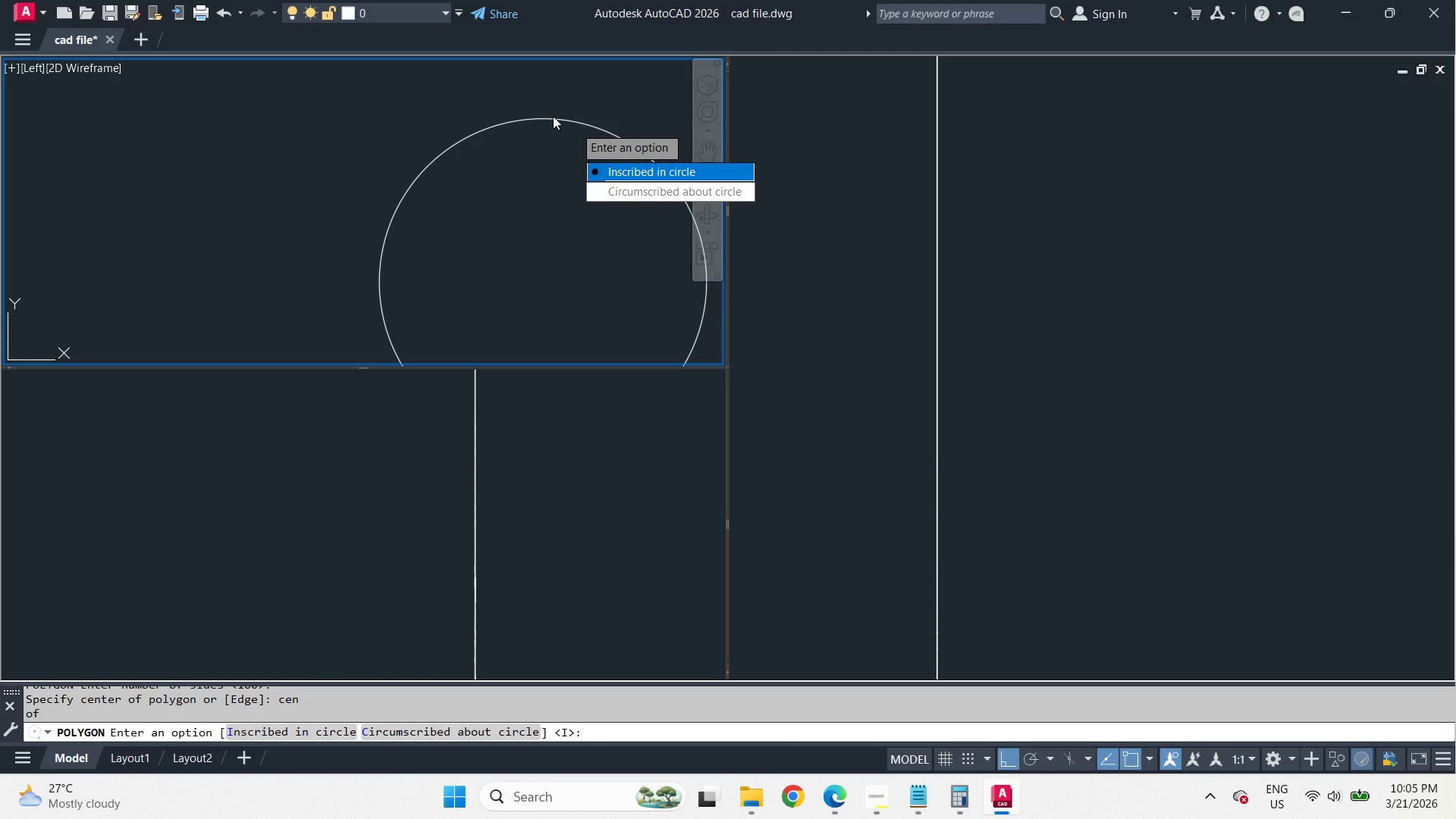 
key(Space)
 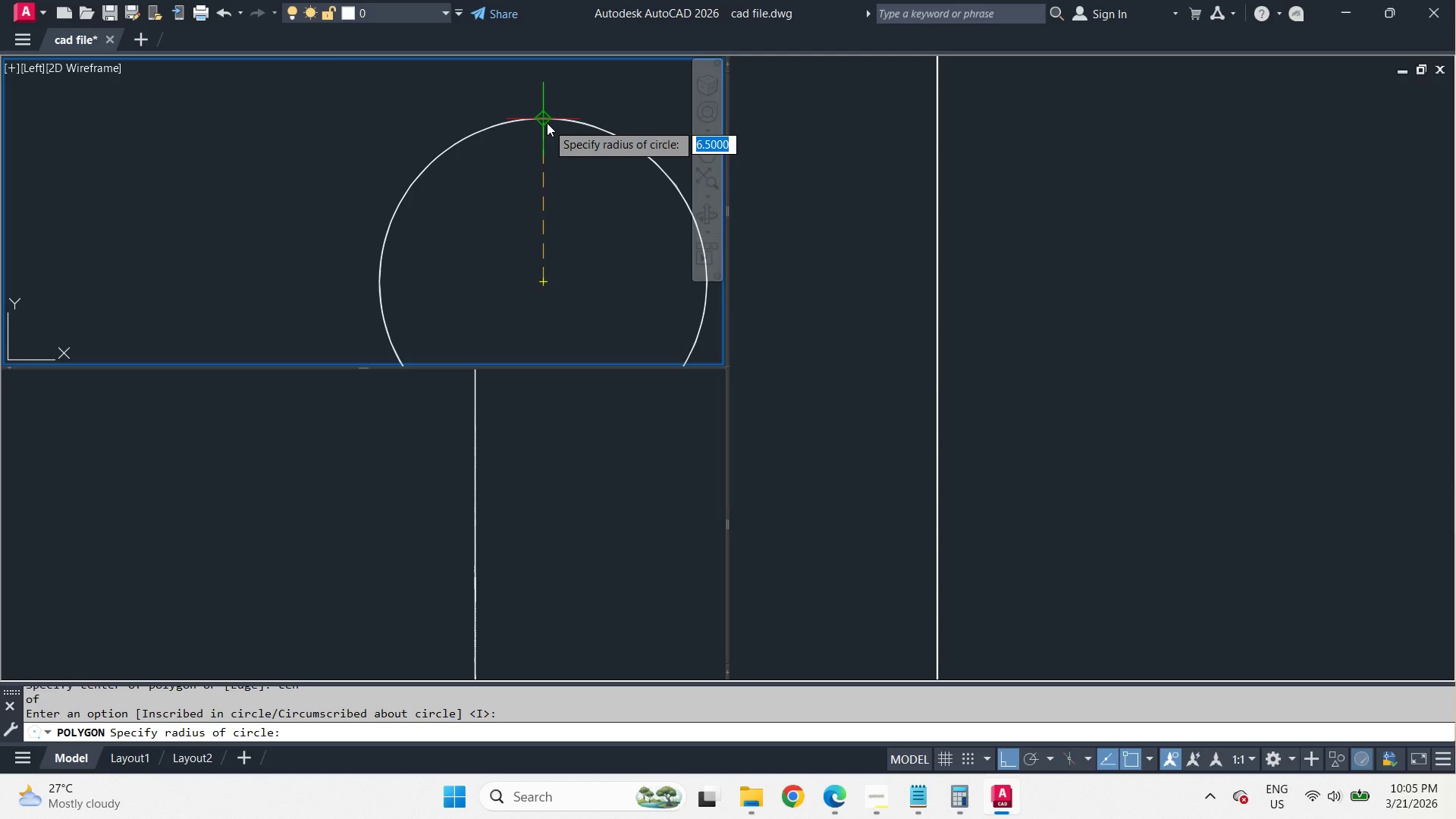 
left_click([547, 123])
 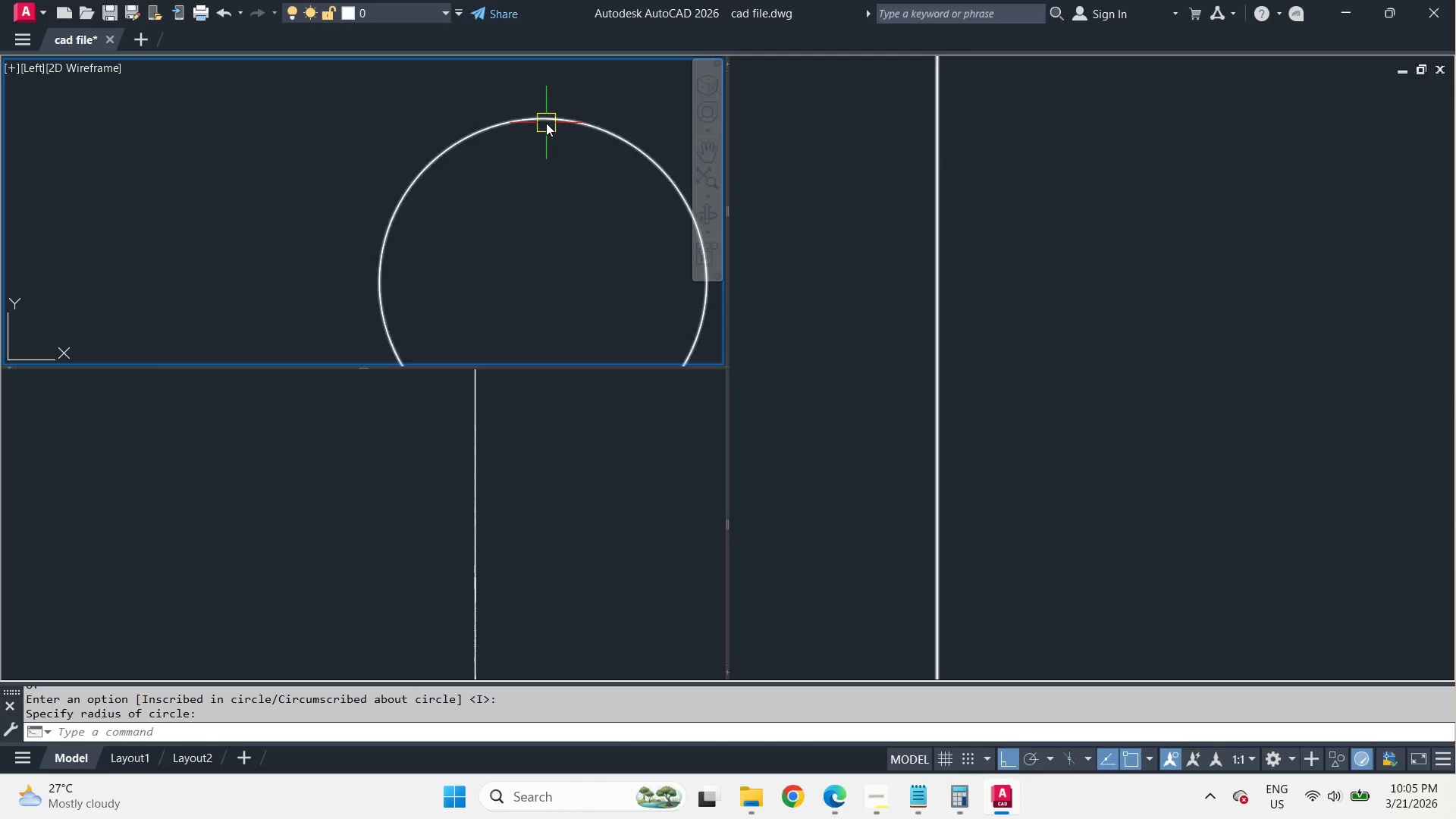 
scroll: coordinate [546, 123], scroll_direction: up, amount: 4.0
 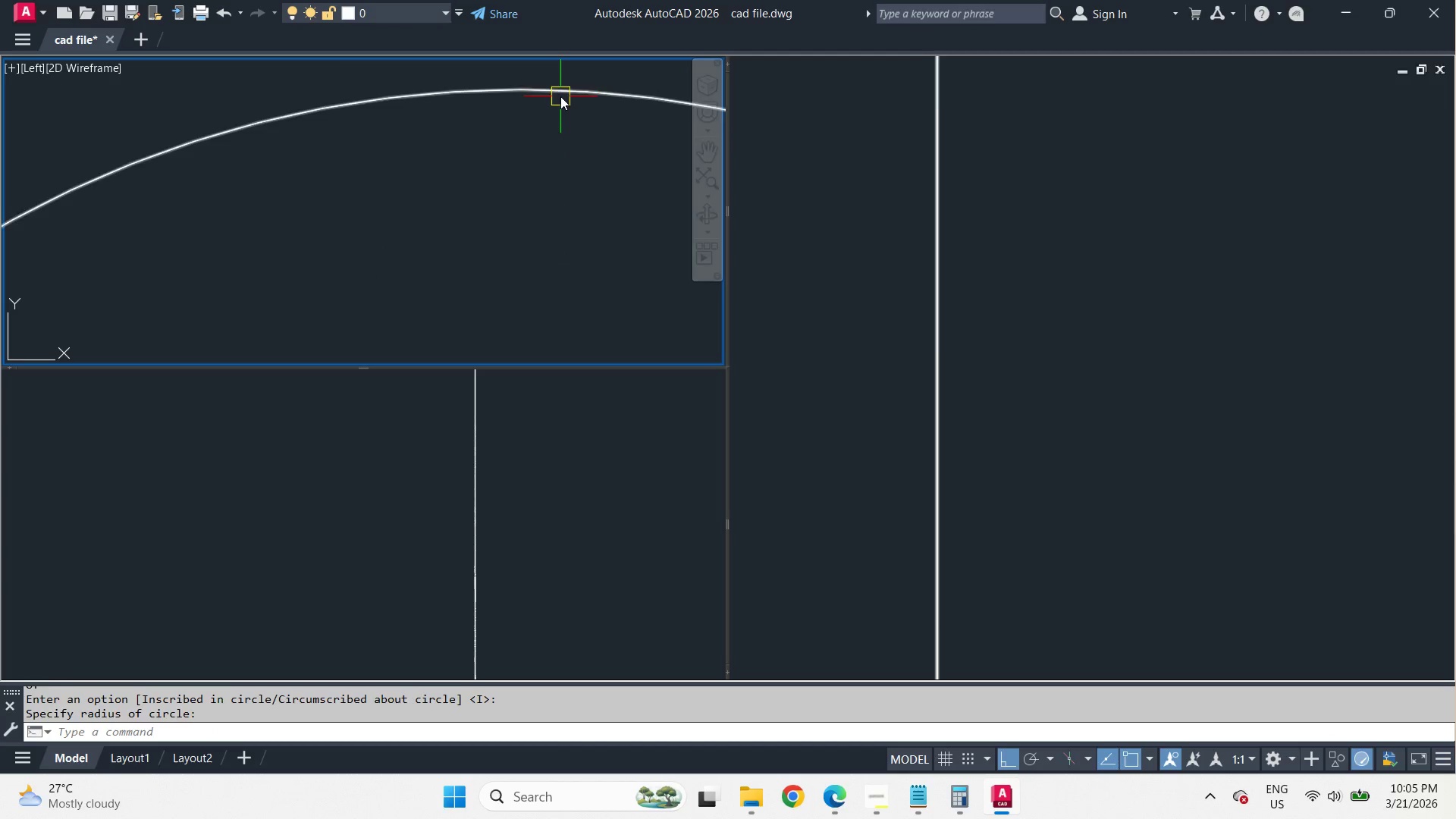 
left_click([560, 96])
 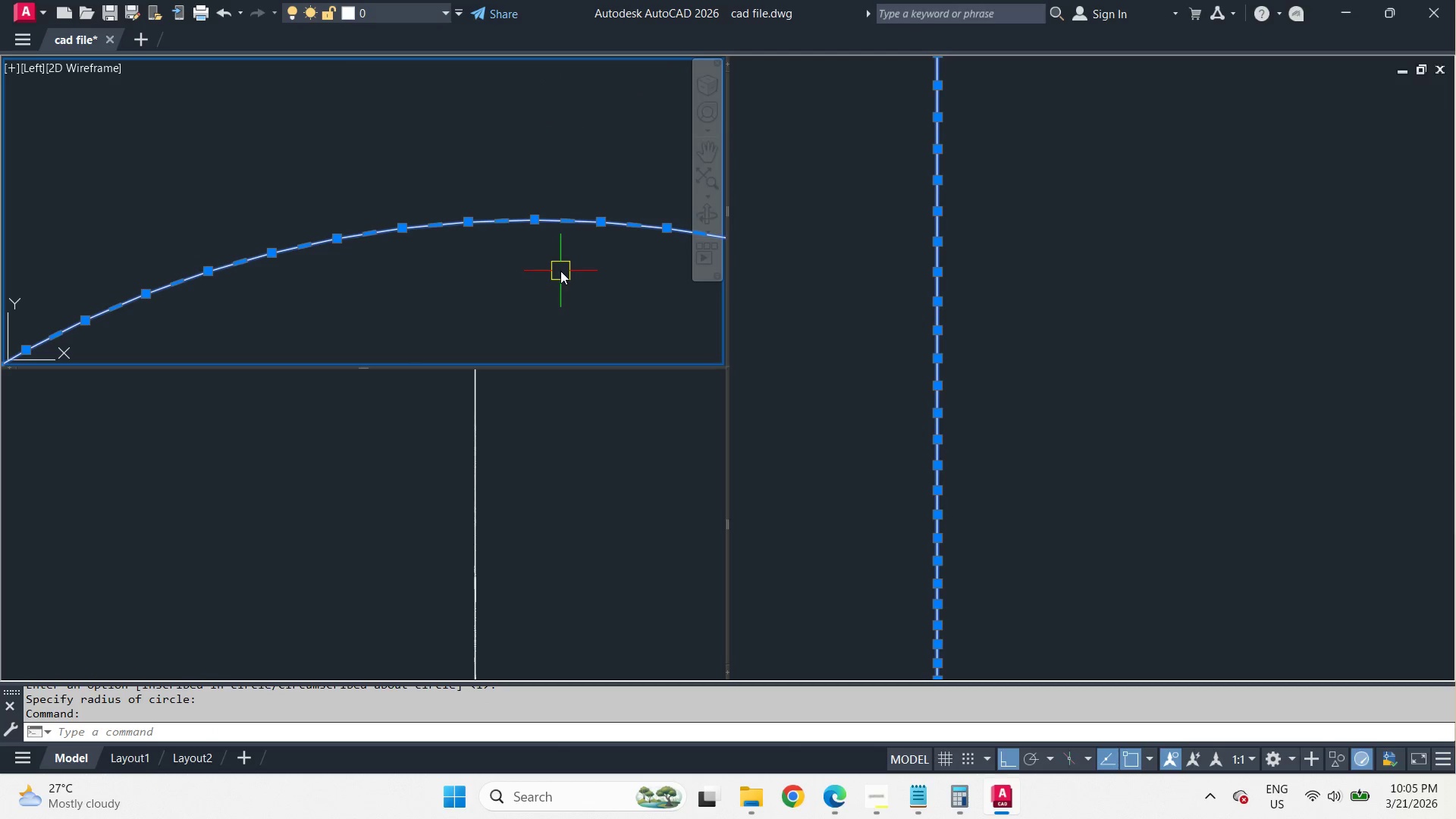 
left_click_drag(start_coordinate=[576, 280], to_coordinate=[573, 275])
 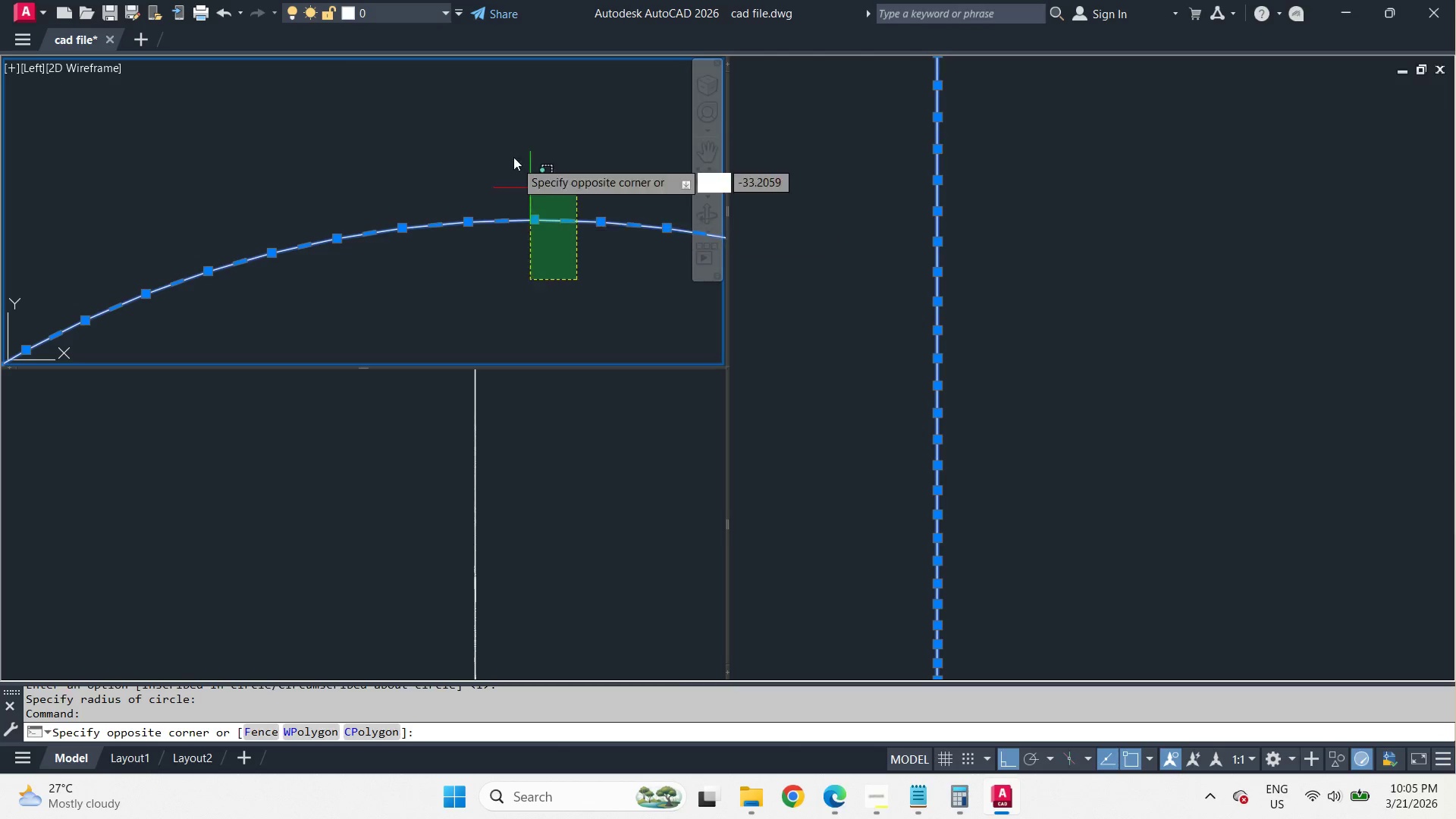 
double_click([508, 146])
 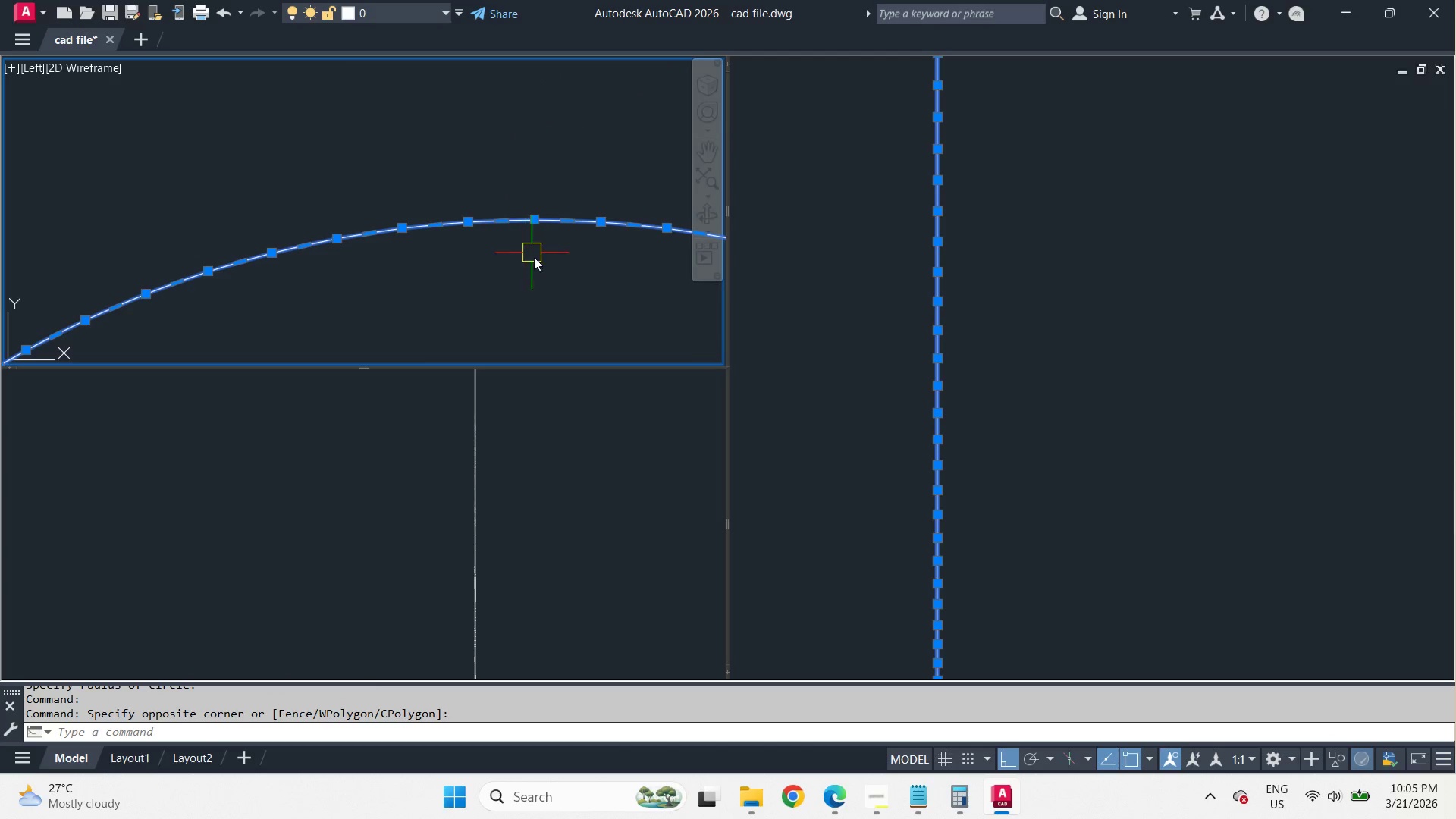 
key(Escape)
 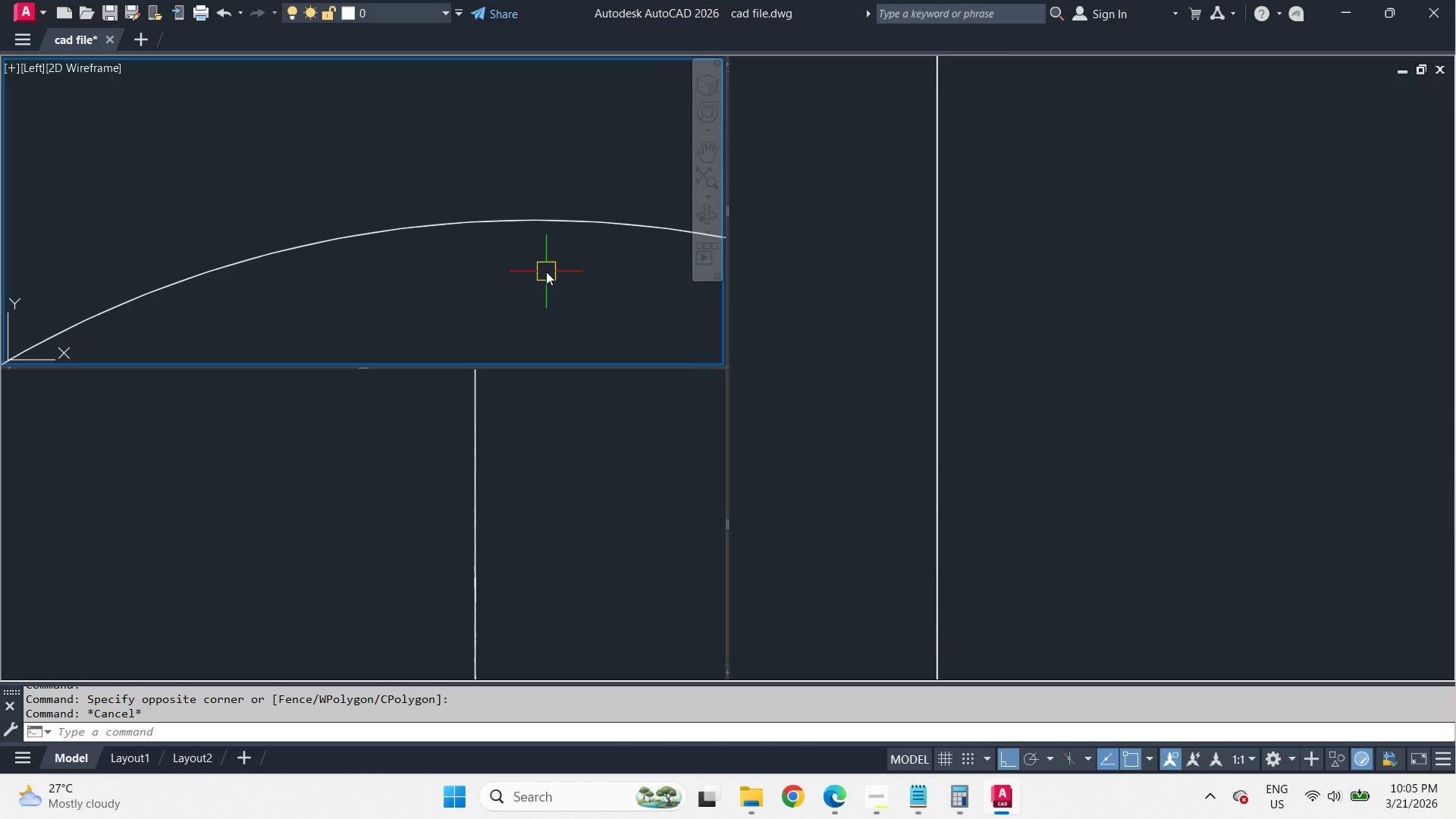 
key(D)
 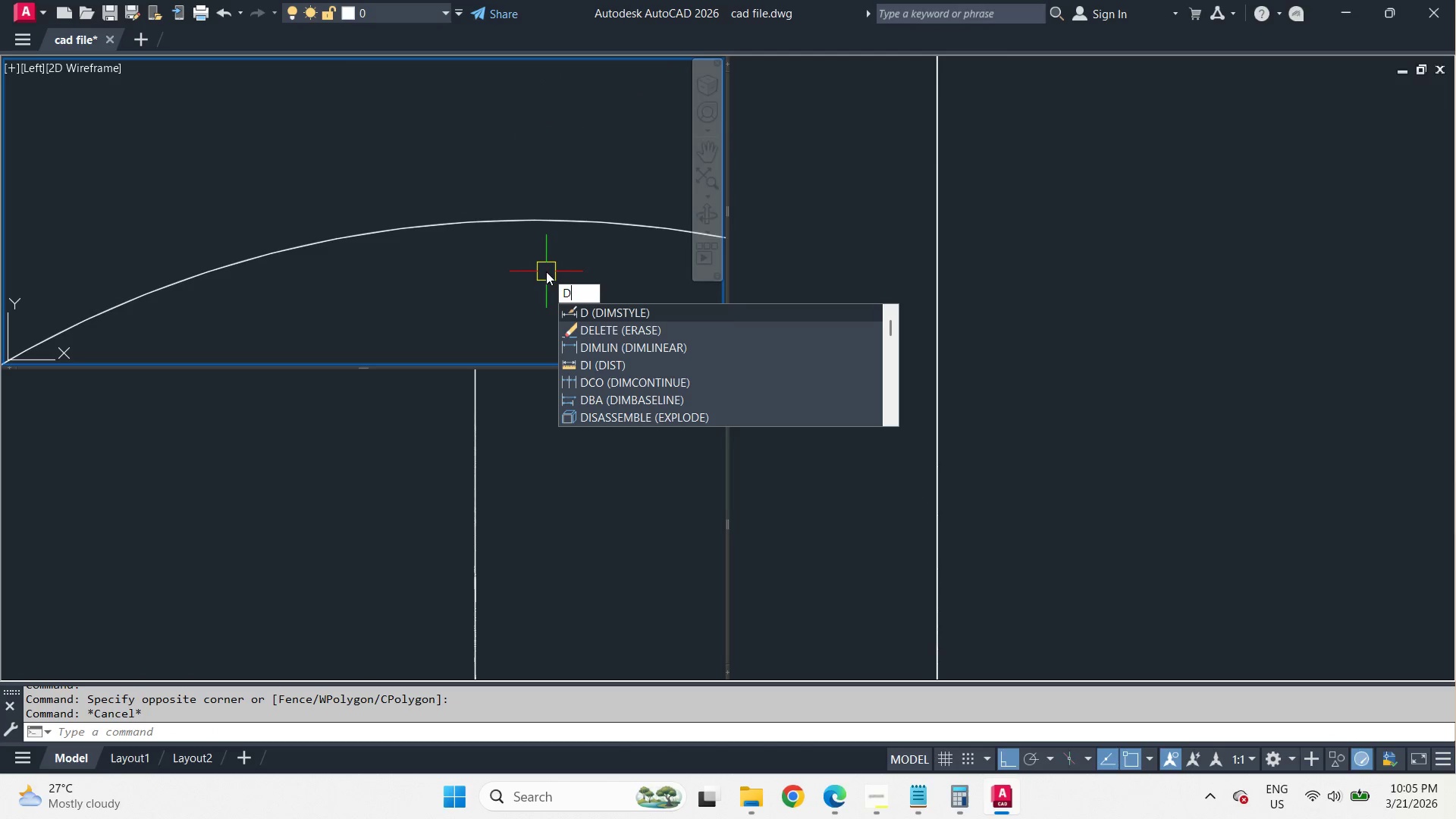 
key(I)
 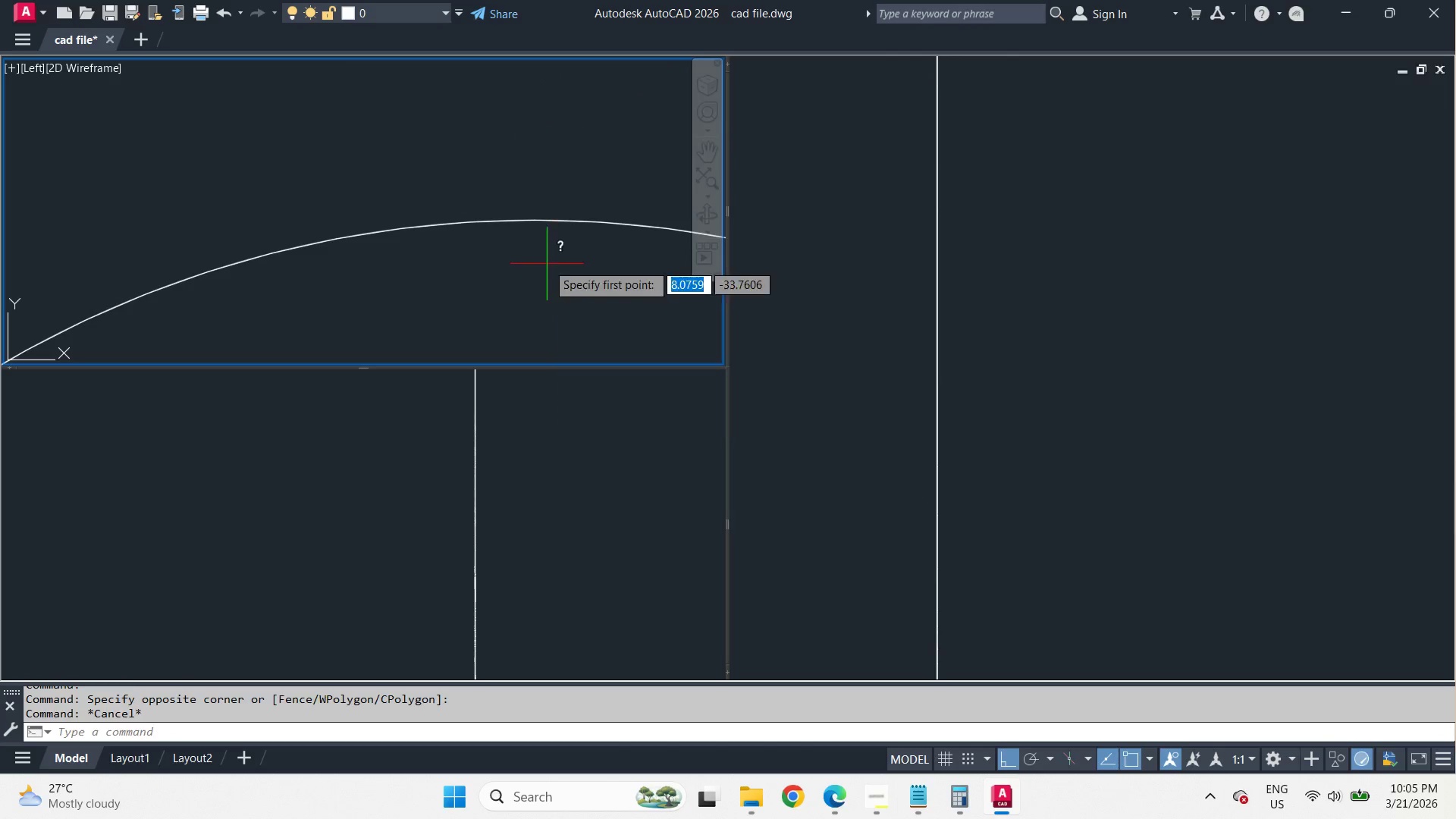 
key(Space)
 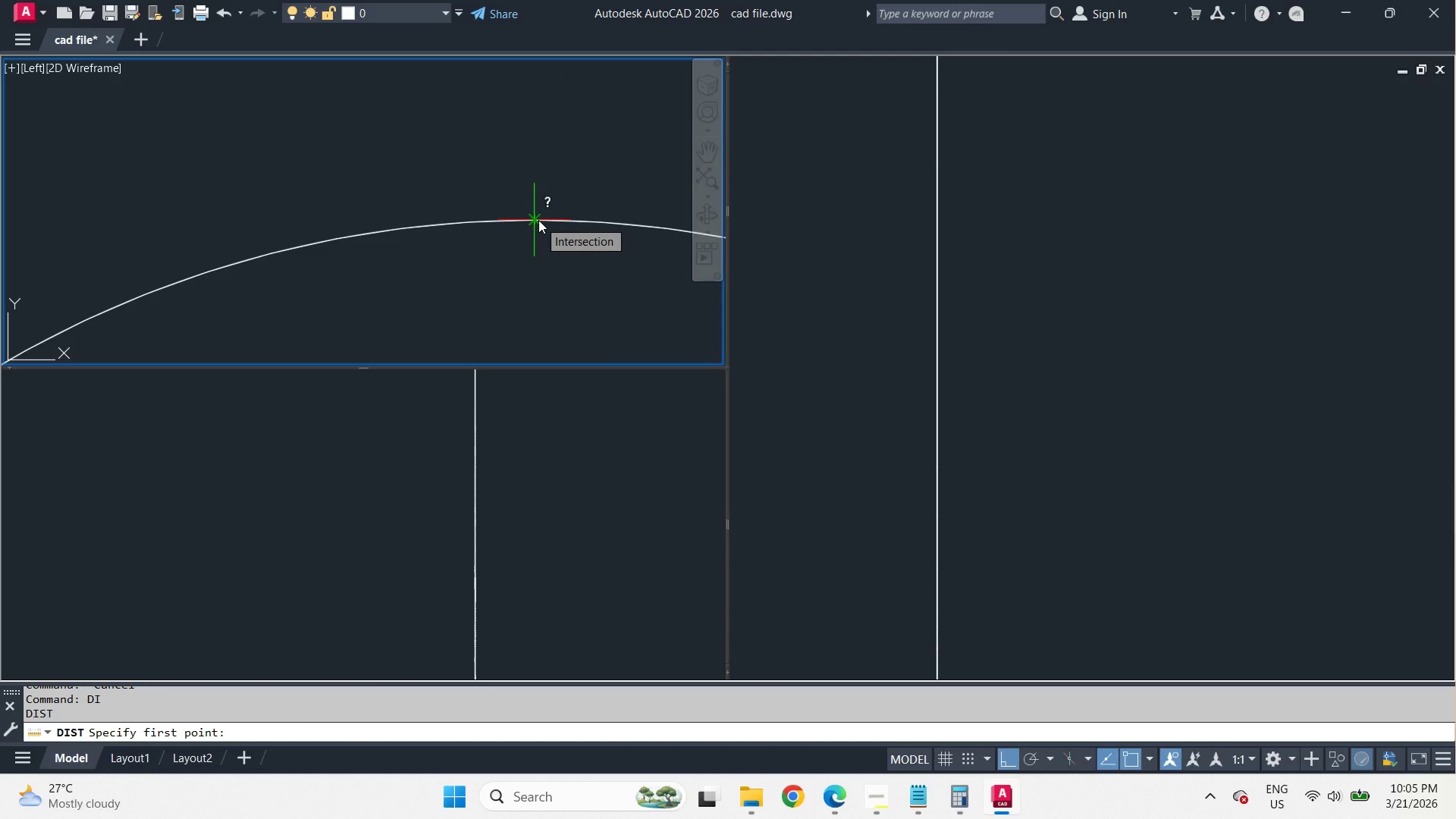 
wait(6.62)
 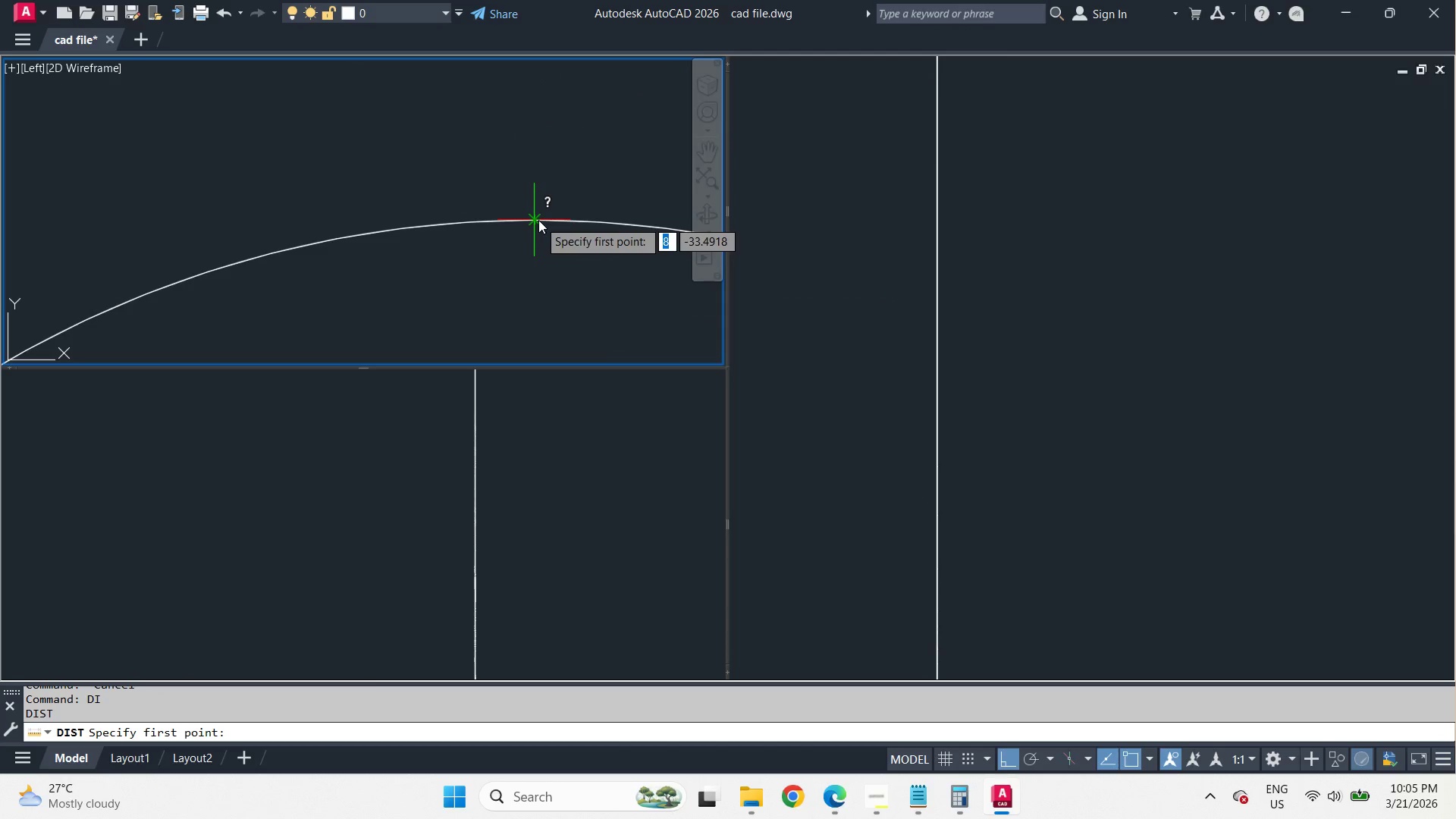 
key(Escape)
 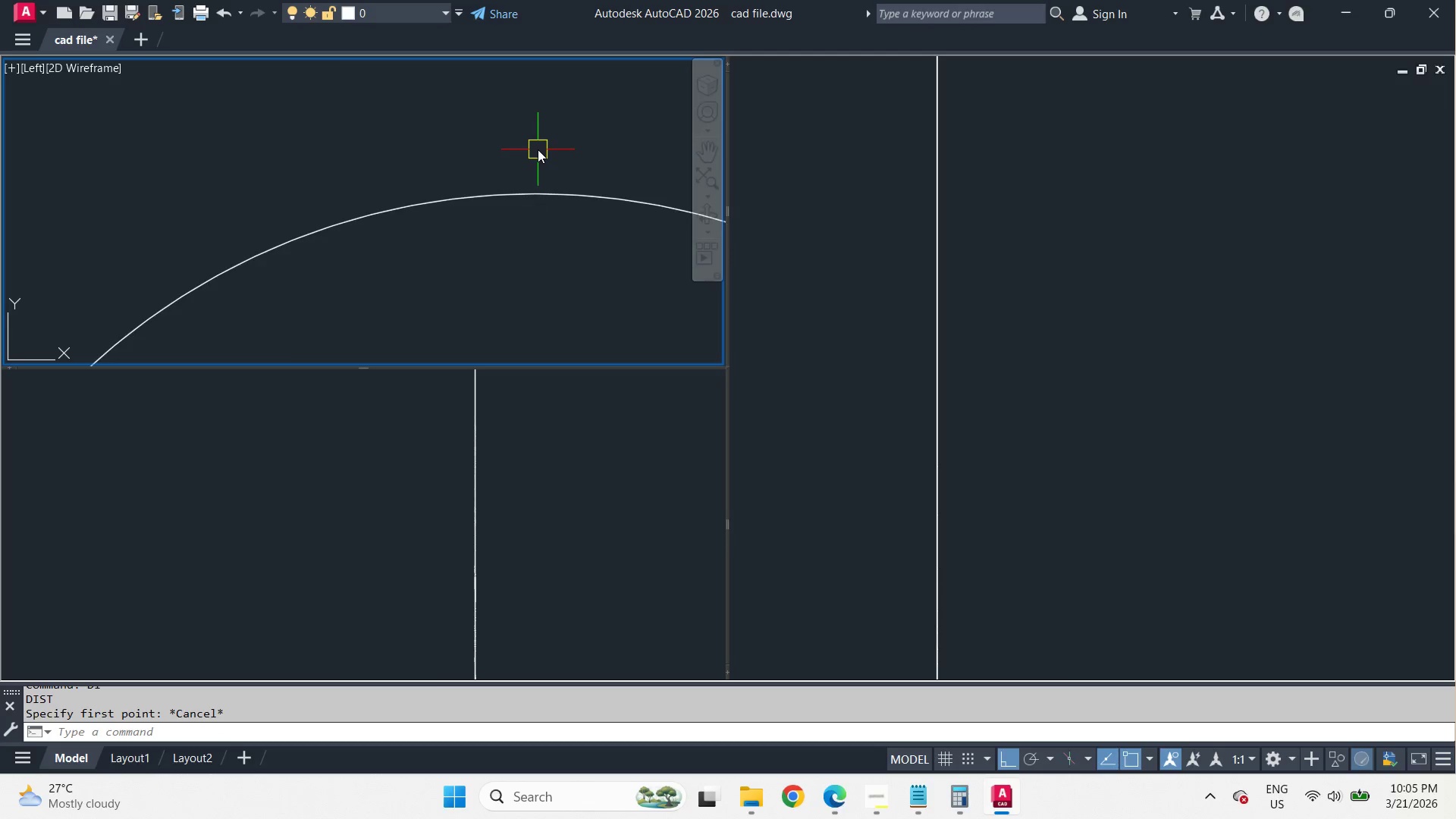 
scroll: coordinate [594, 229], scroll_direction: none, amount: 0.0
 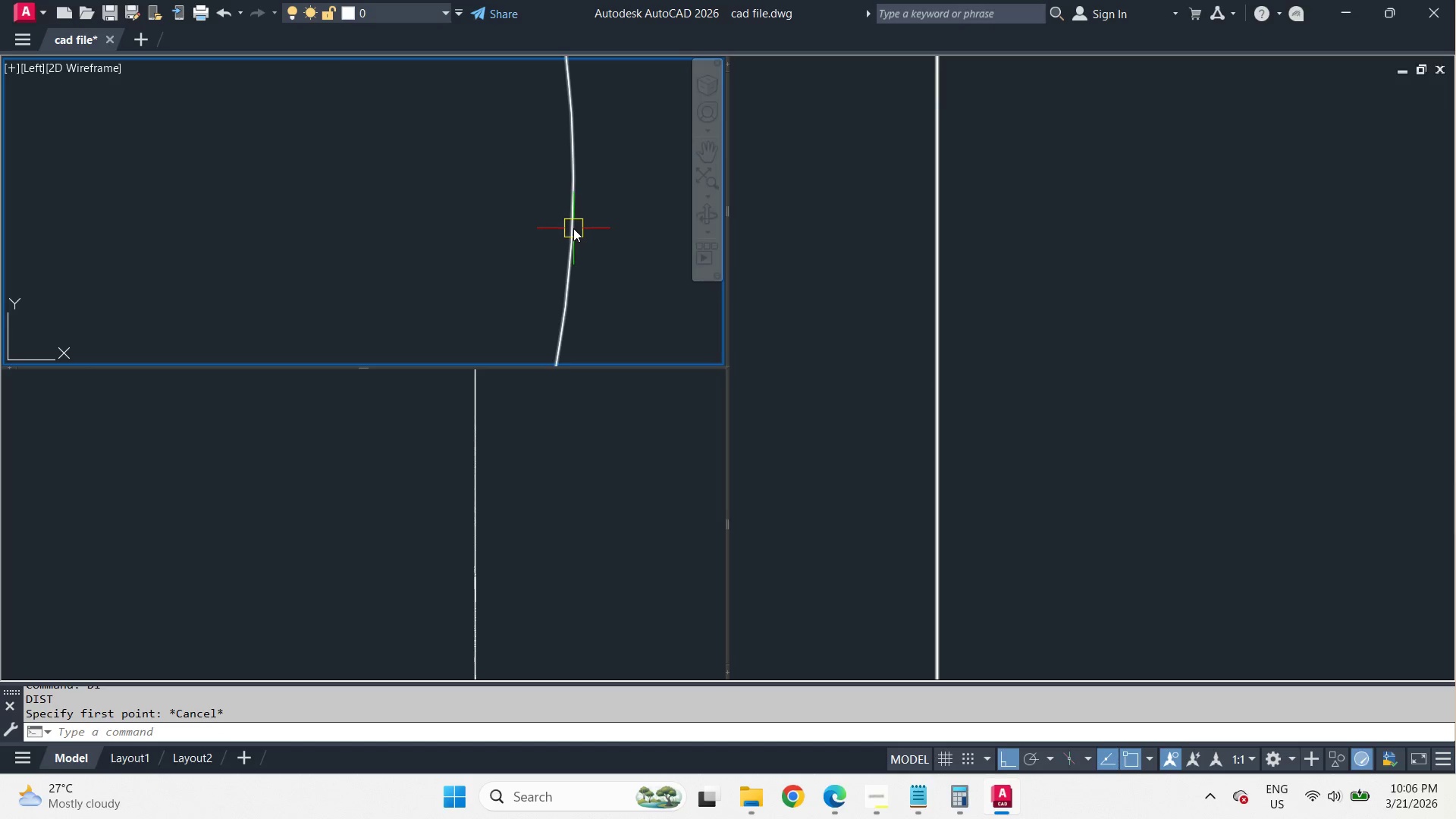 
left_click([573, 228])
 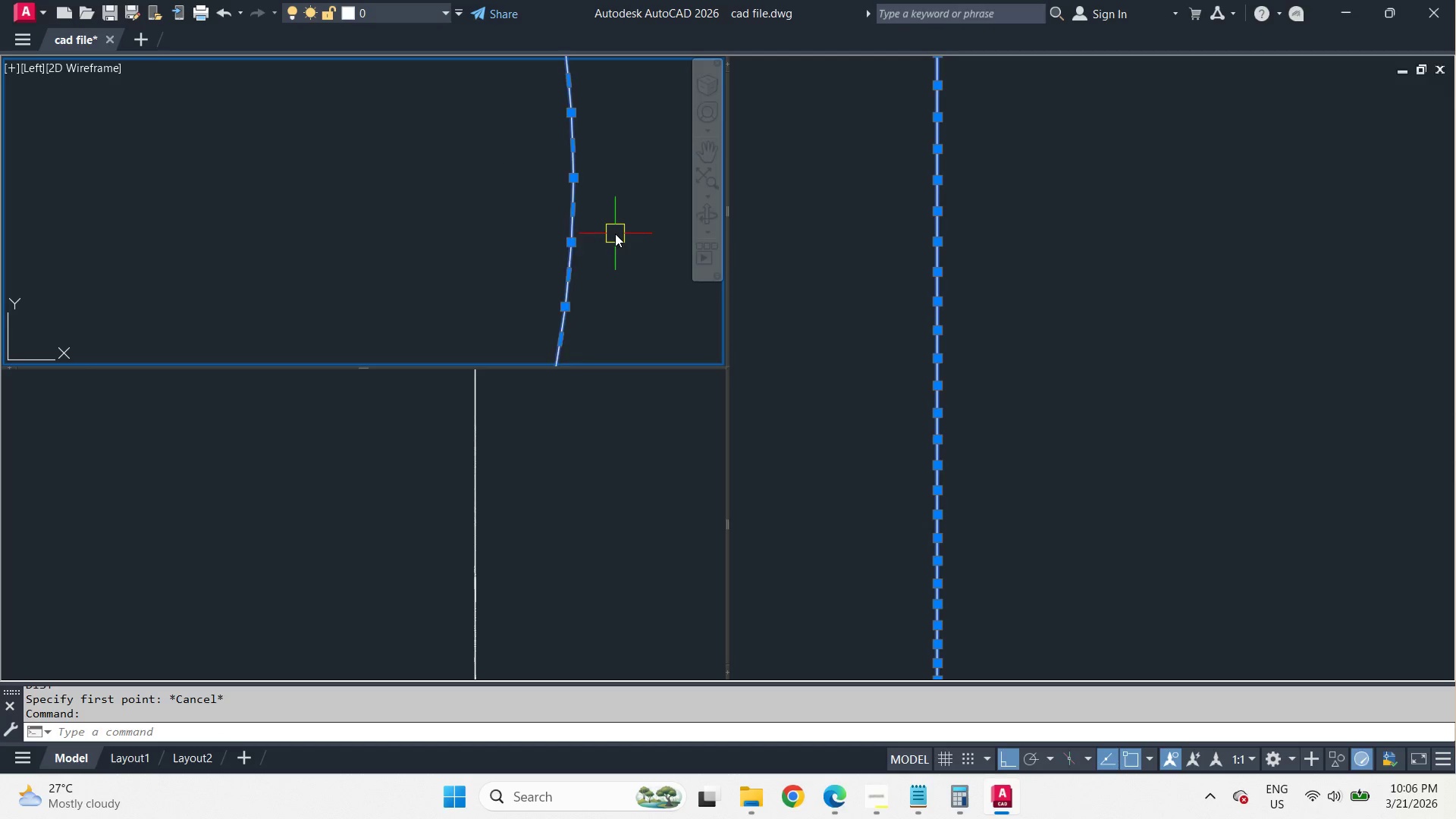 
scroll: coordinate [623, 232], scroll_direction: down, amount: 3.0
 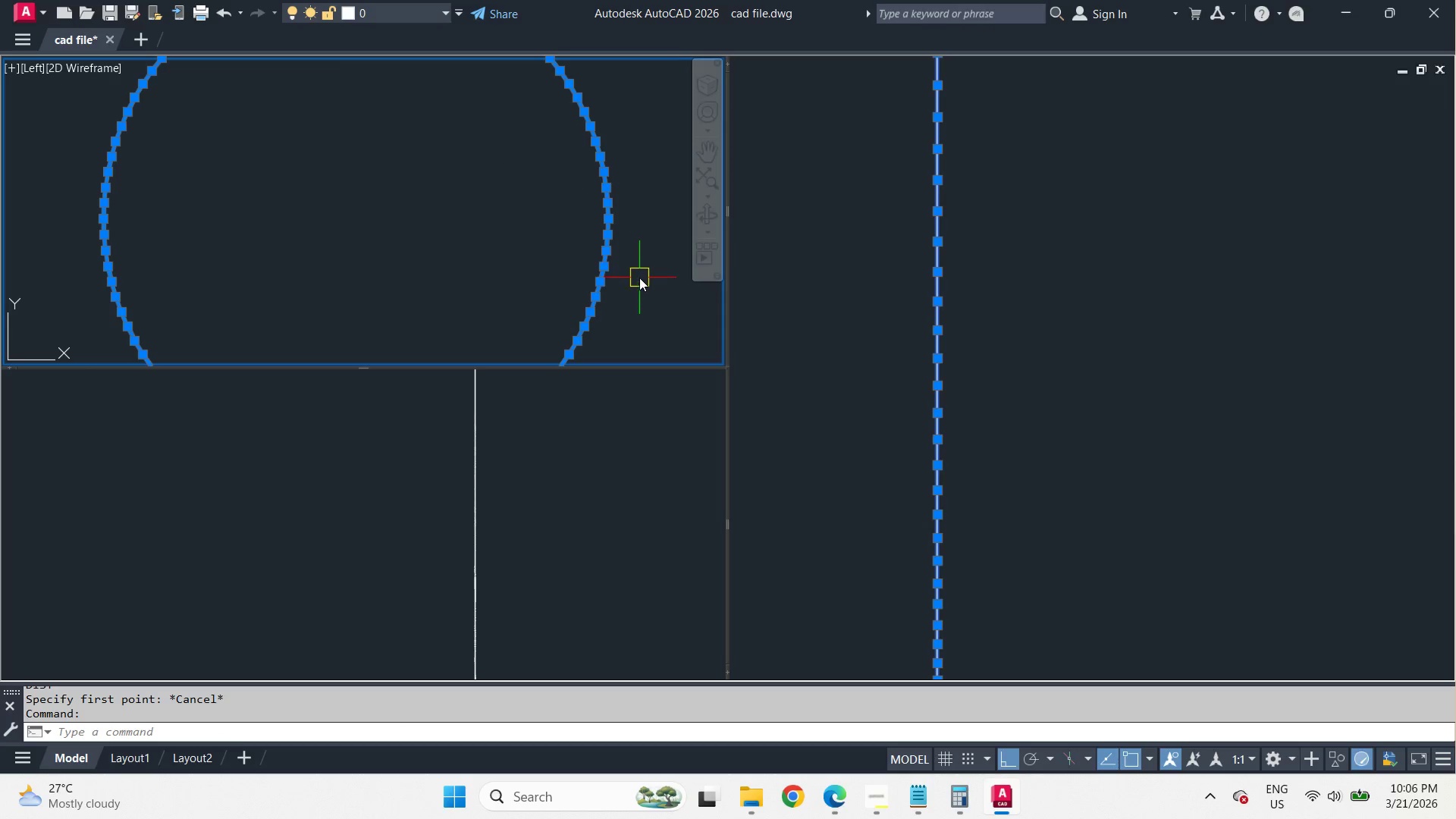 
left_click_drag(start_coordinate=[639, 278], to_coordinate=[623, 268])
 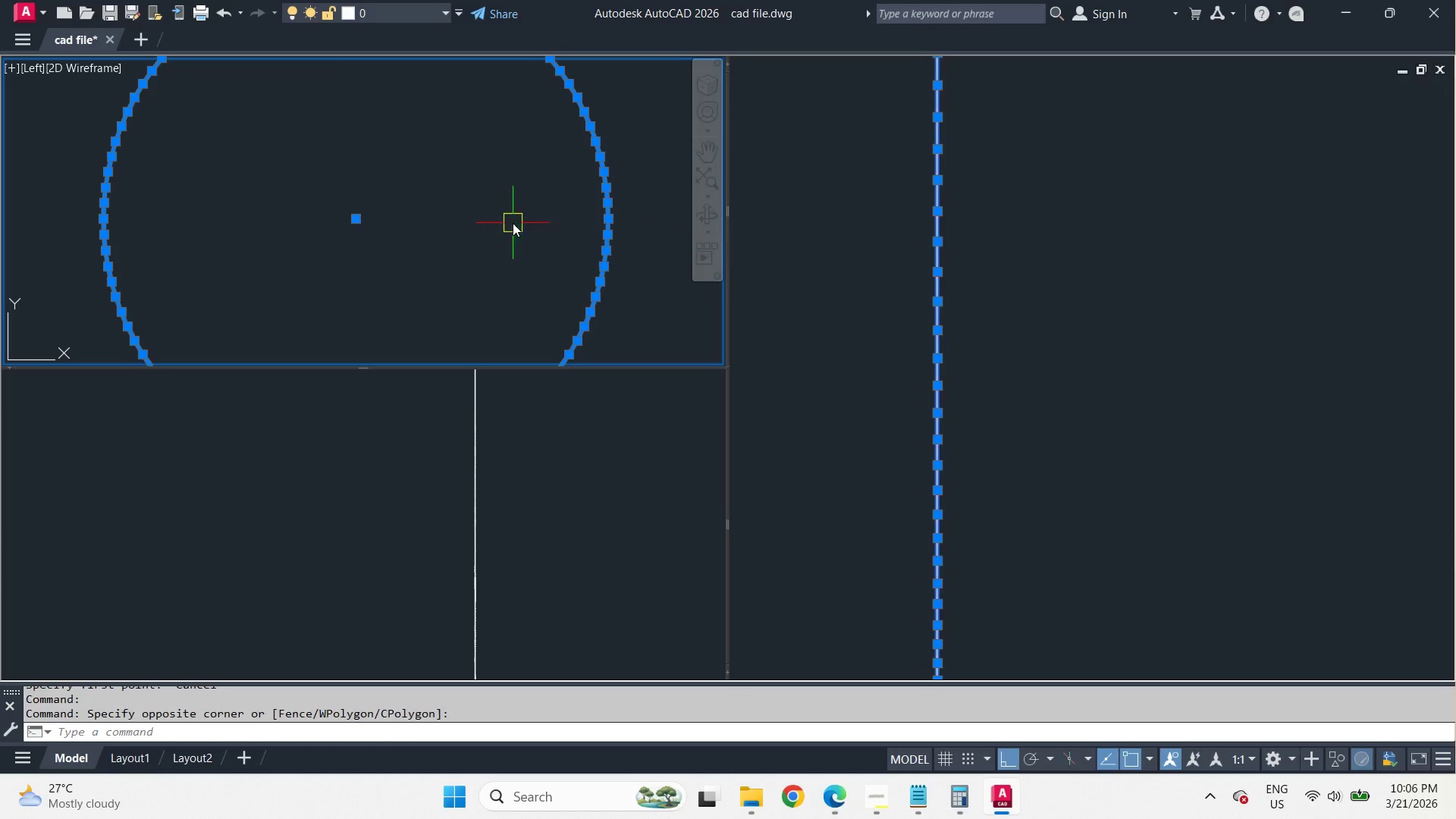 
double_click([513, 223])
 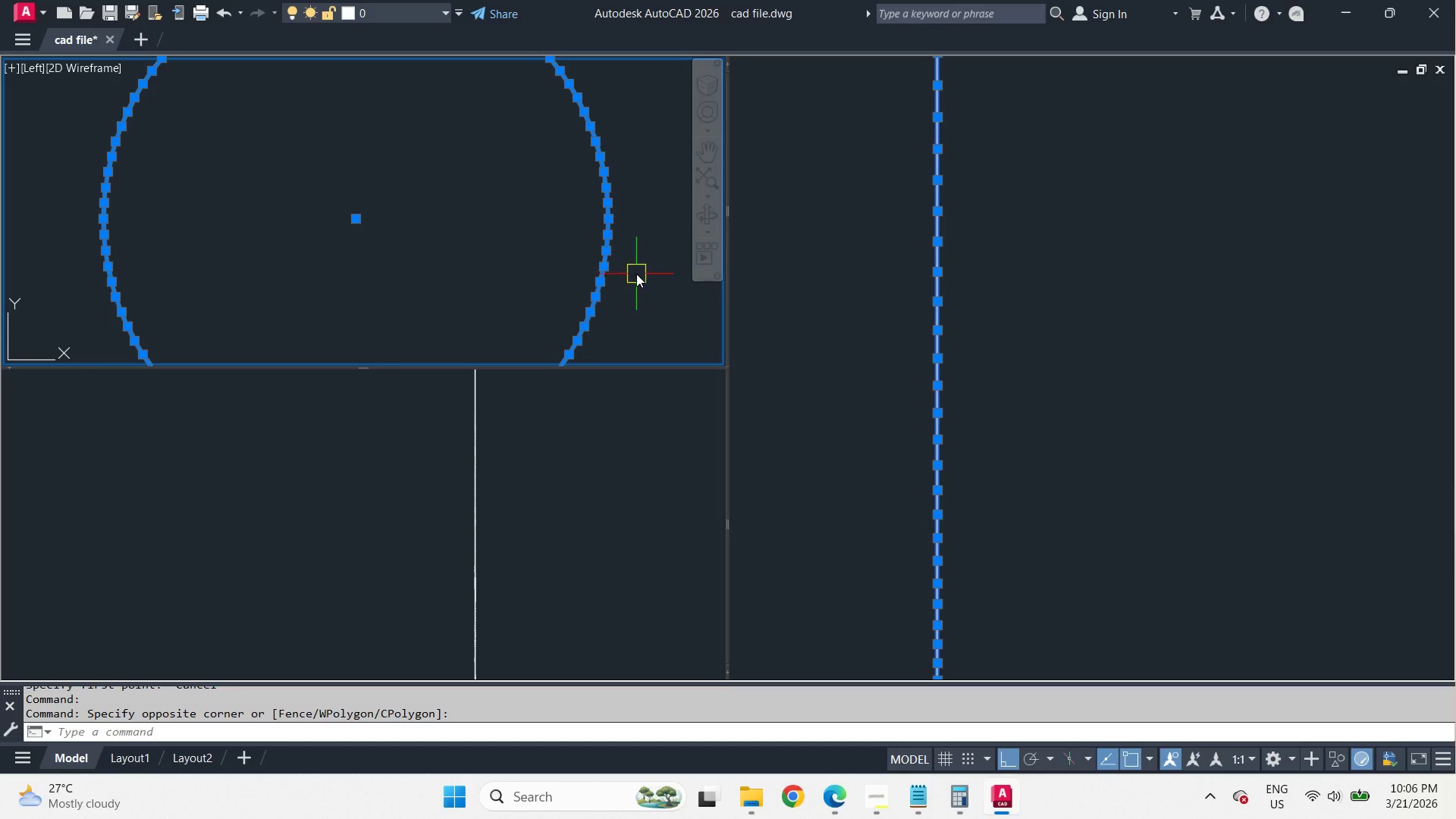 
key(Escape)
type(l qua)
 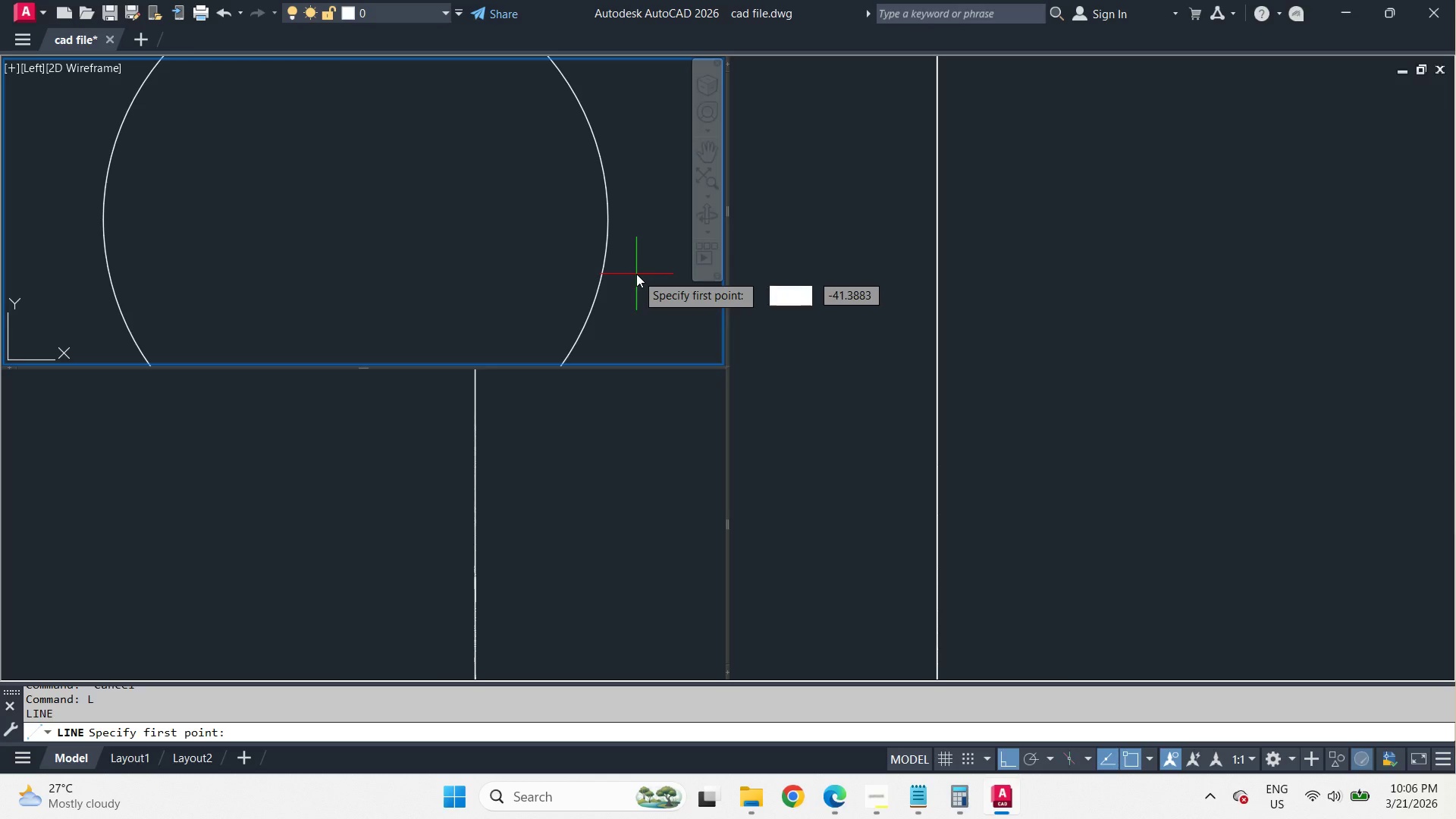 
key(Space)
 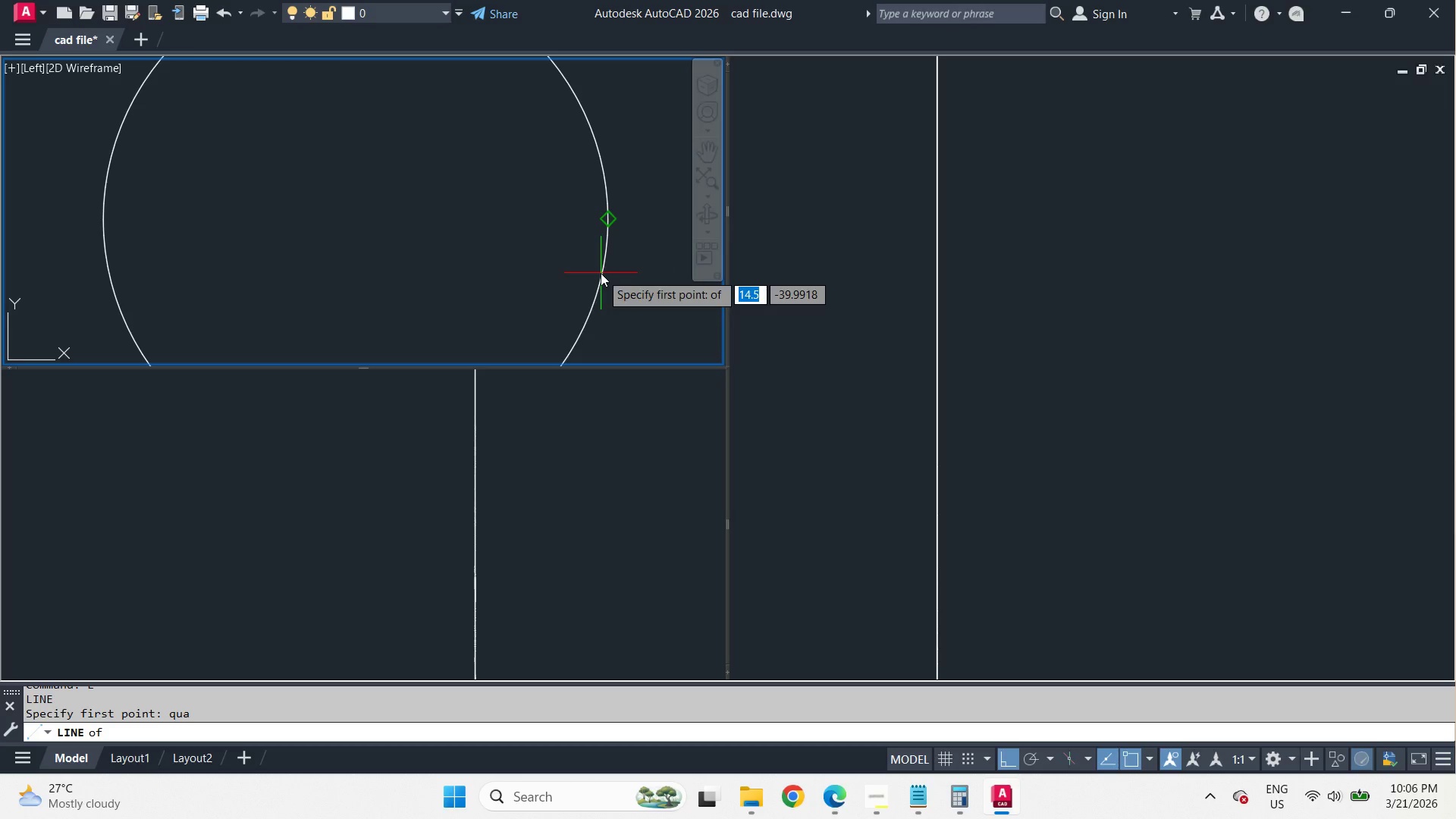 
left_click([601, 273])
 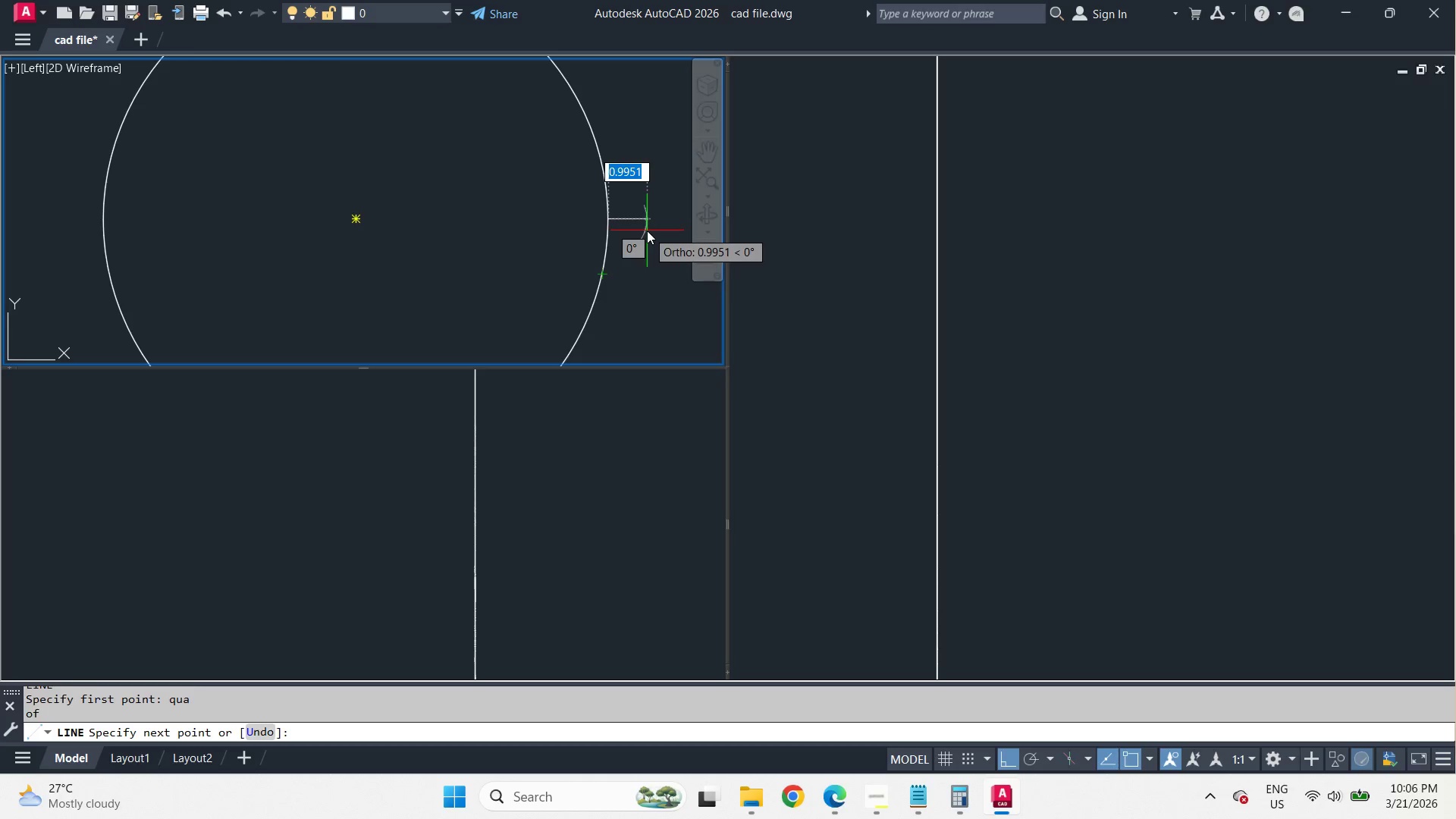 
key(Space)
 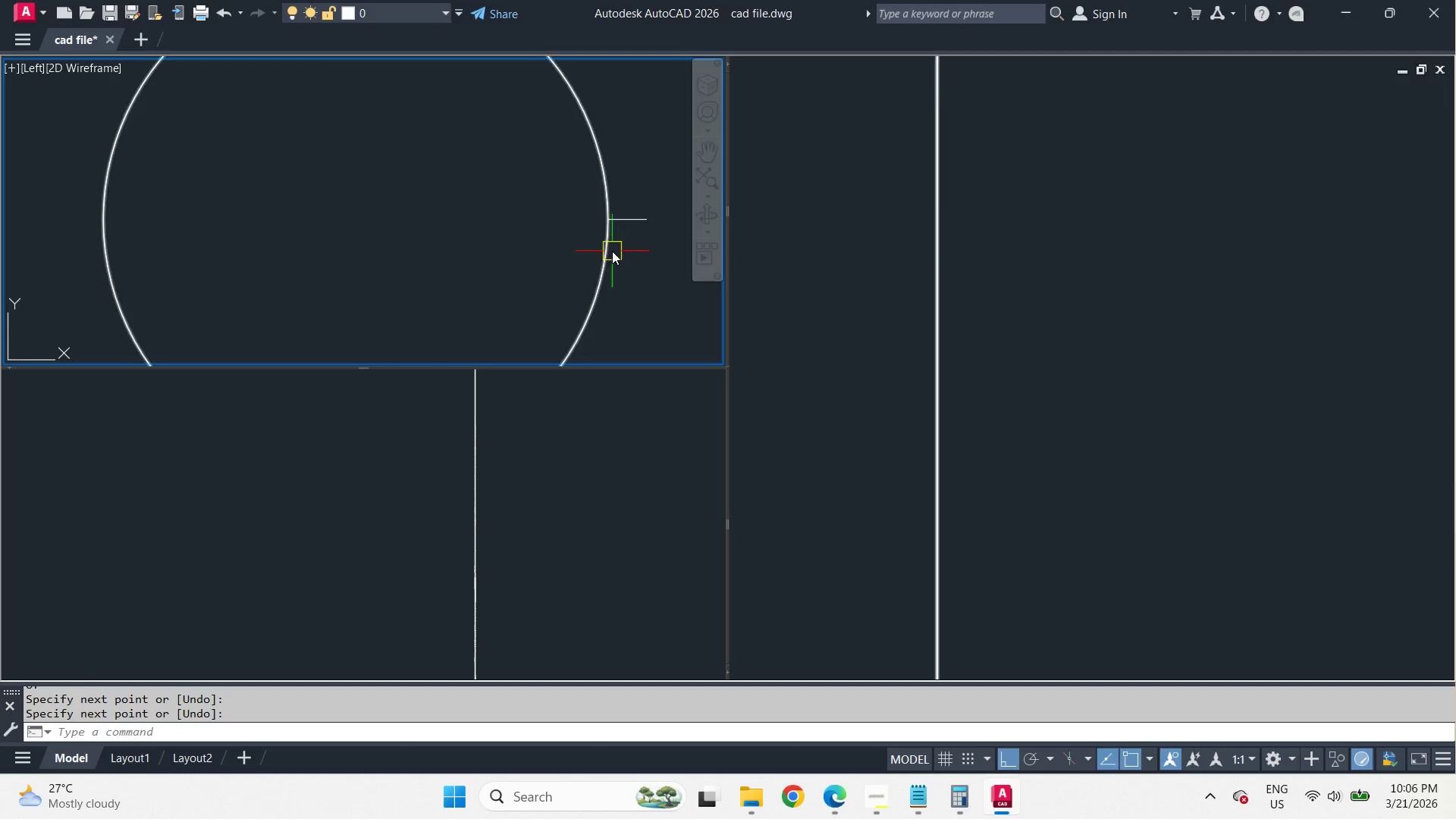 
left_click([612, 251])
 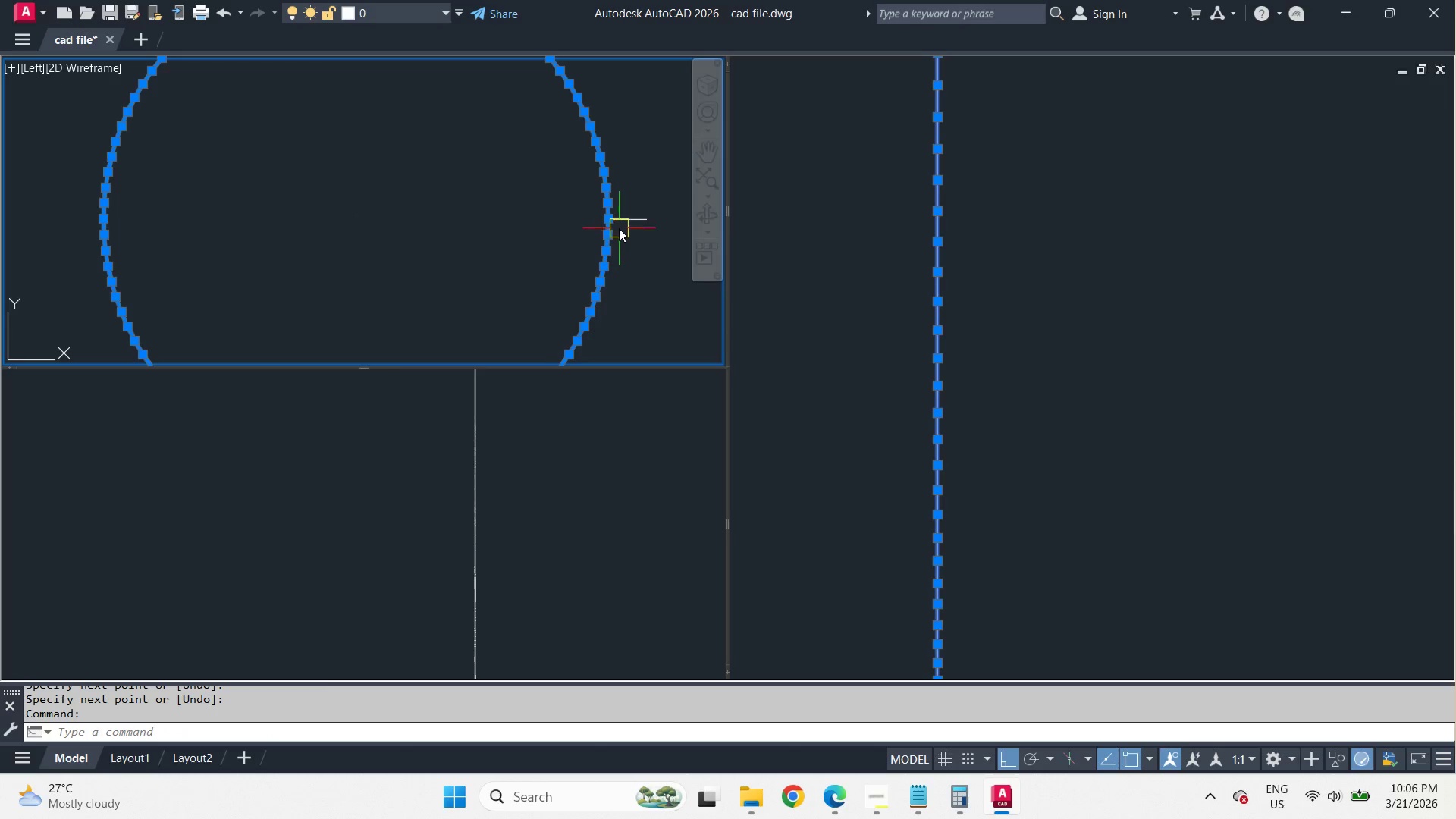 
scroll: coordinate [576, 199], scroll_direction: up, amount: 5.0
 